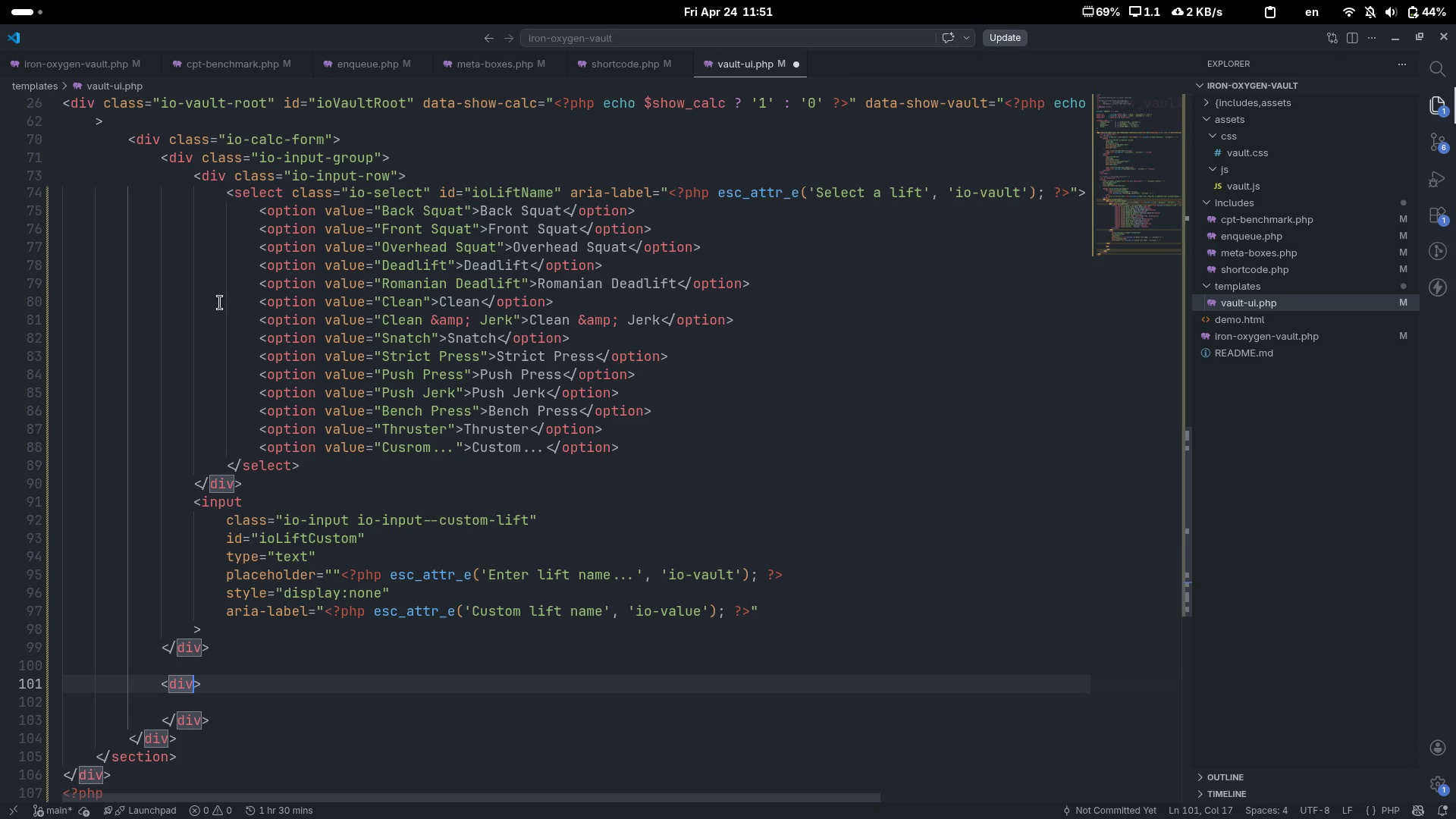 
type( class="")
 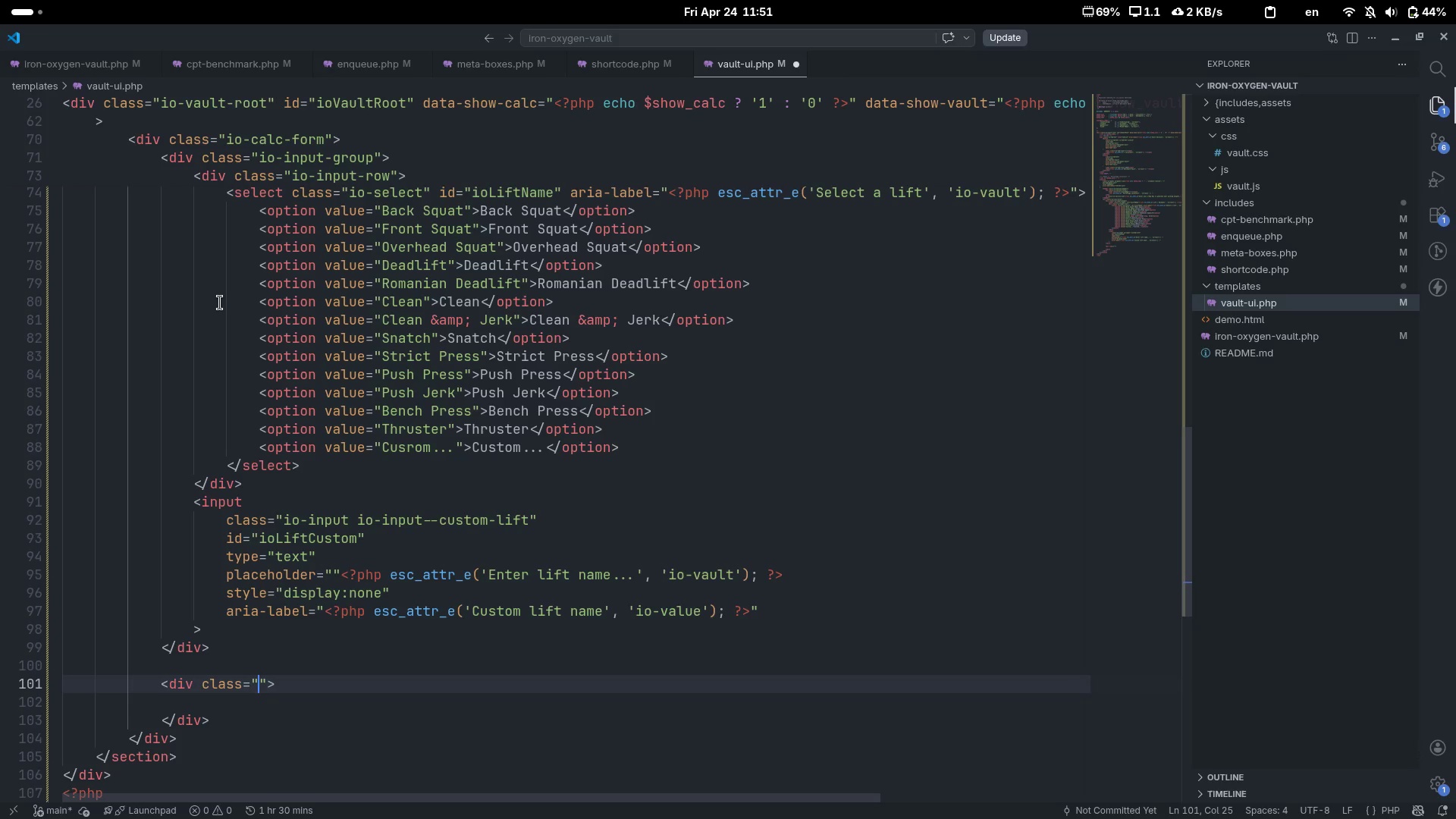 
 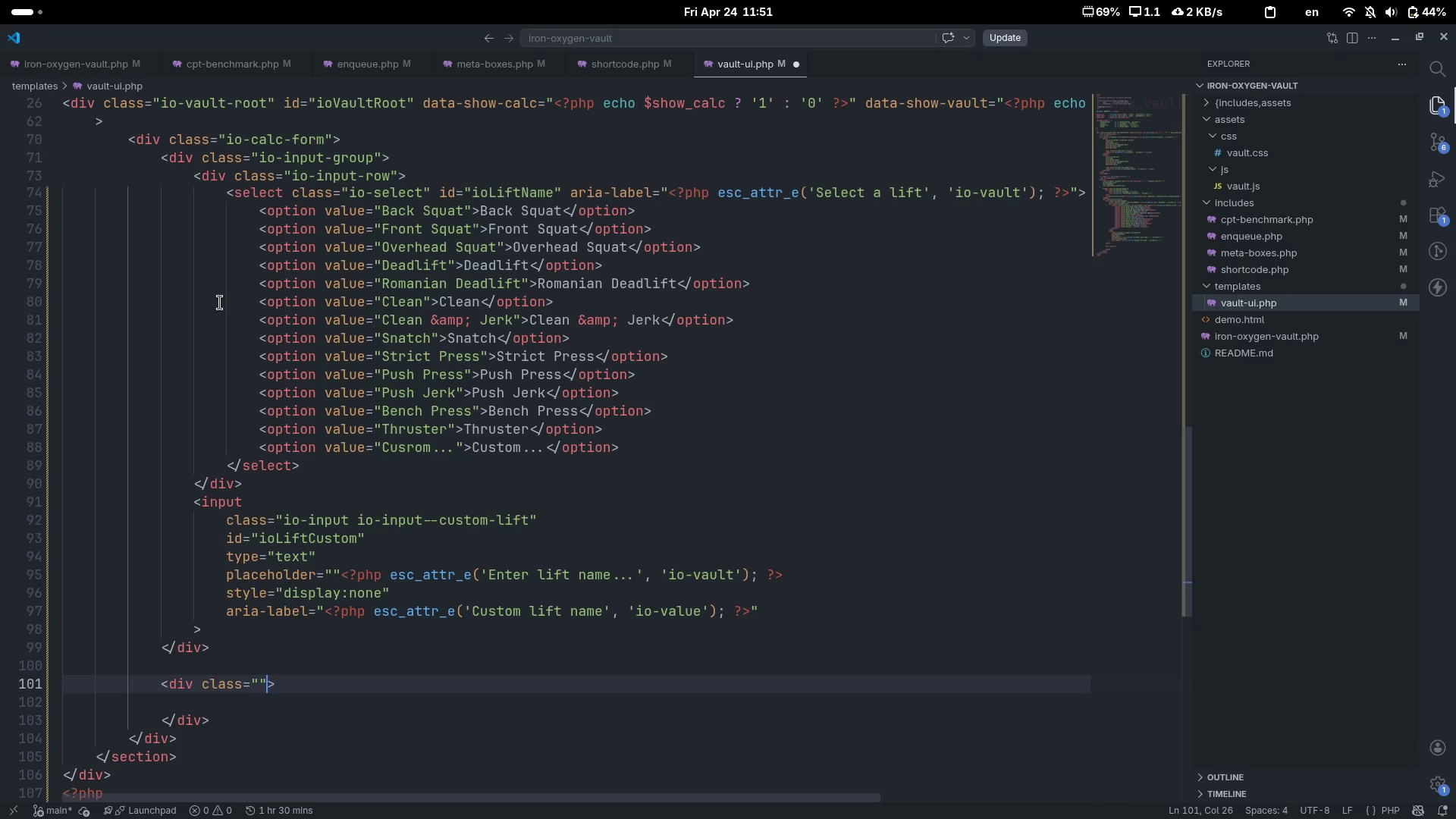 
key(ArrowLeft)
 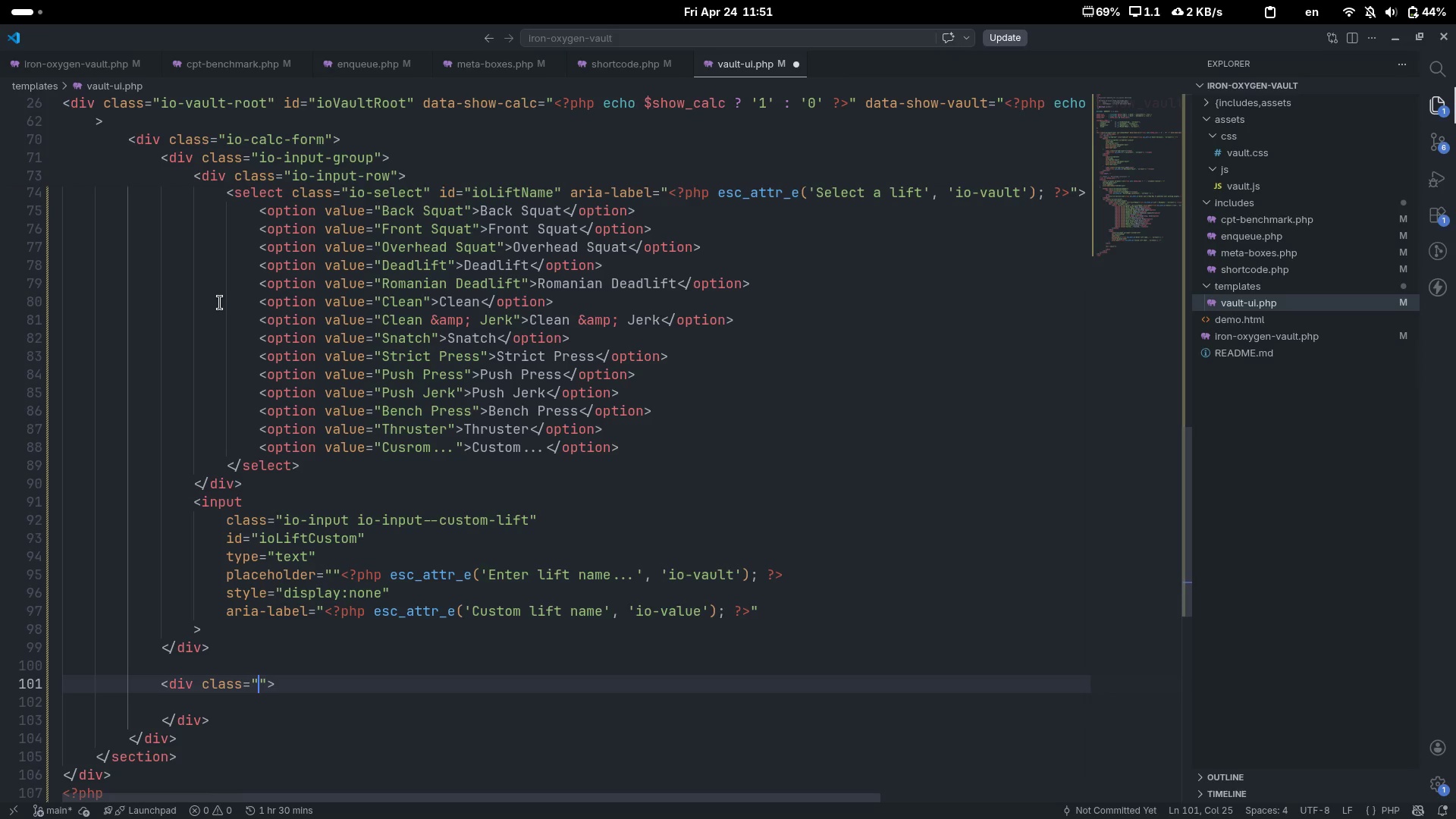 
type(io-input-group)
 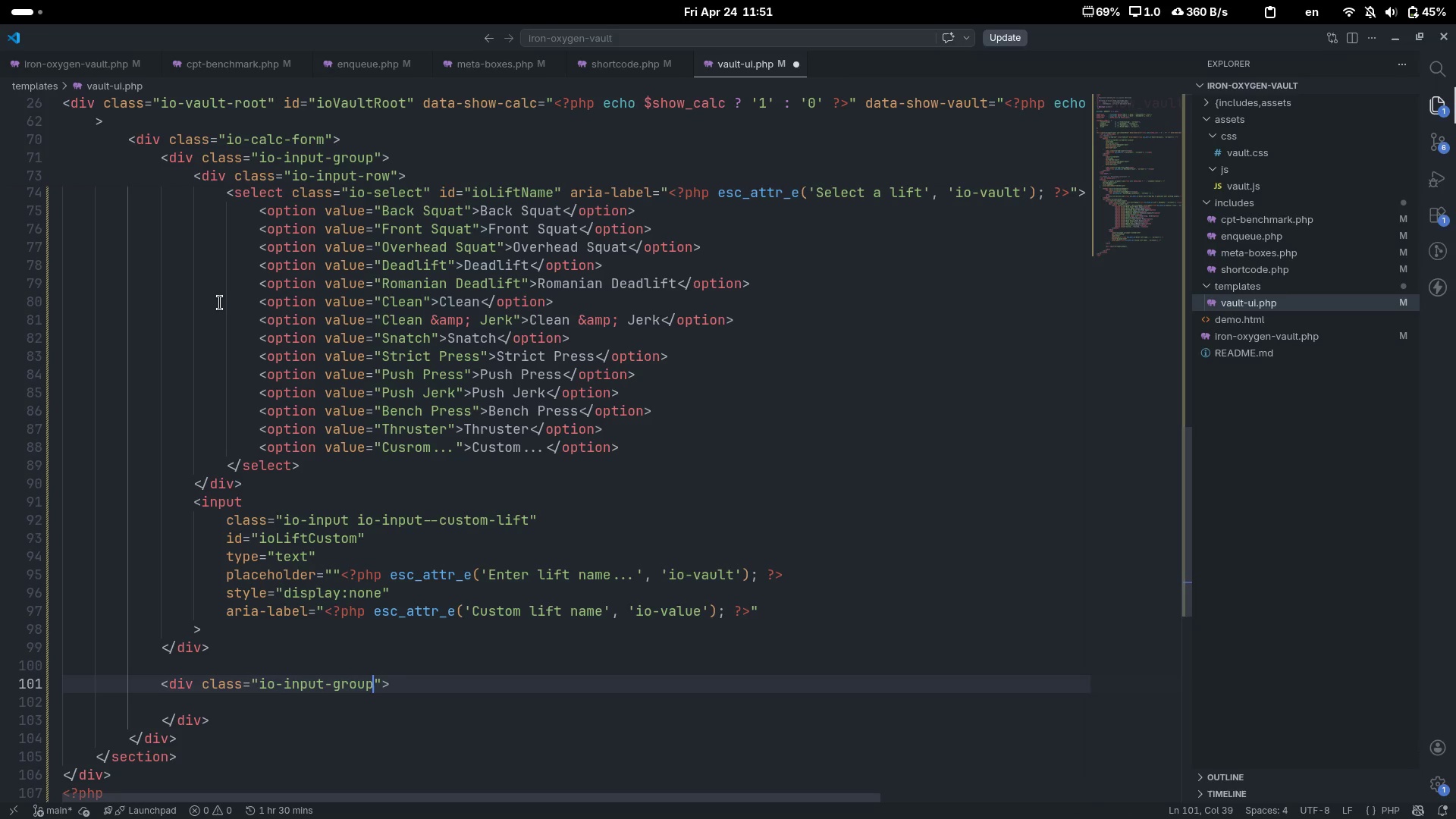 
key(ArrowDown)
 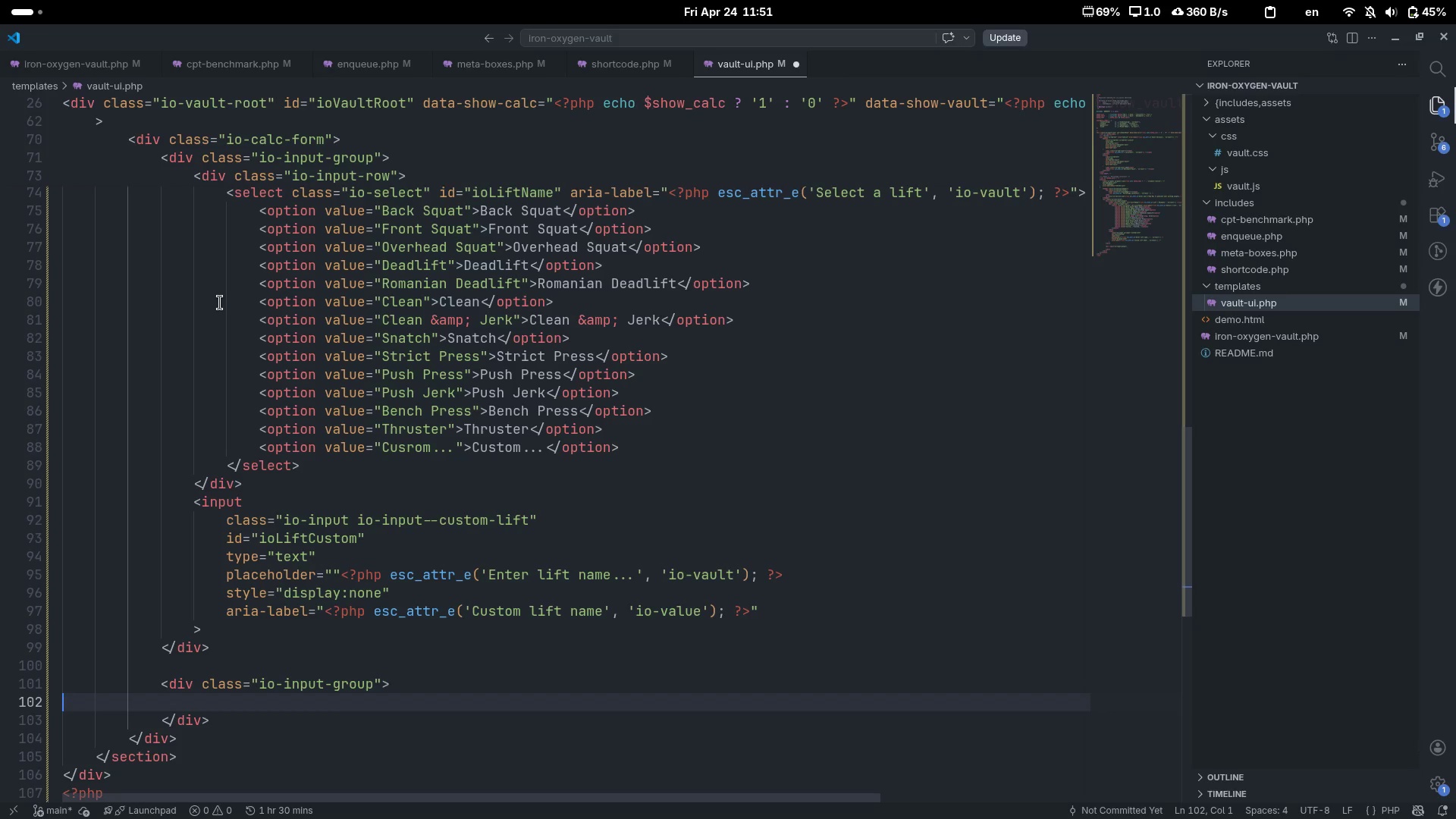 
key(Tab)
 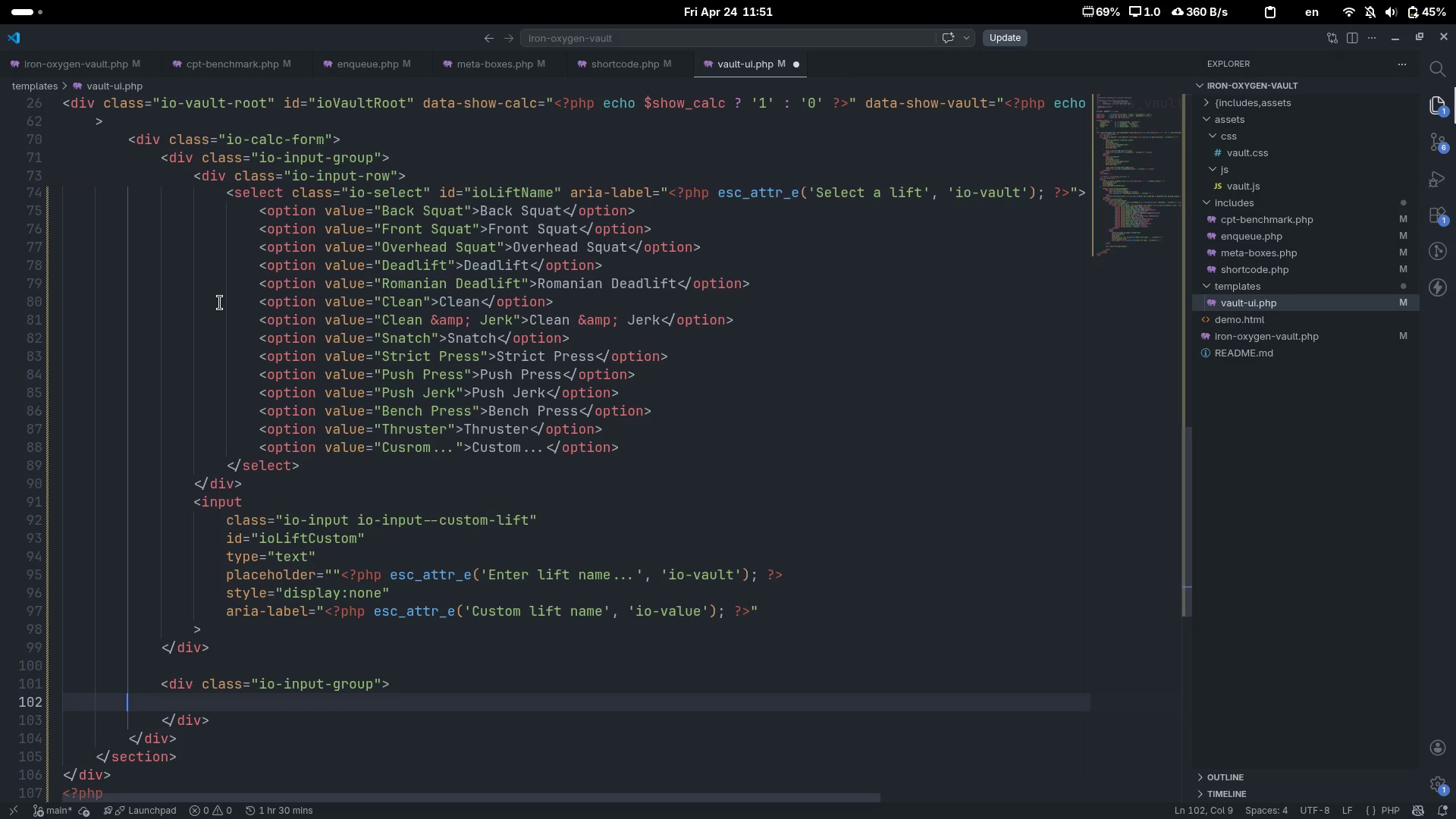 
key(Tab)
 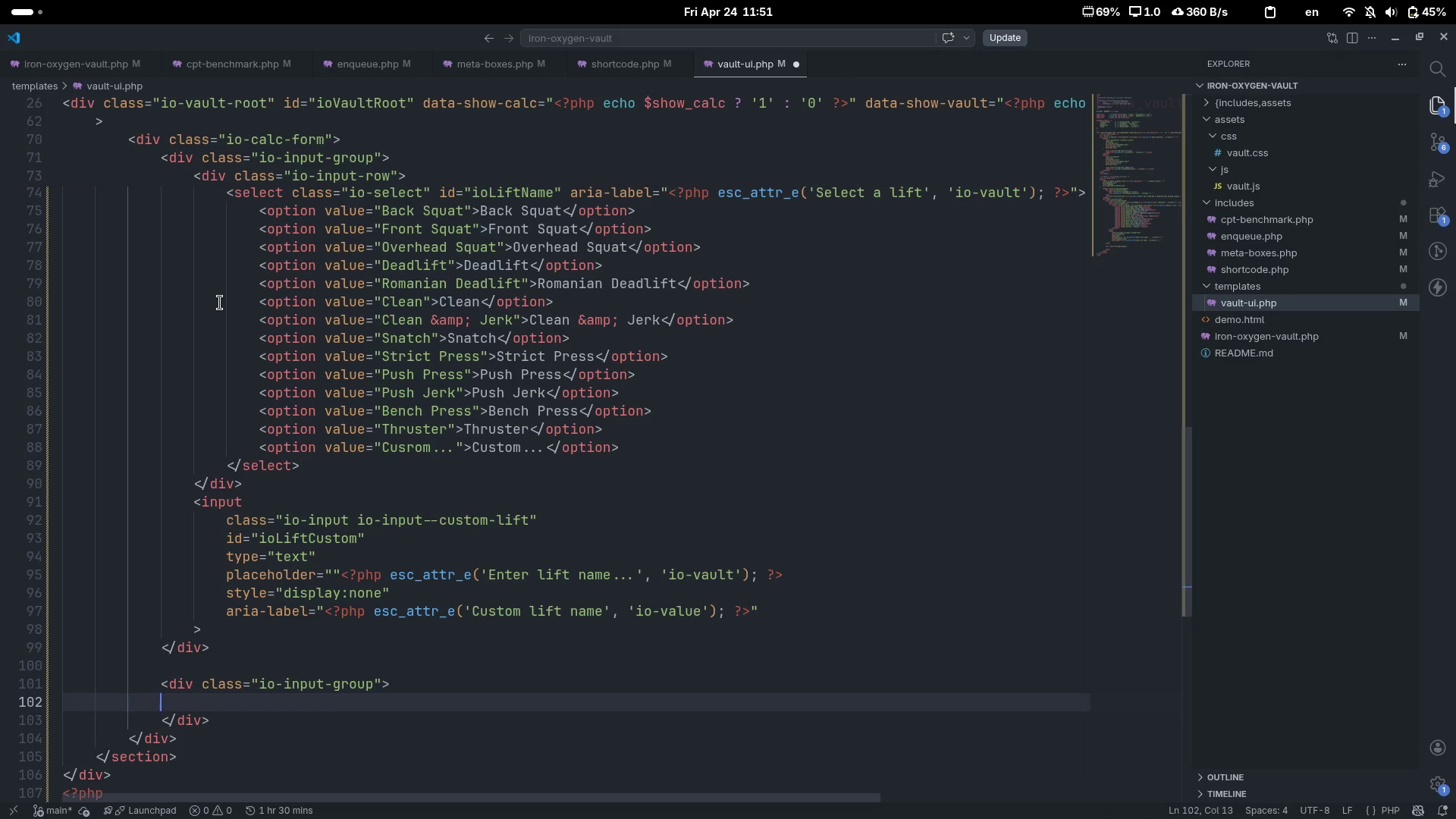 
key(Tab)
 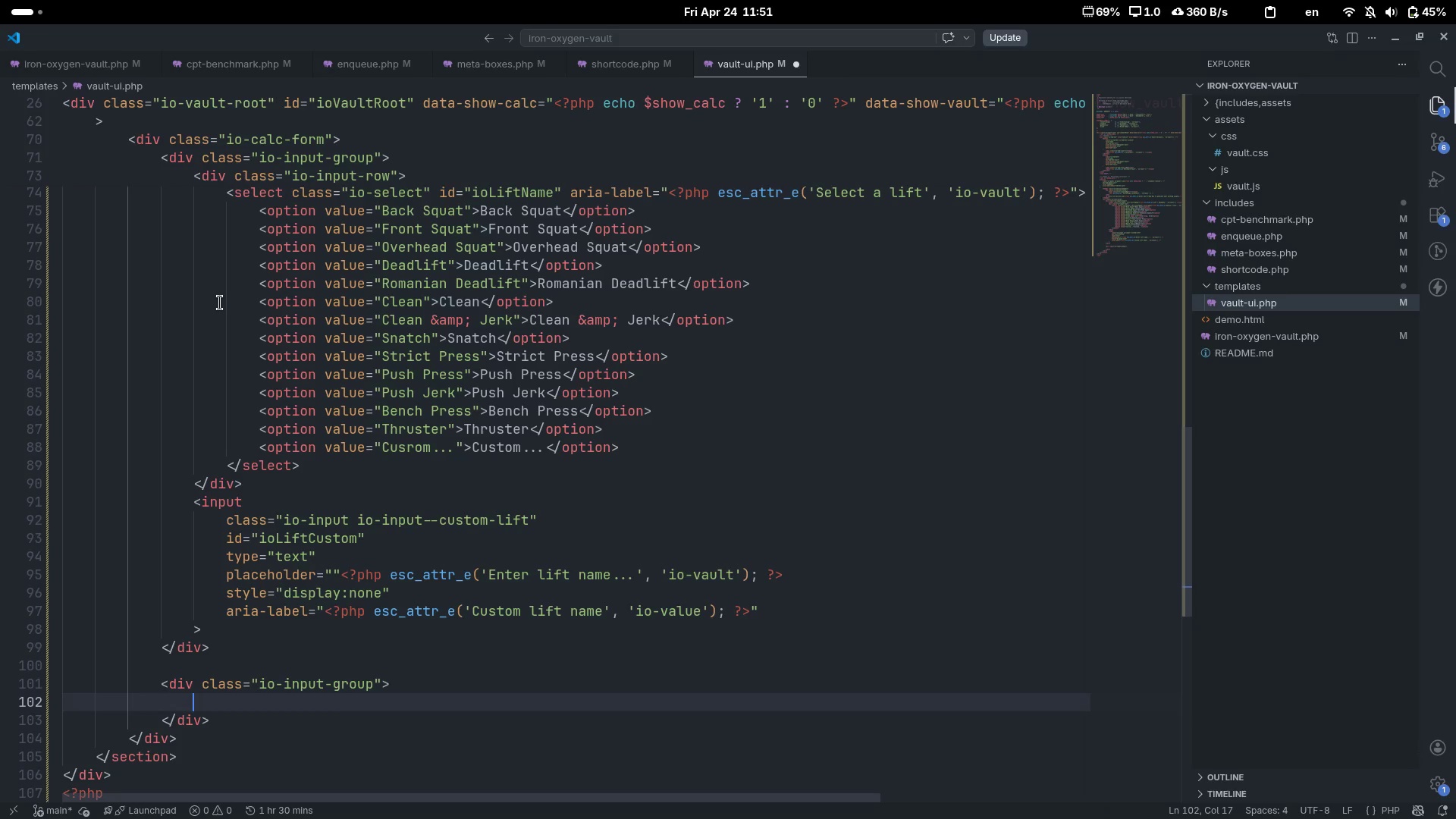 
key(Shift+ShiftLeft)
 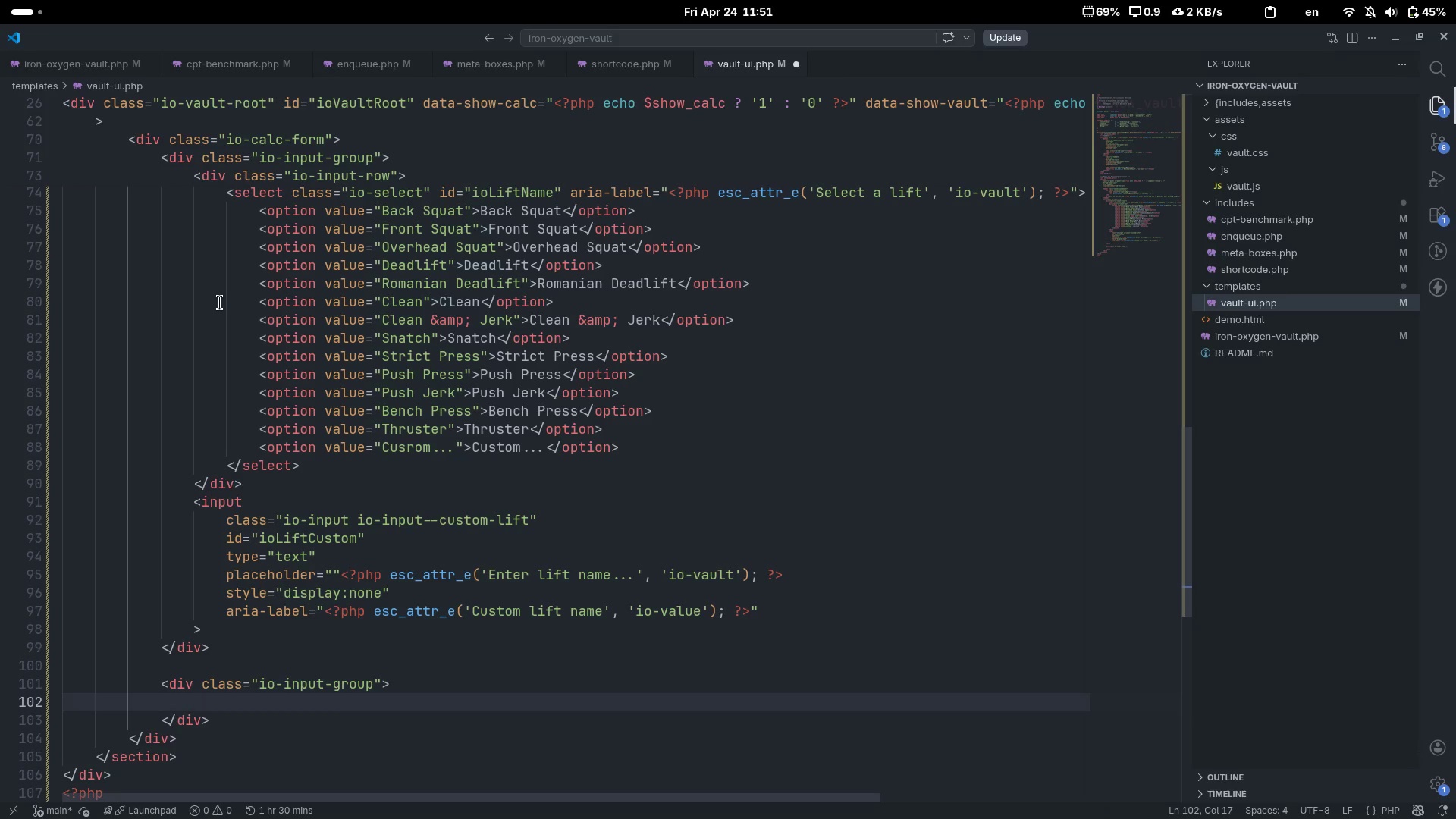 
key(Shift+Comma)
 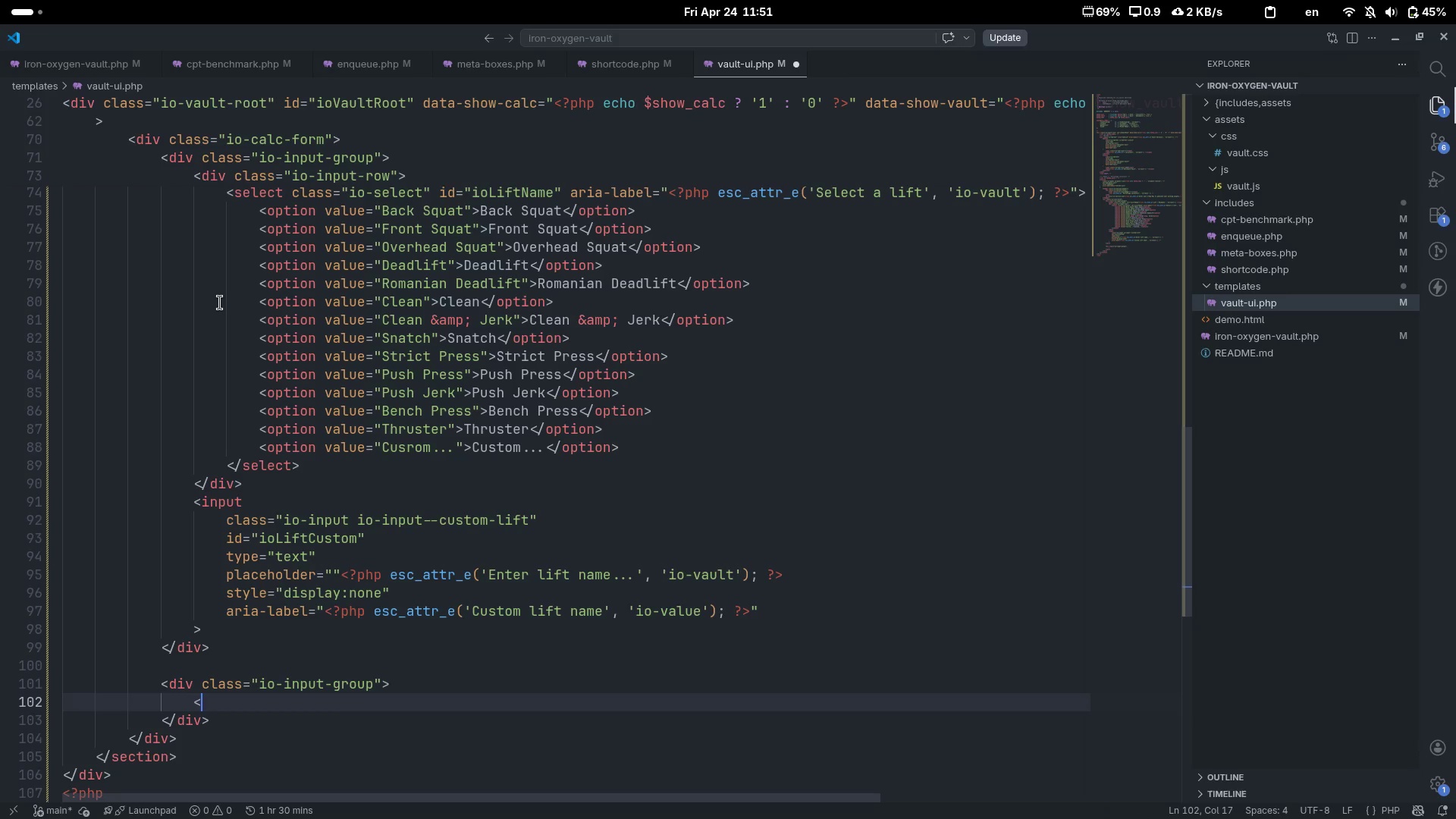 
key(Shift+Period)
 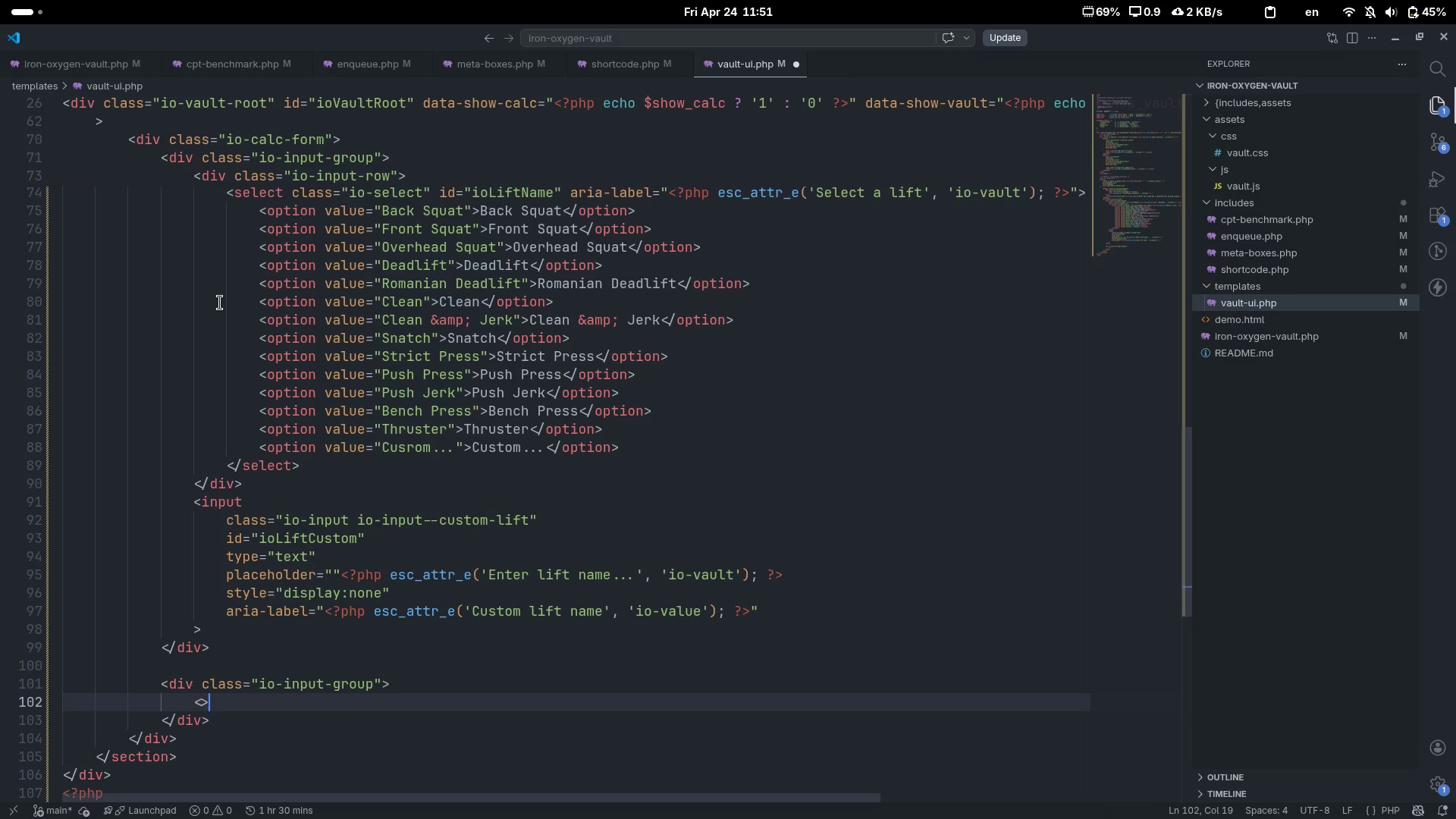 
key(ArrowLeft)
 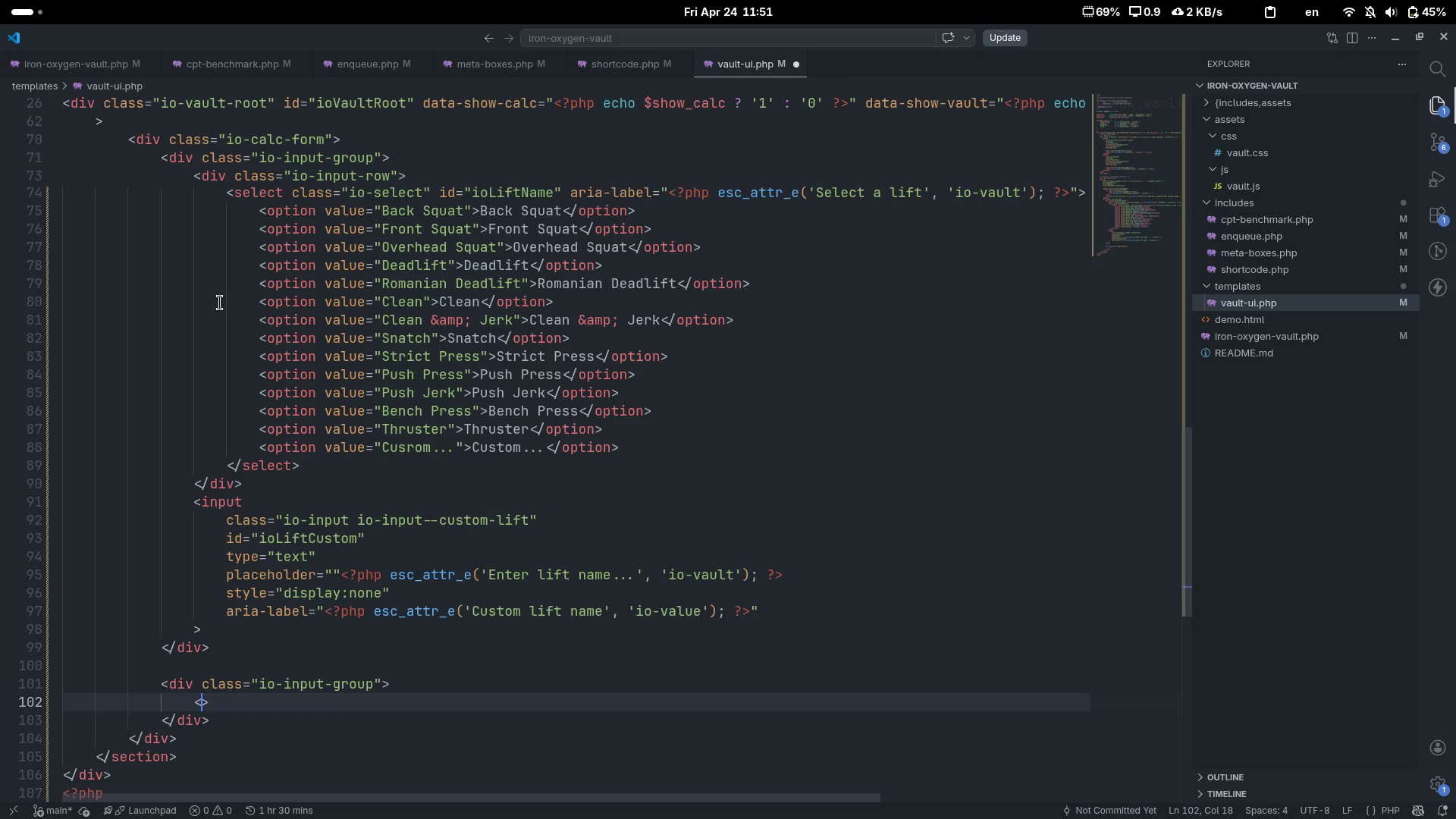 
type(label)
key(Escape)
 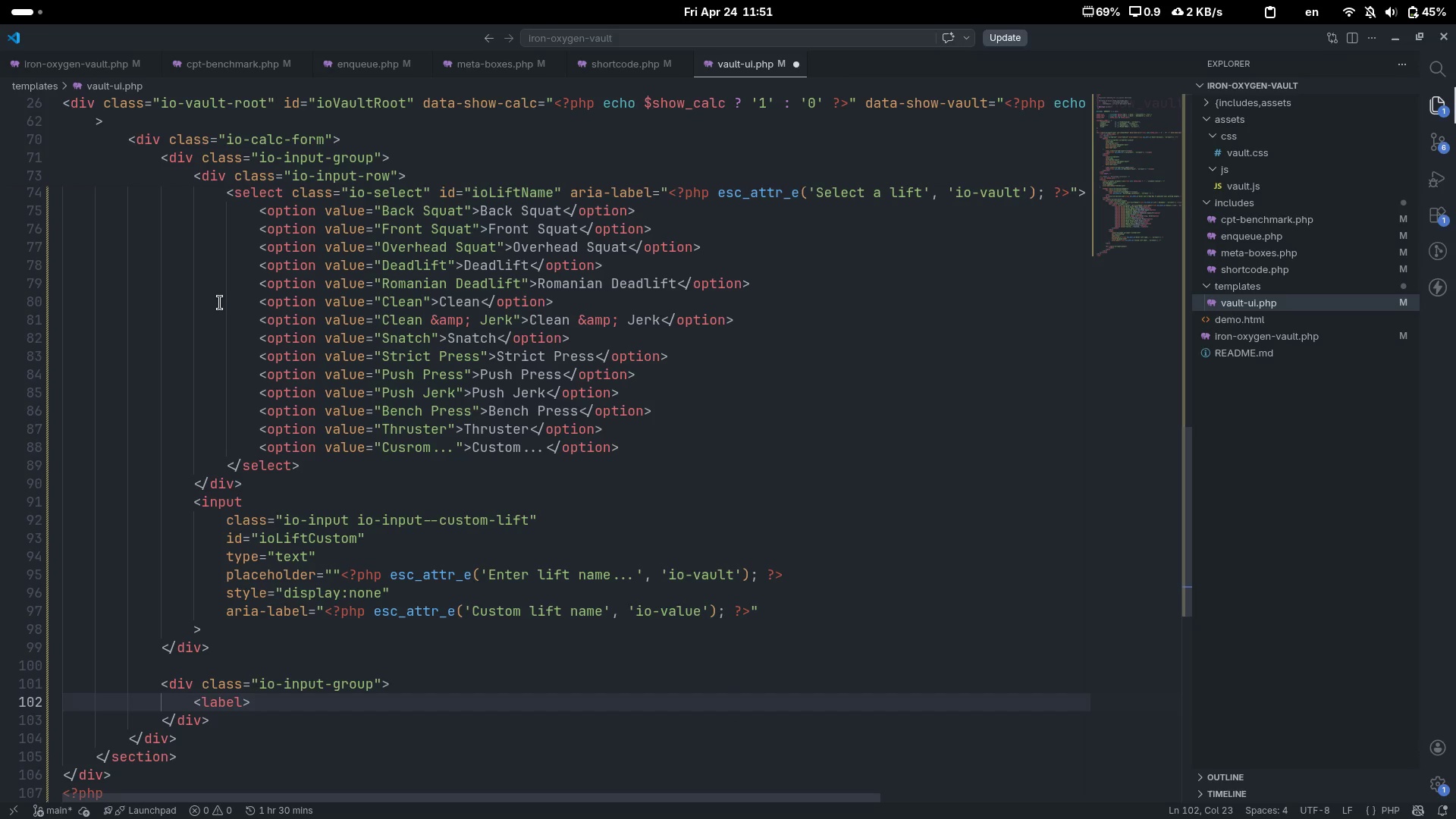 
key(ArrowRight)
 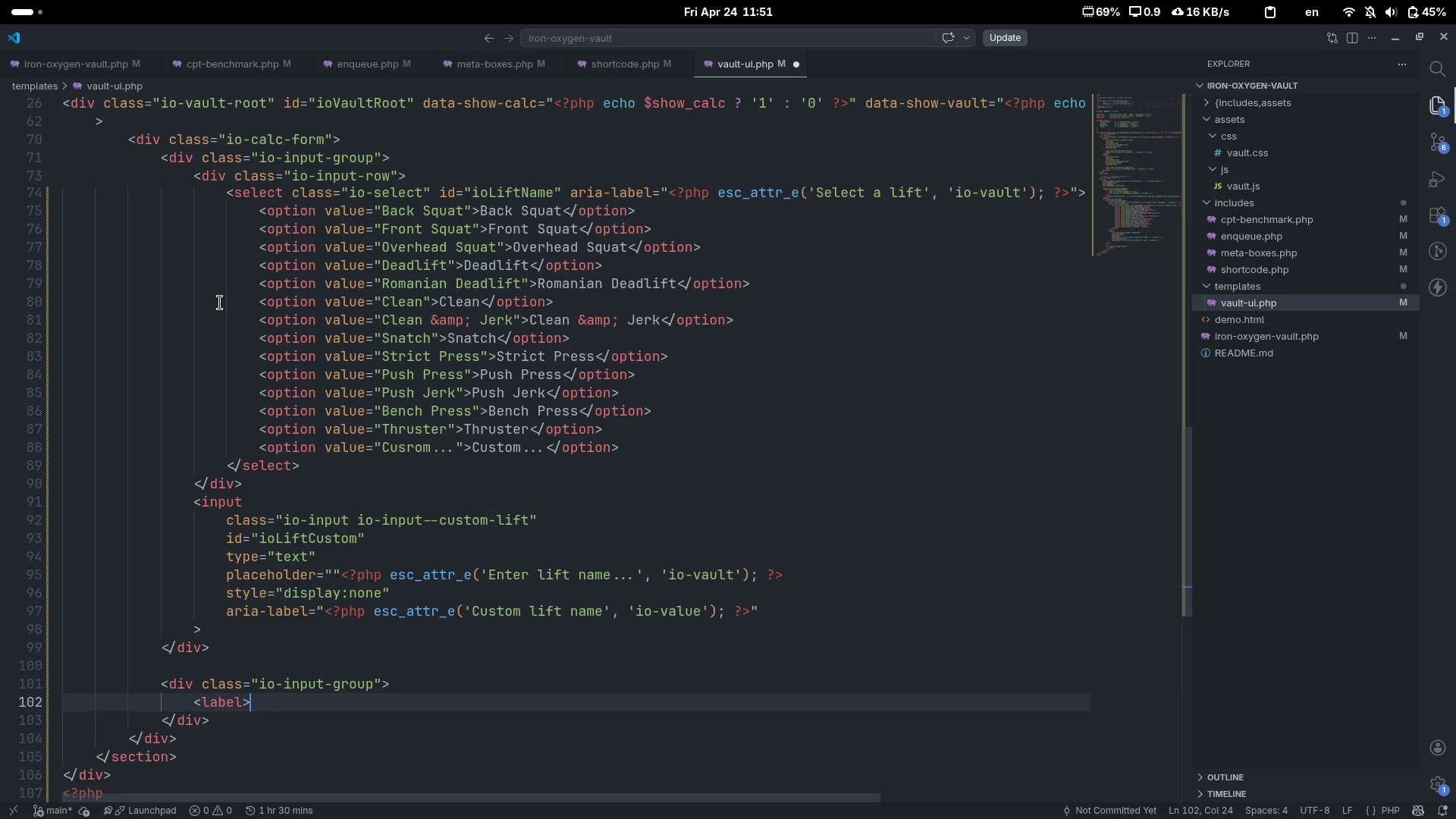 
key(Shift+Comma)
 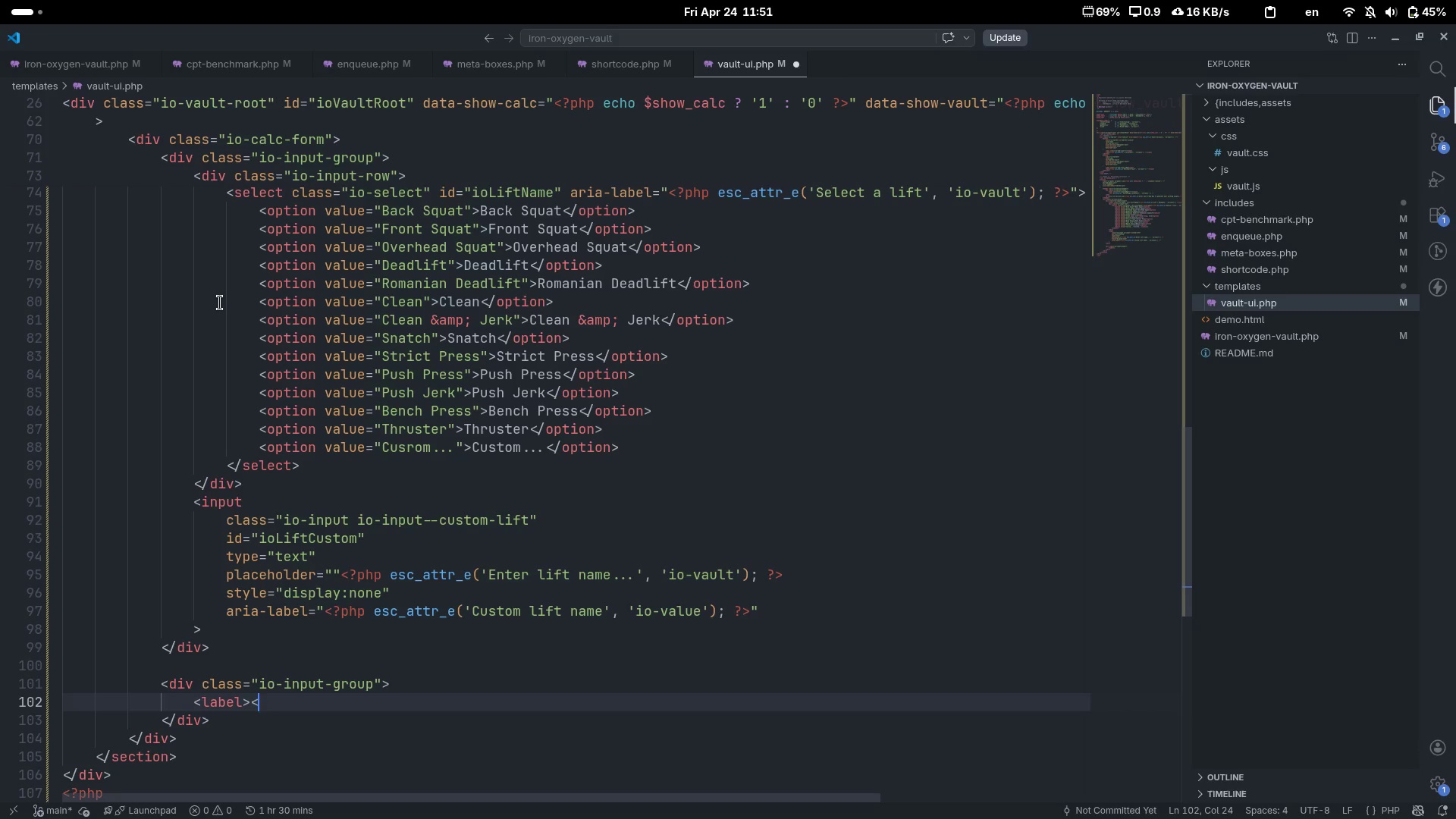 
key(Shift+Period)
 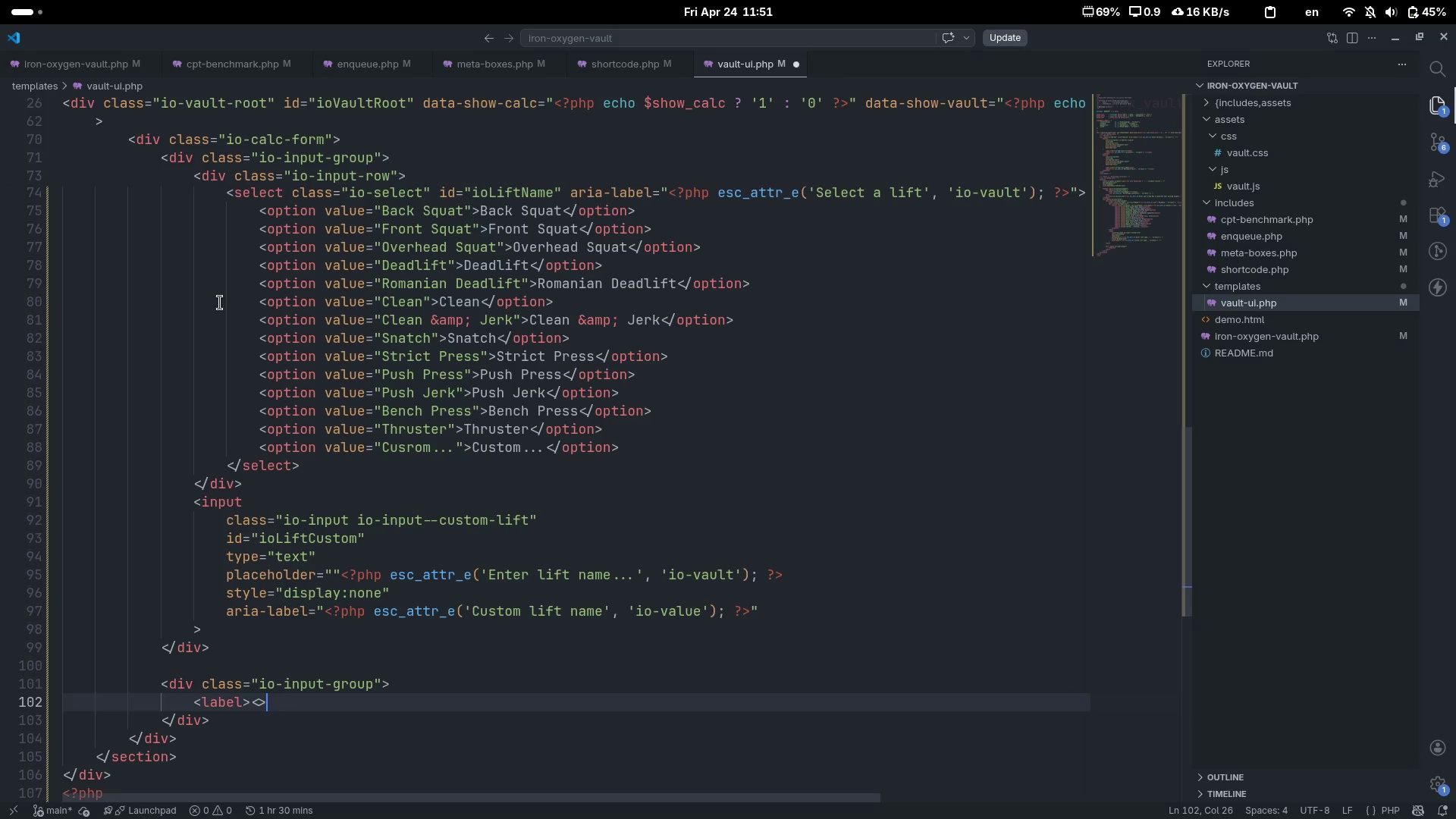 
key(ArrowLeft)
 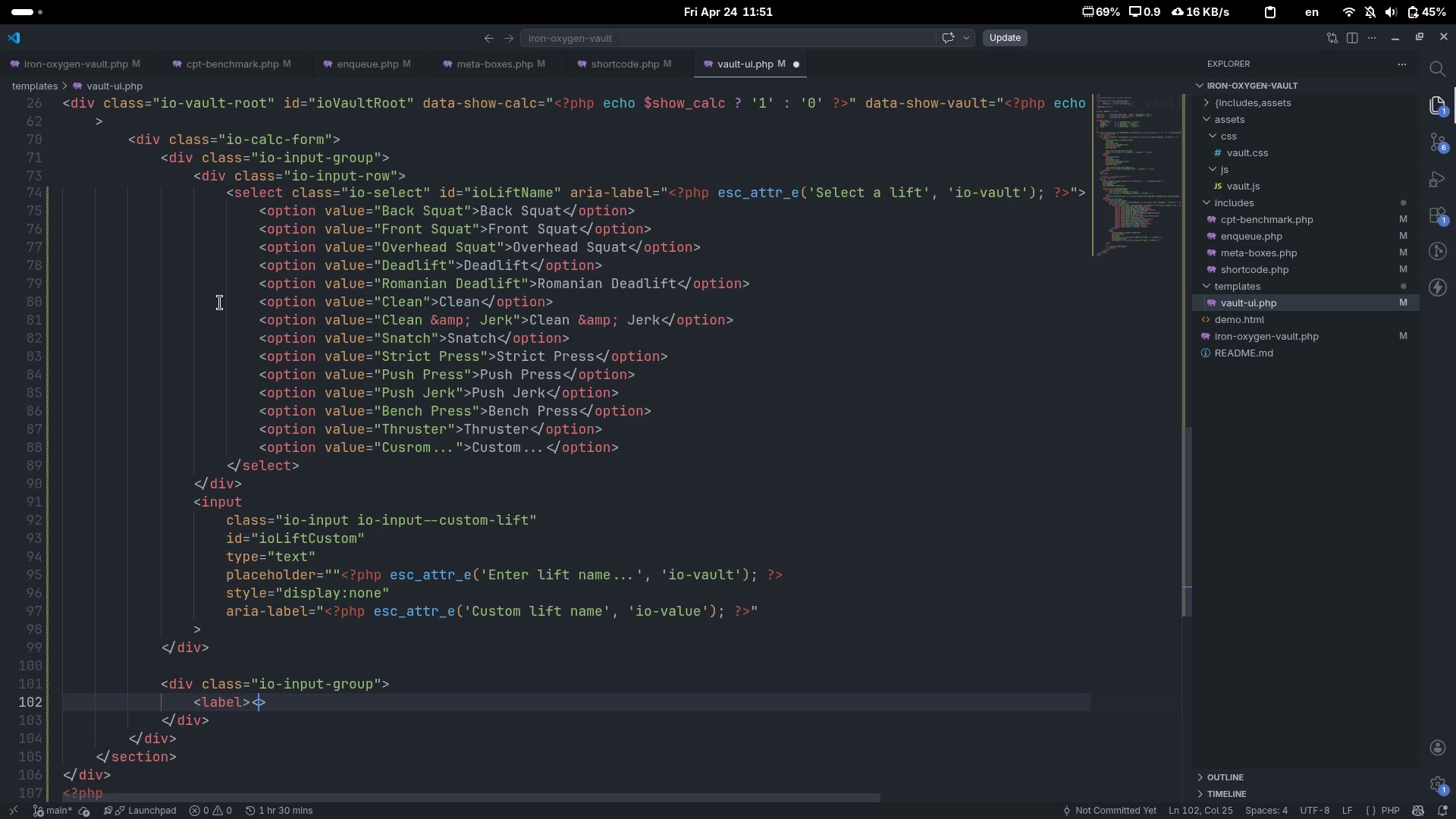 
type(/label)
key(Escape)
 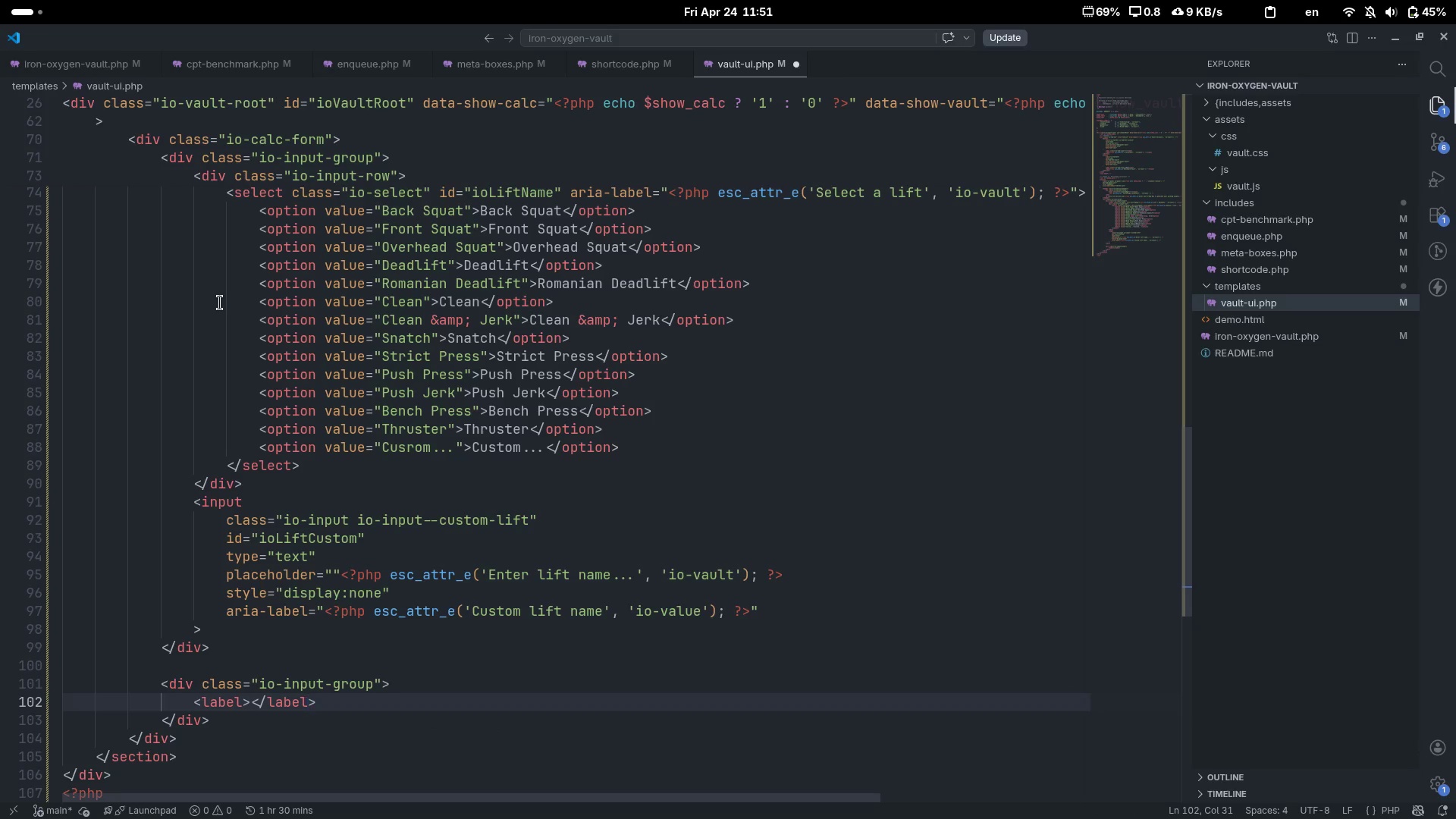 
key(ArrowLeft)
 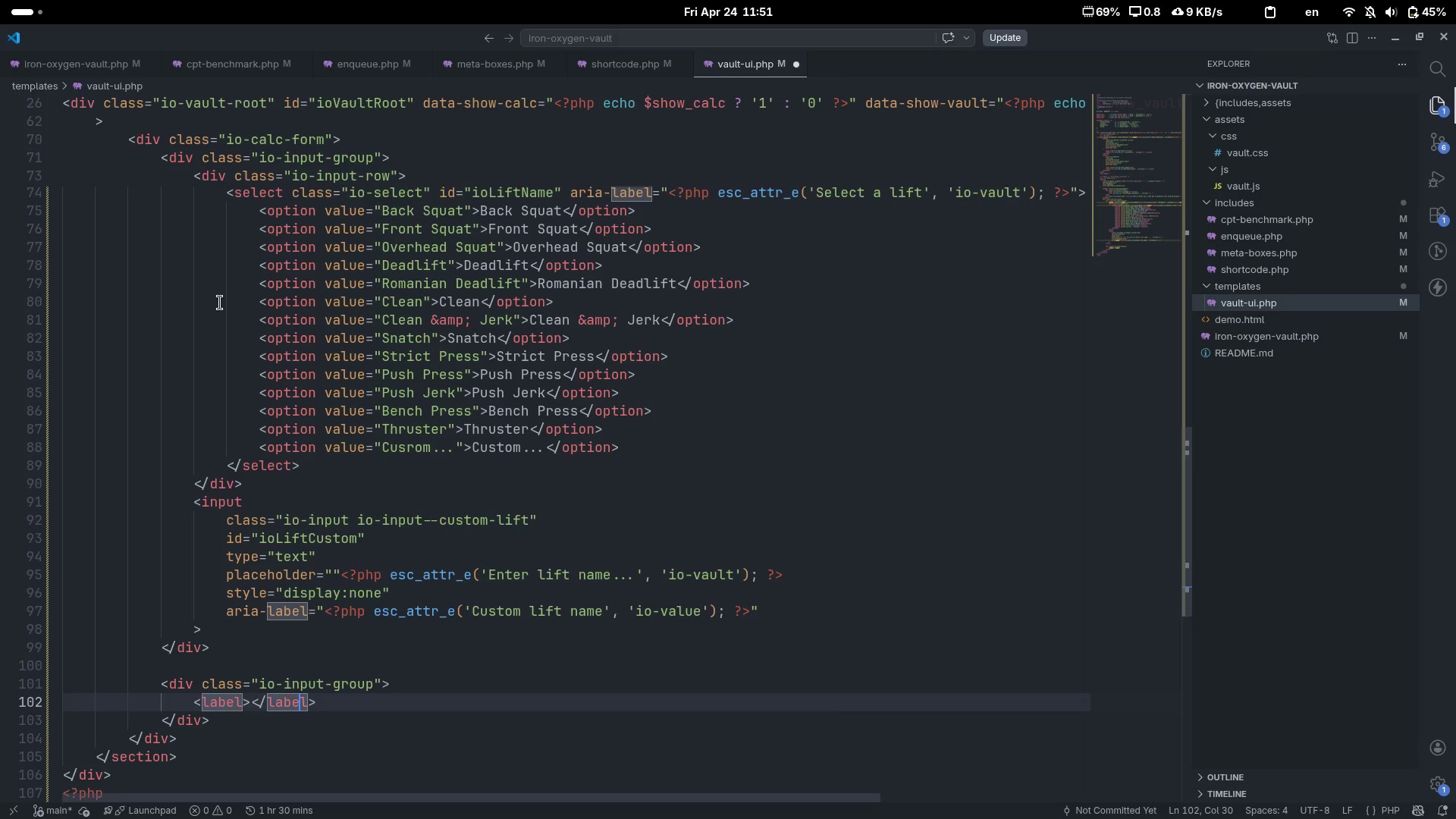 
key(ArrowLeft)
 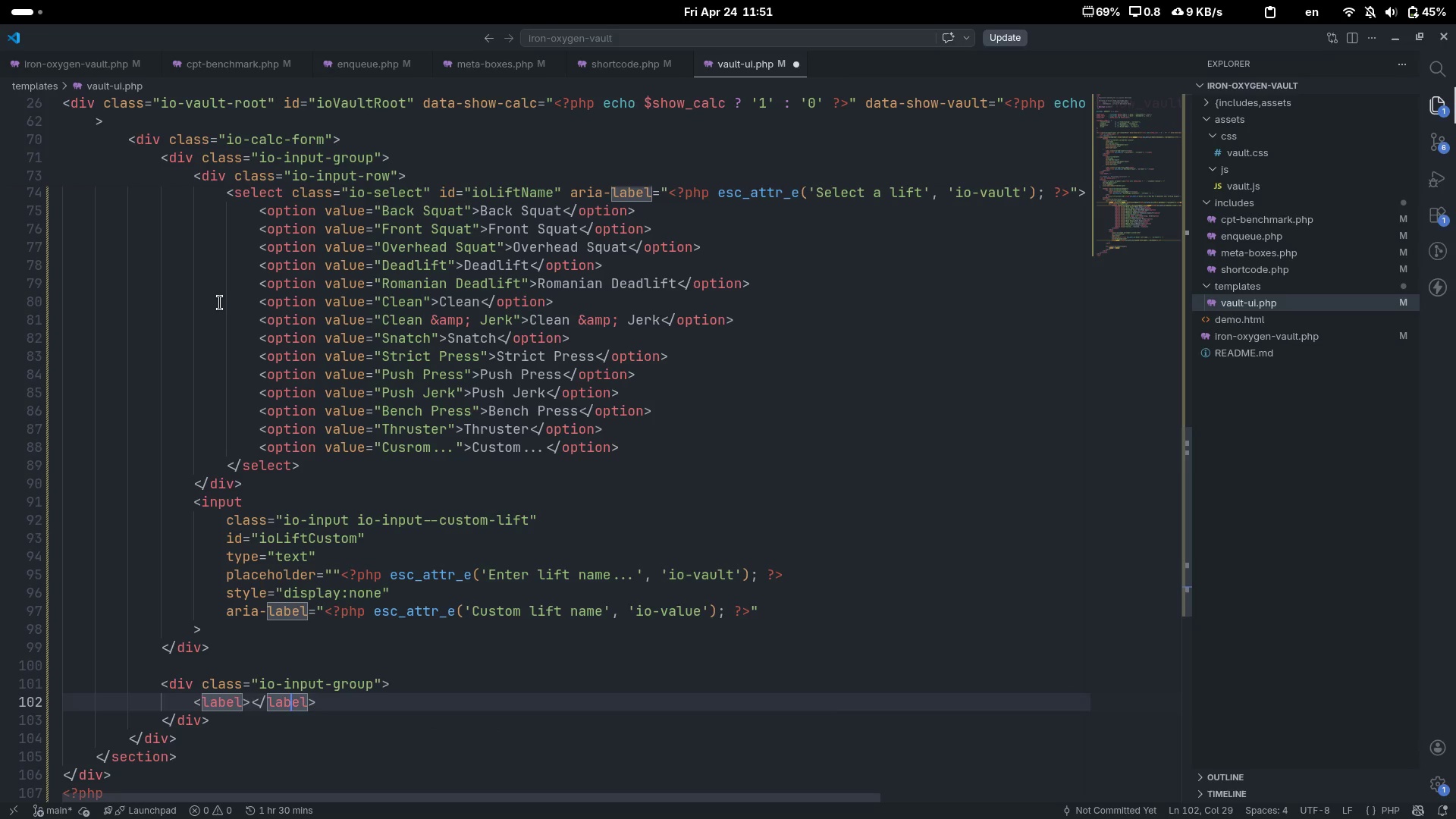 
key(ArrowLeft)
 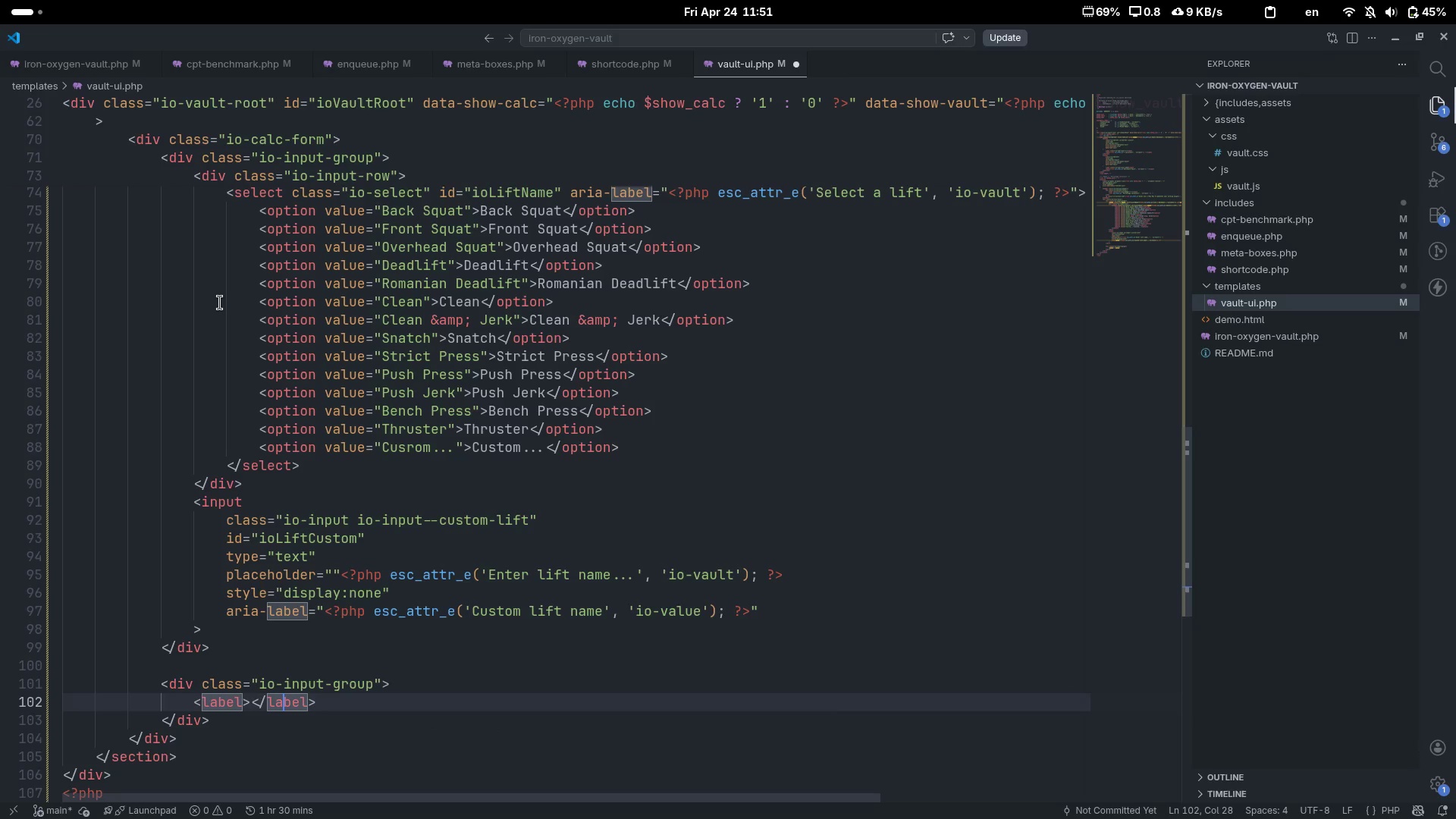 
key(ArrowLeft)
 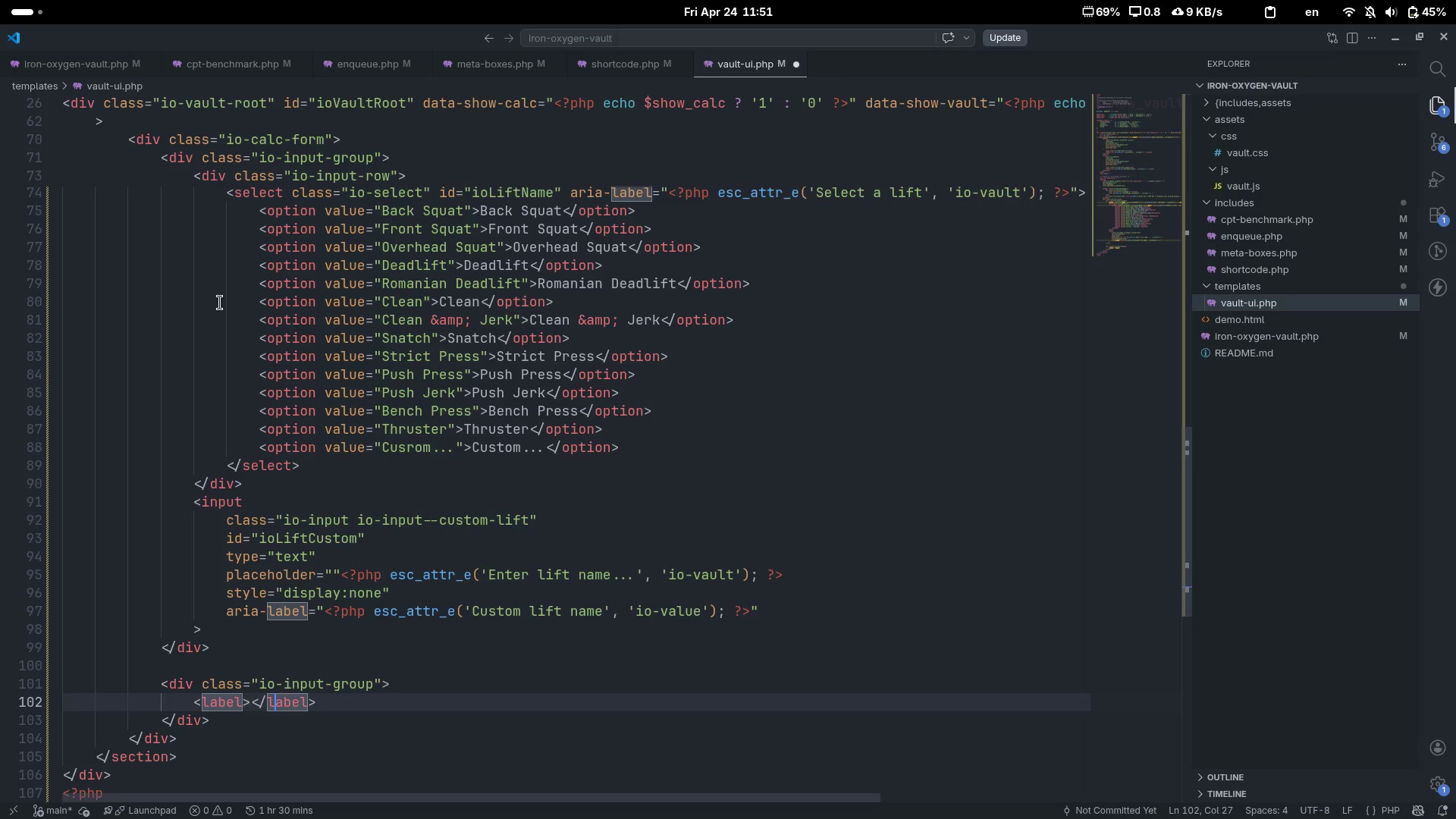 
hold_key(key=ArrowLeft, duration=0.31)
 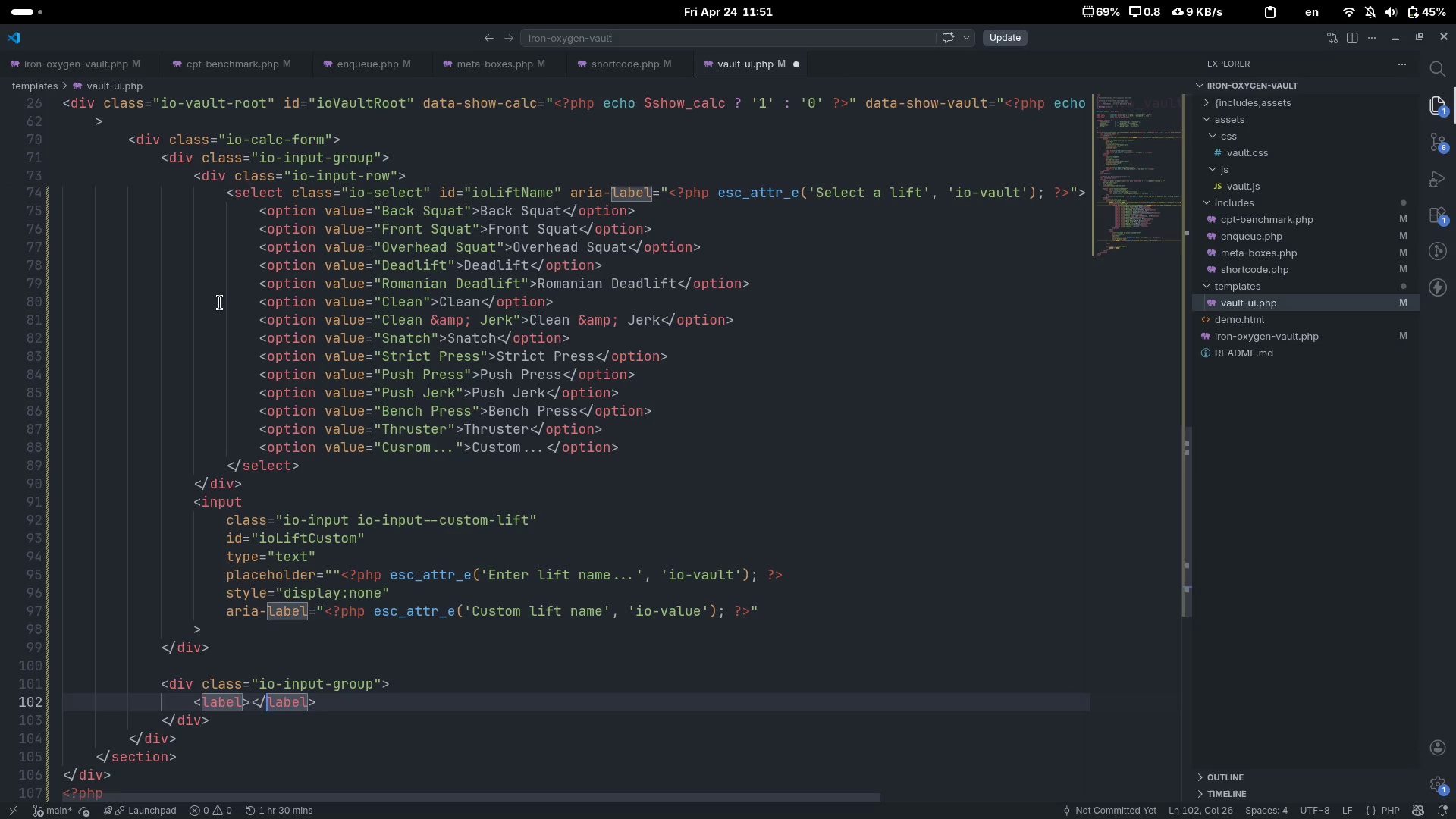 
key(ArrowLeft)
 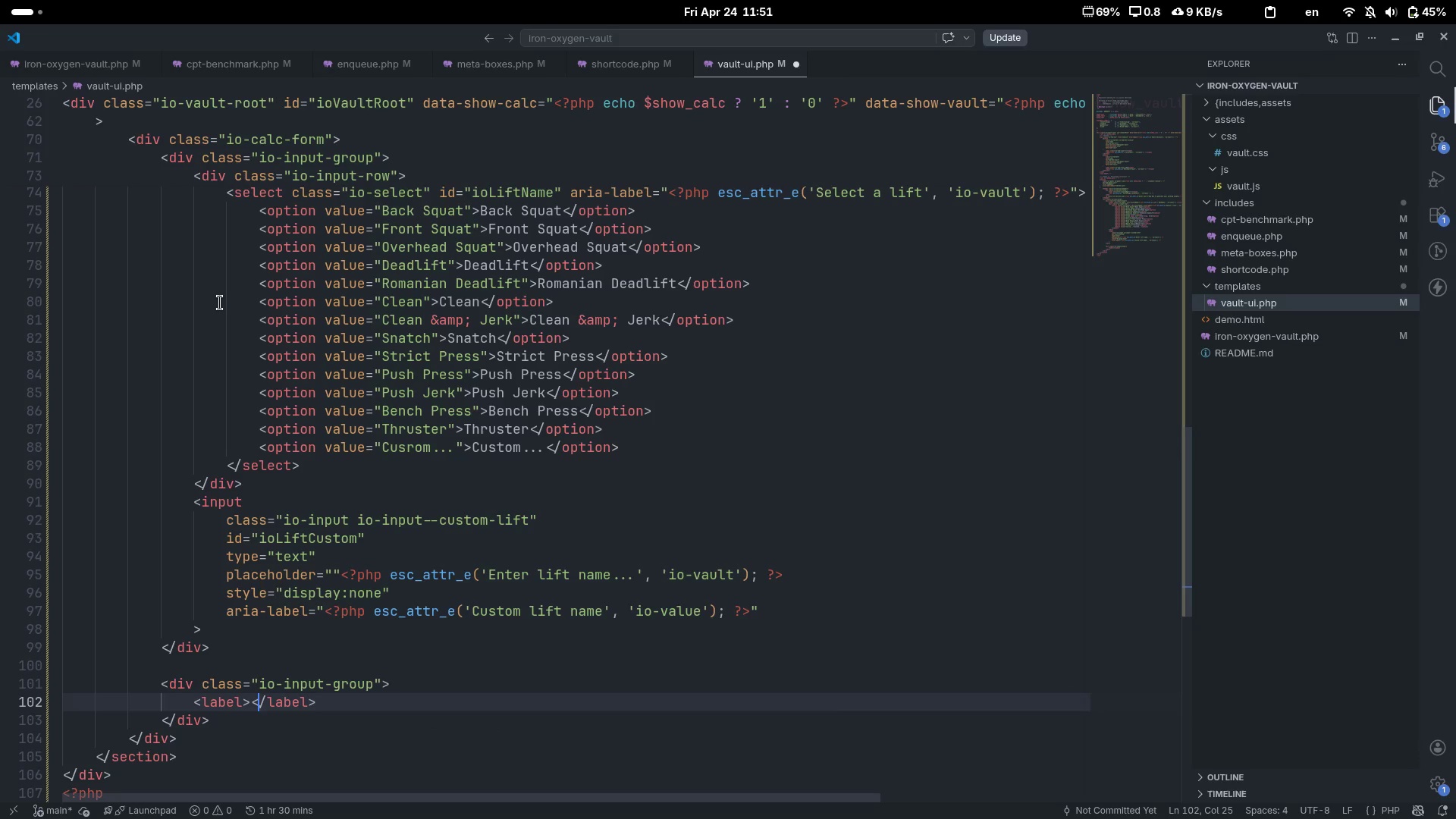 
key(ArrowLeft)
 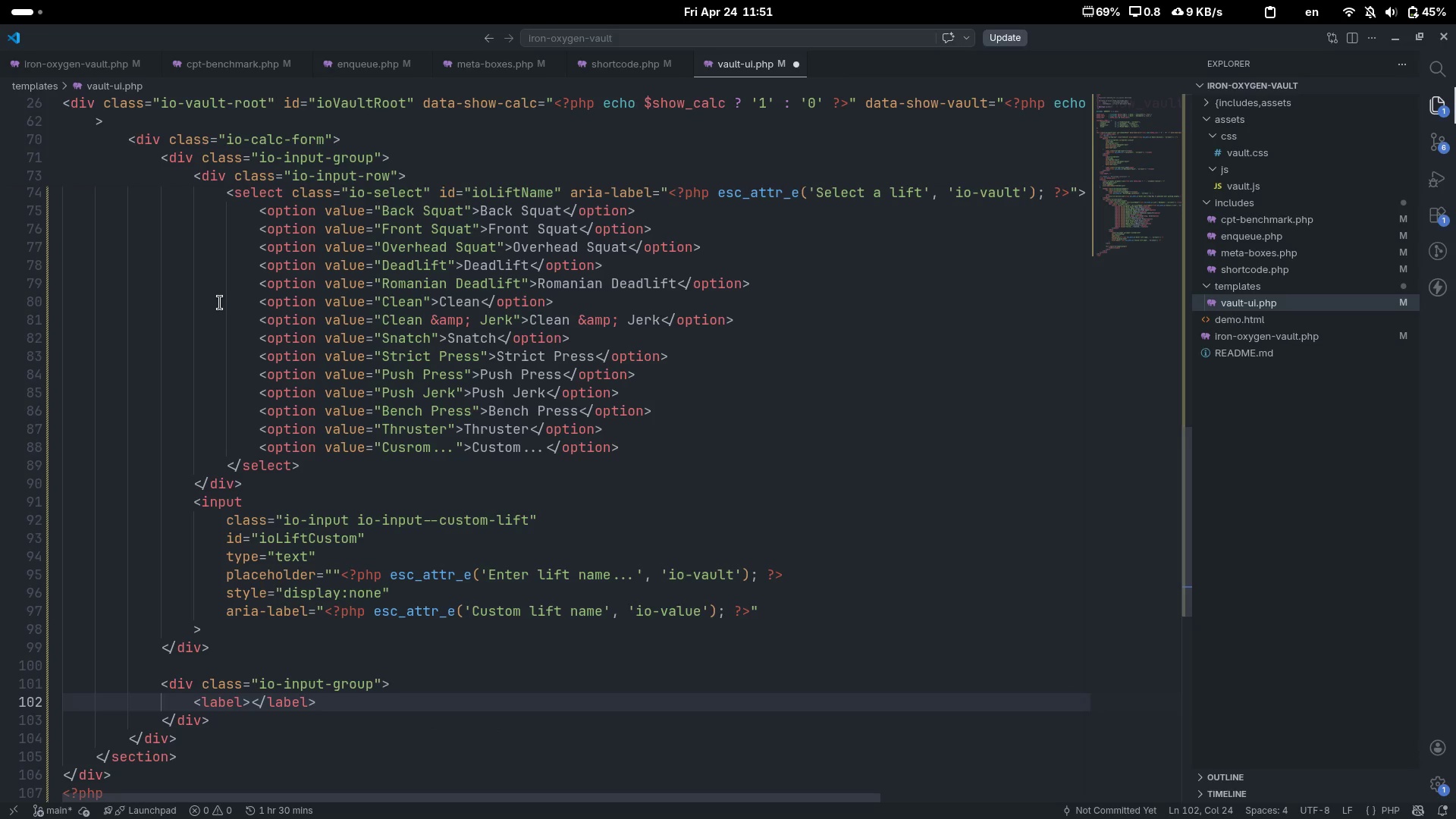 
key(ArrowLeft)
 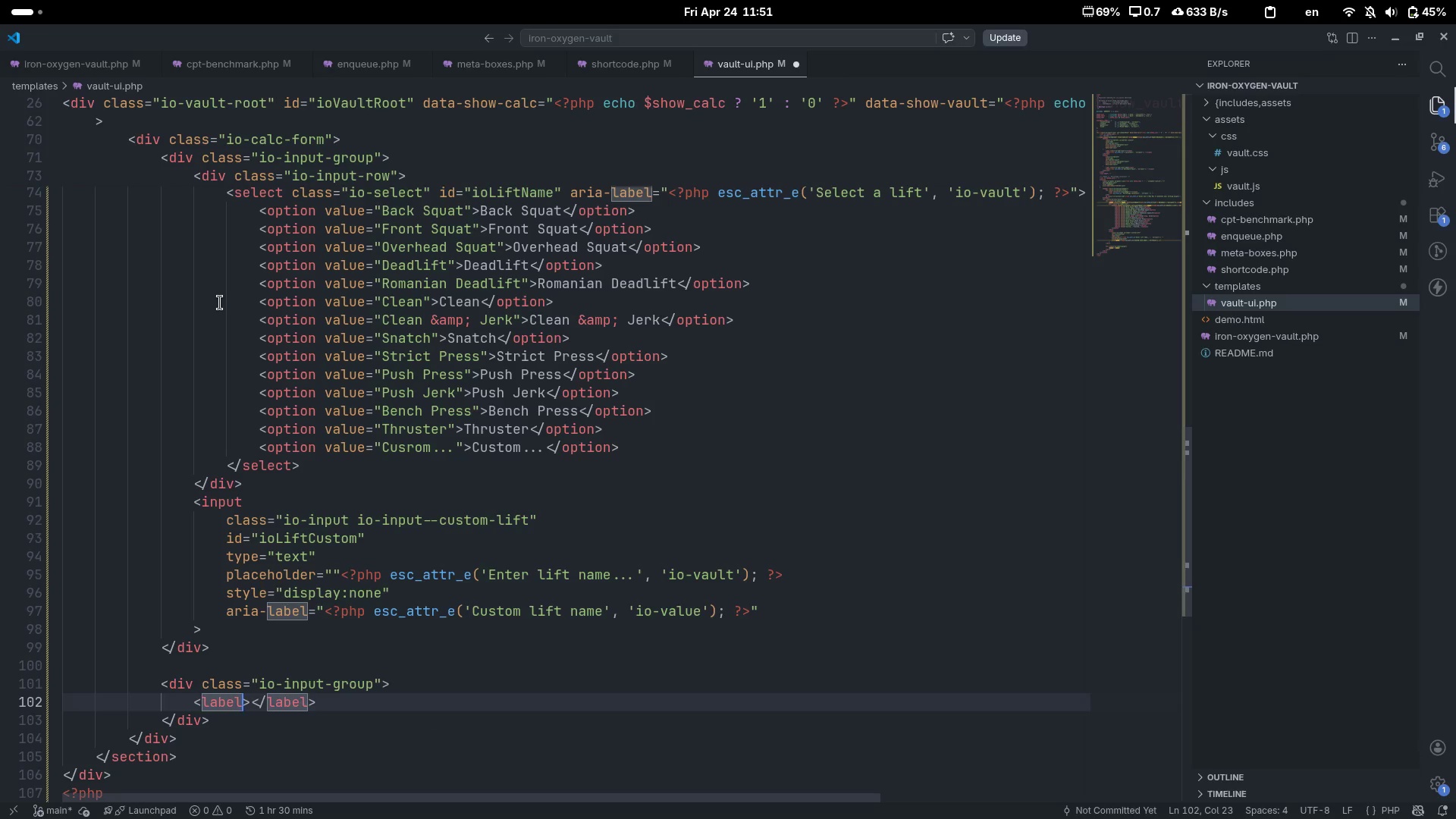 
type( class="")
 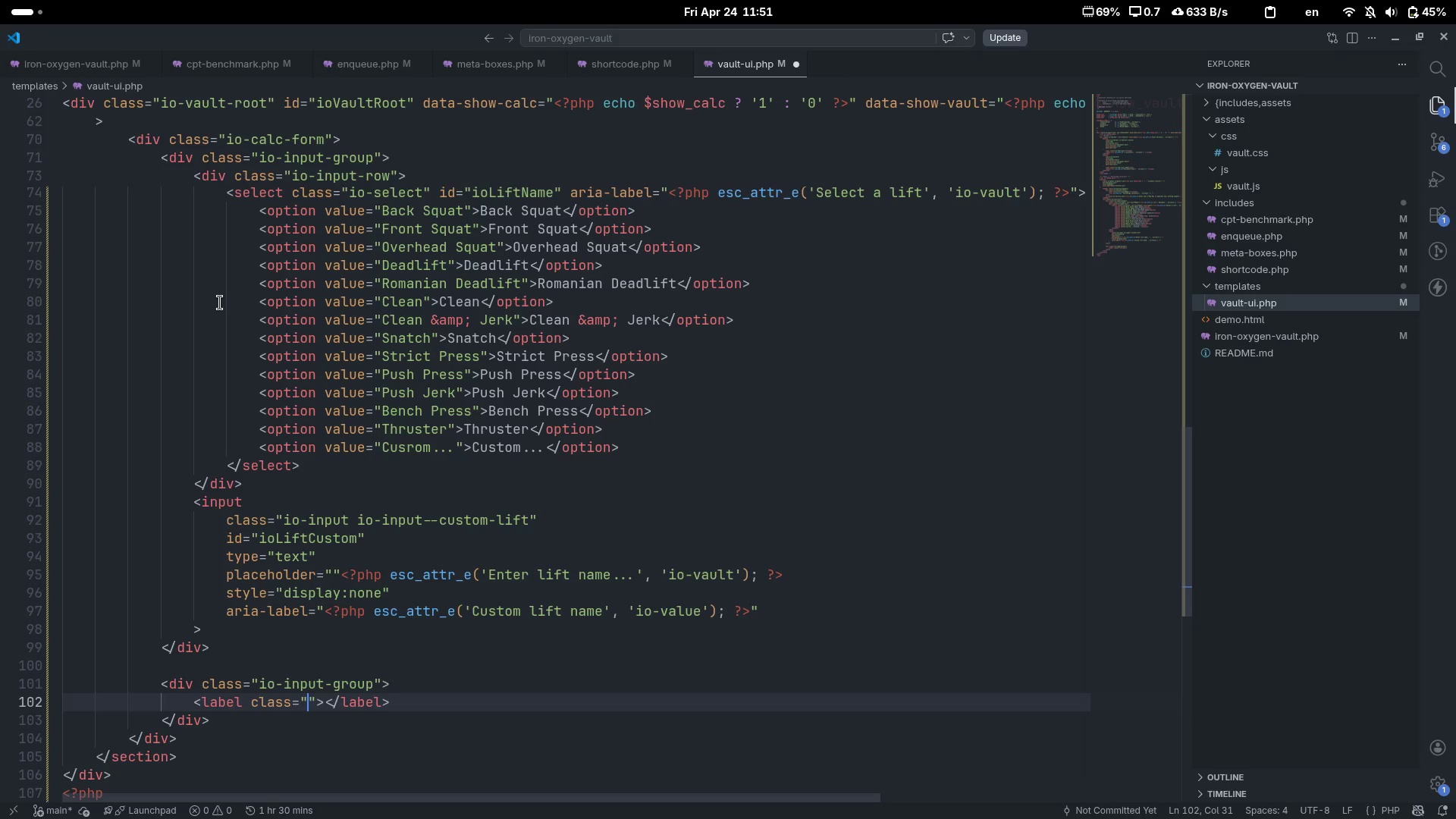 
 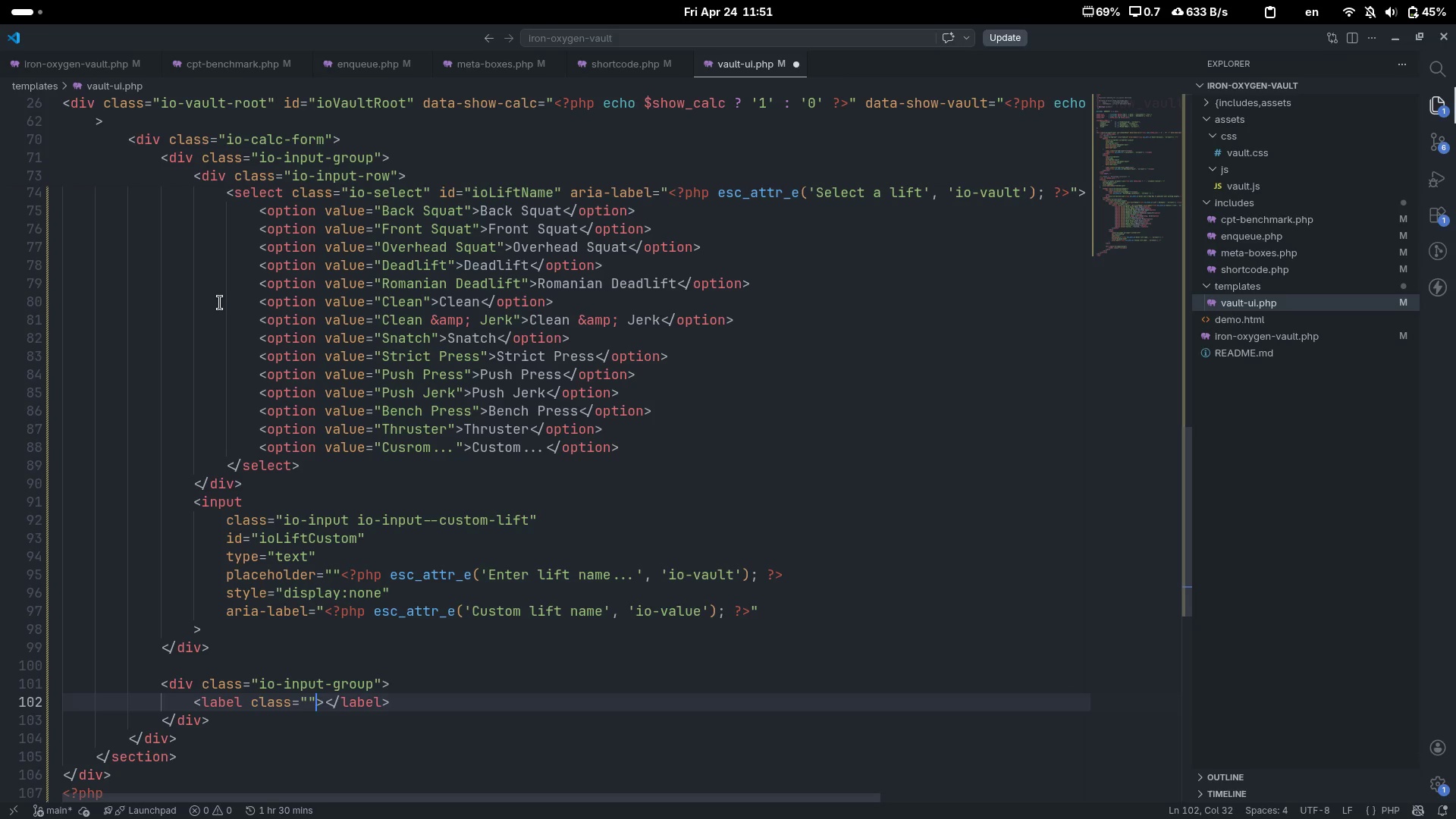 
key(ArrowLeft)
 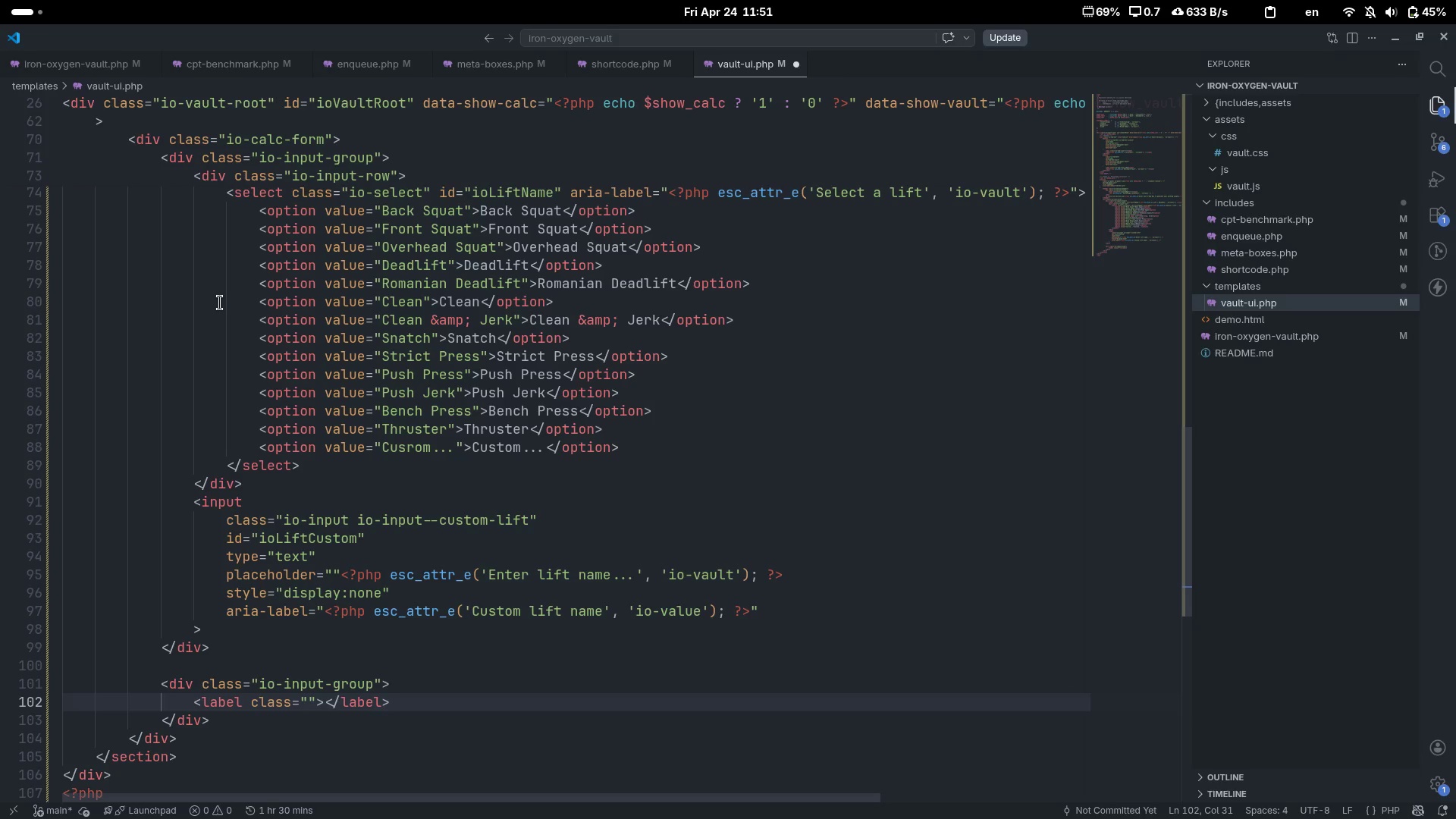 
type(o)
key(Backspace)
type(io-label)
 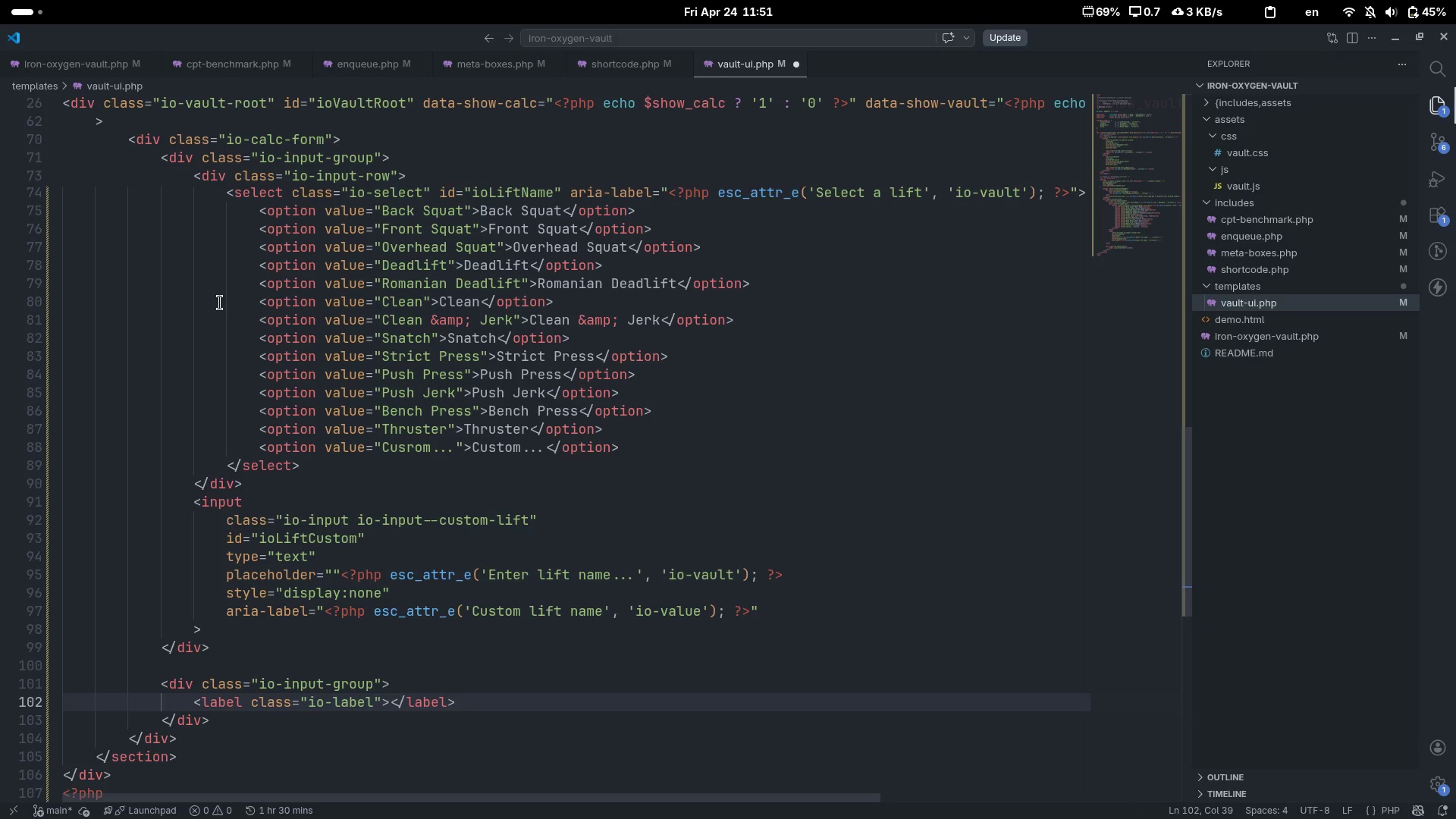 
key(ArrowRight)
 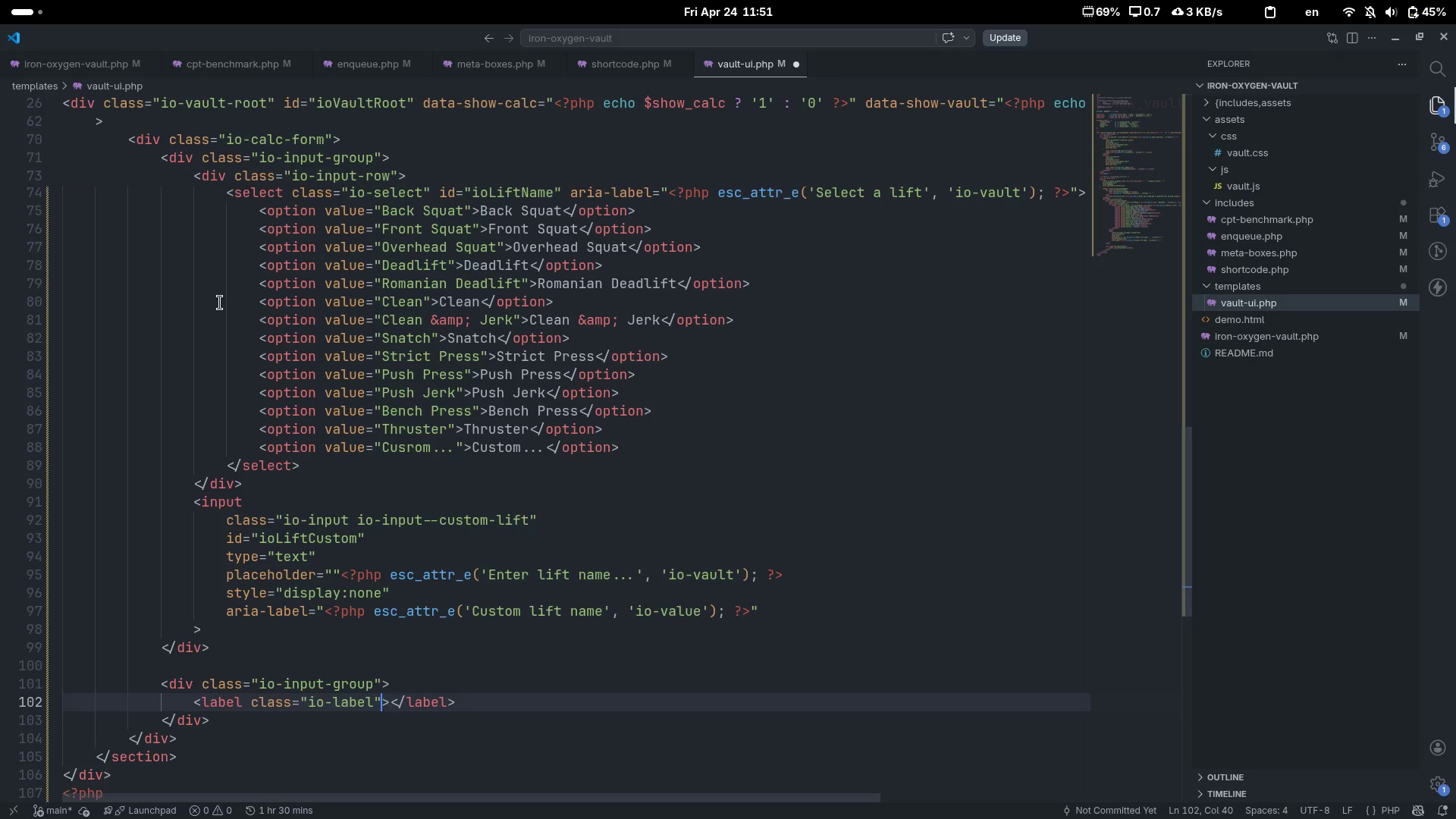 
type( for )
key(Backspace)
type(="")
 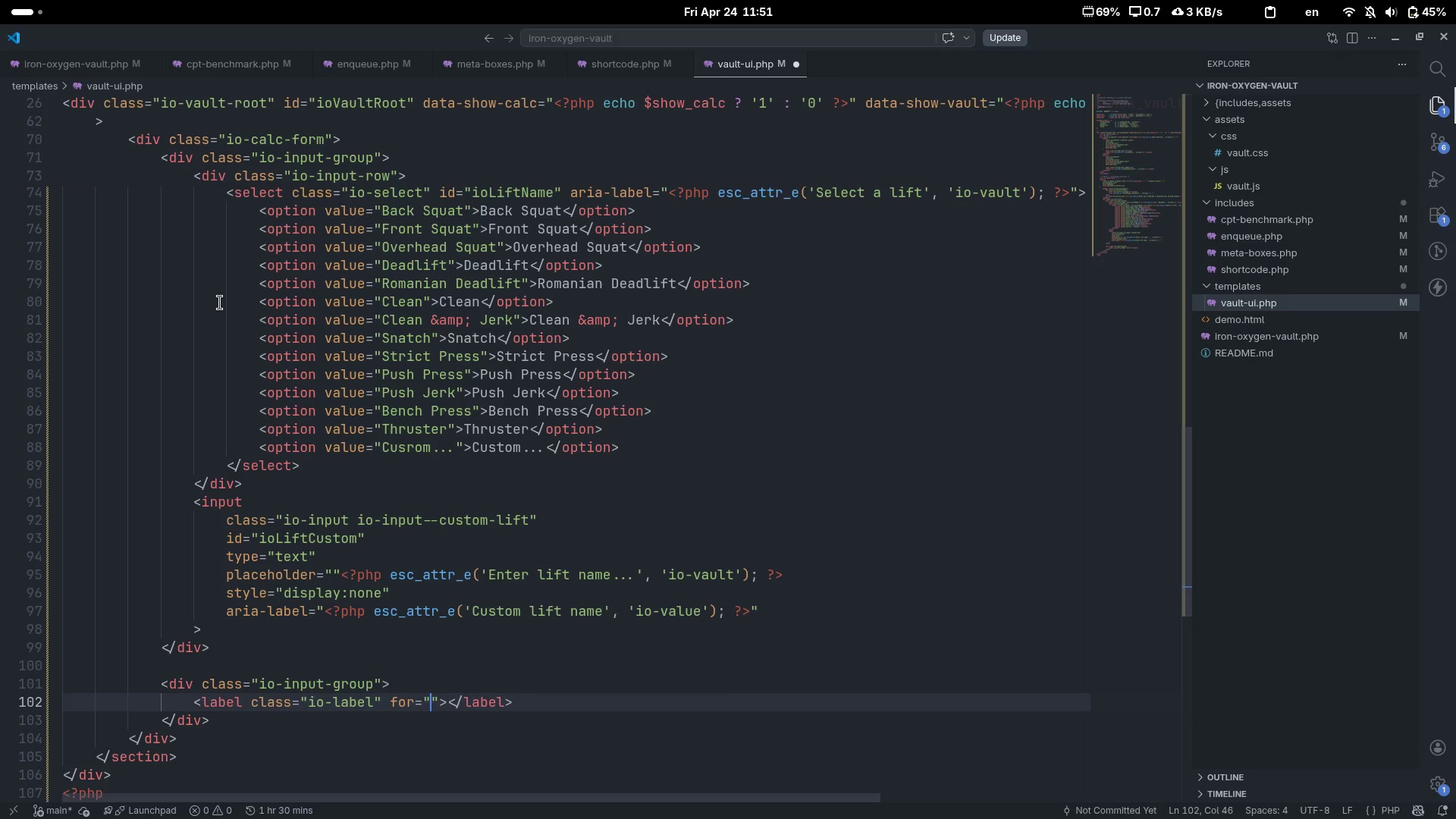 
 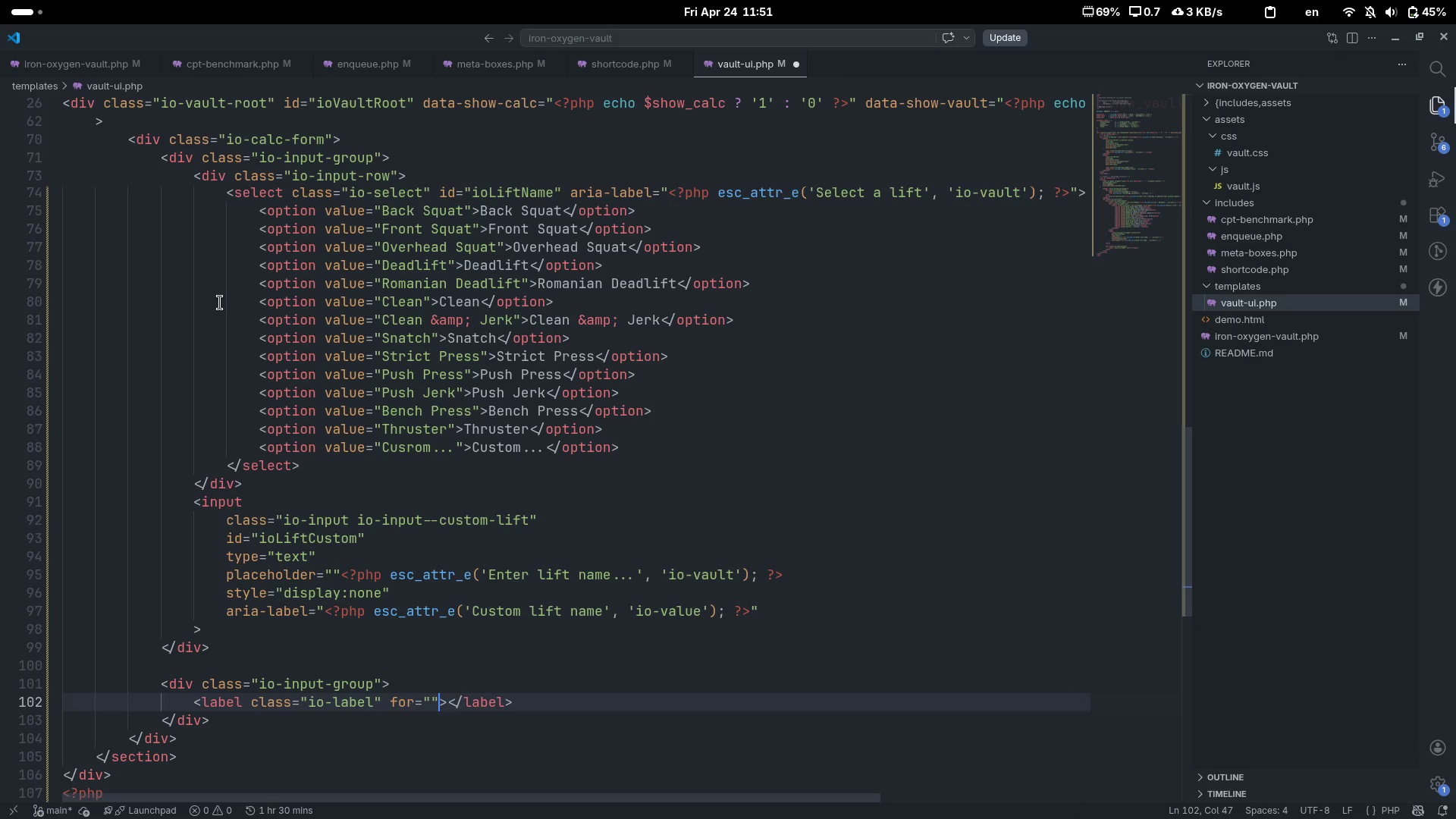 
key(ArrowLeft)
 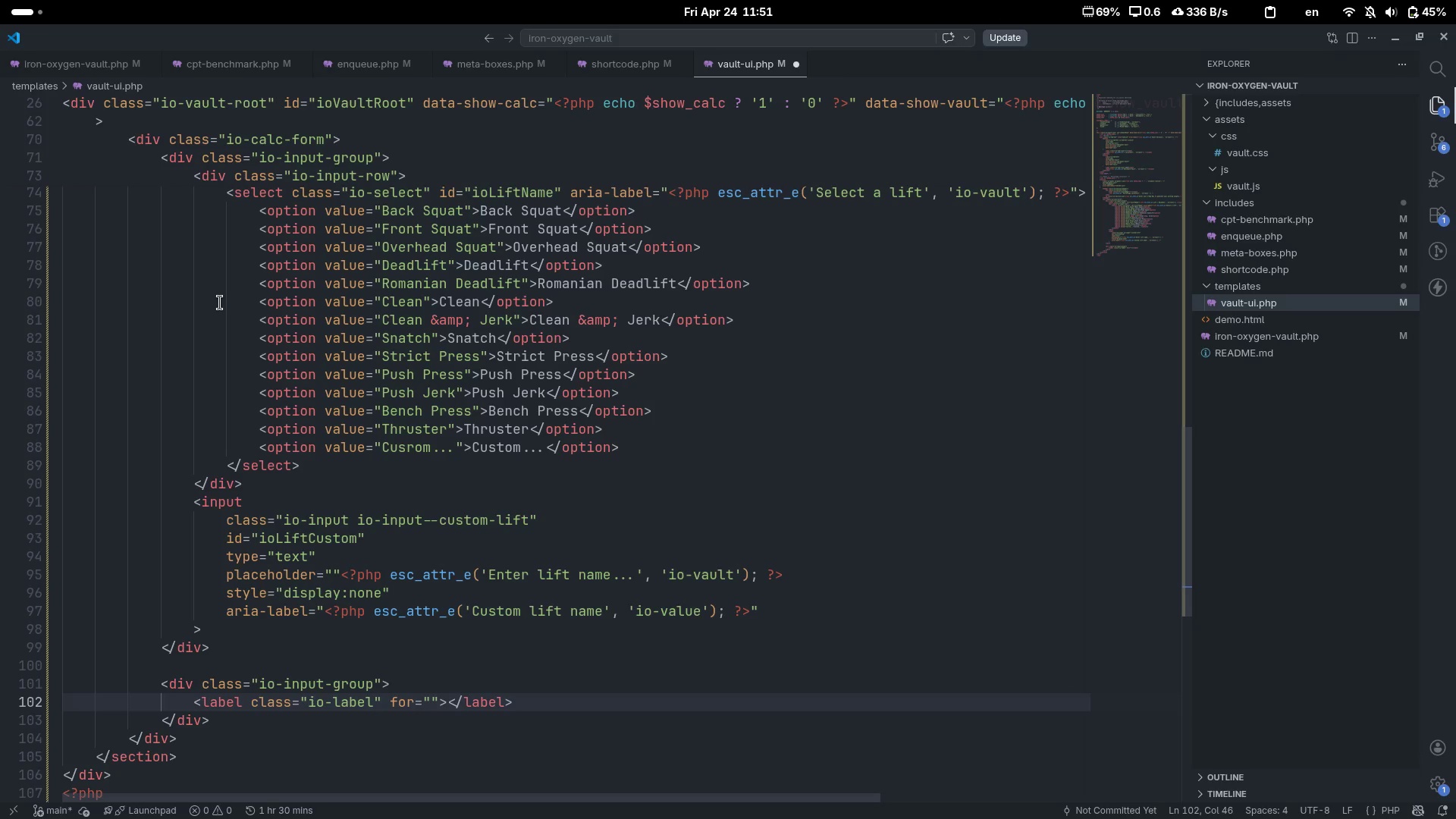 
type(io1RM)
 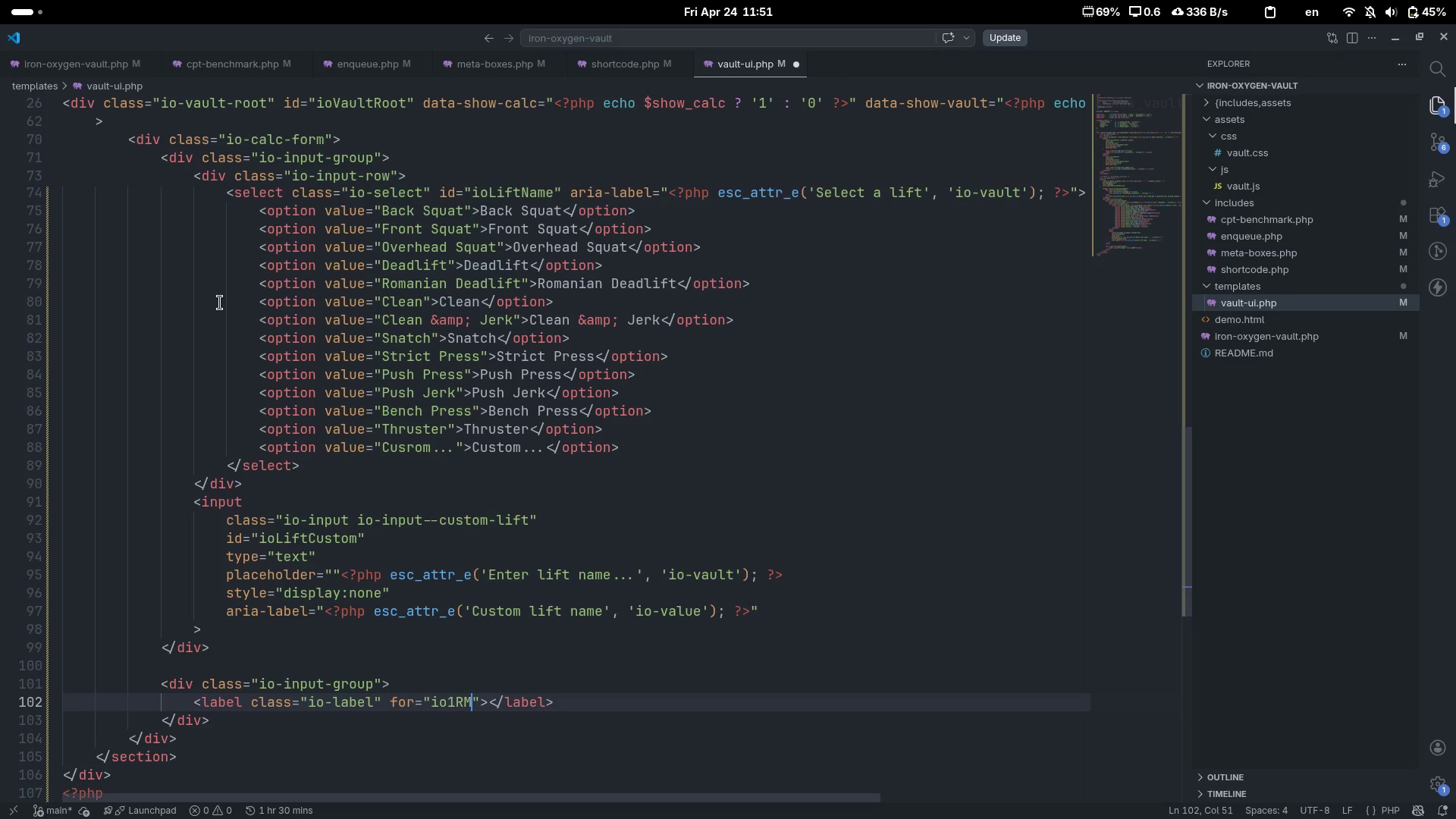 
key(ArrowRight)
 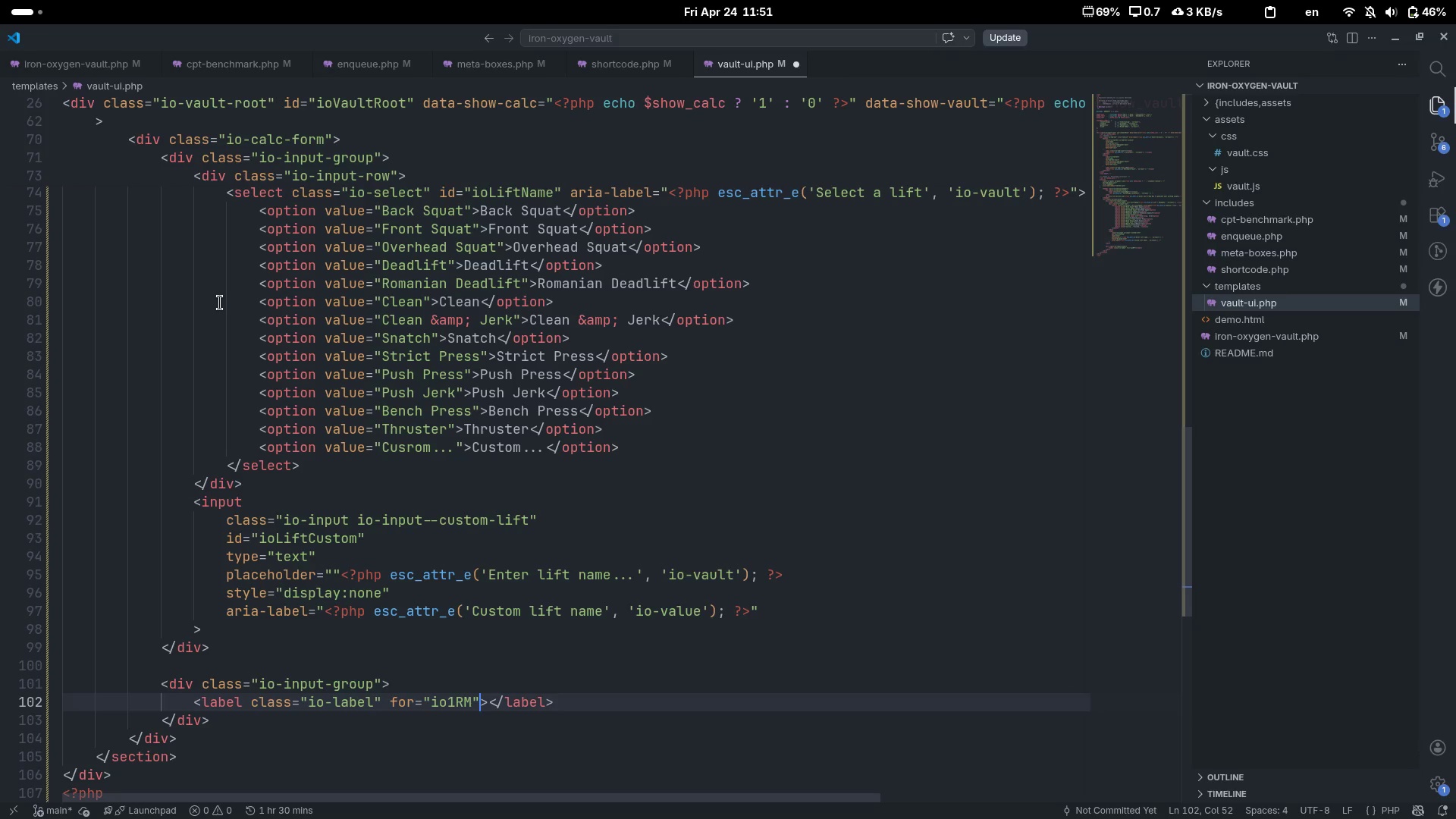 
key(ArrowRight)
 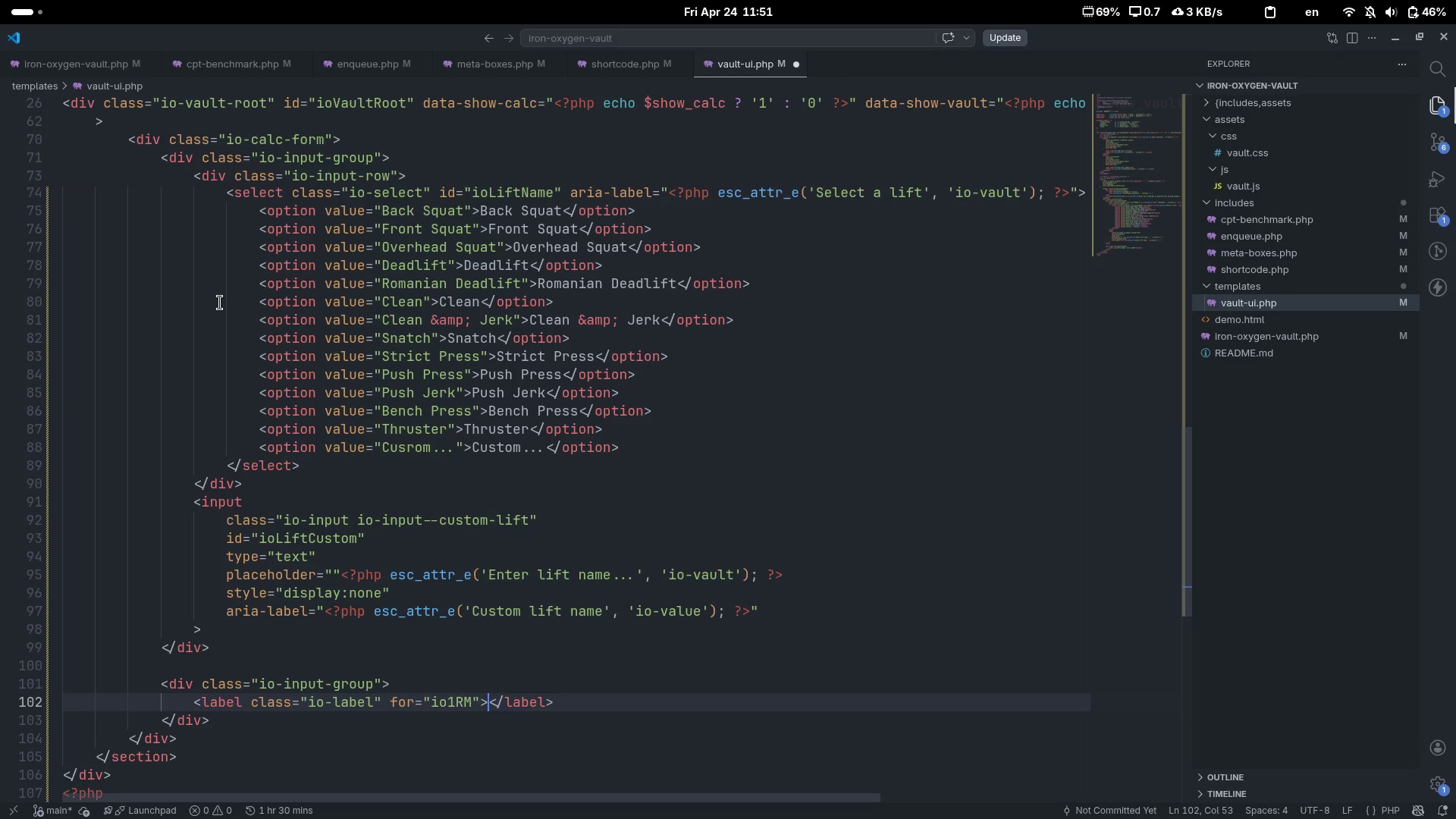 
key(Shift+Comma)
 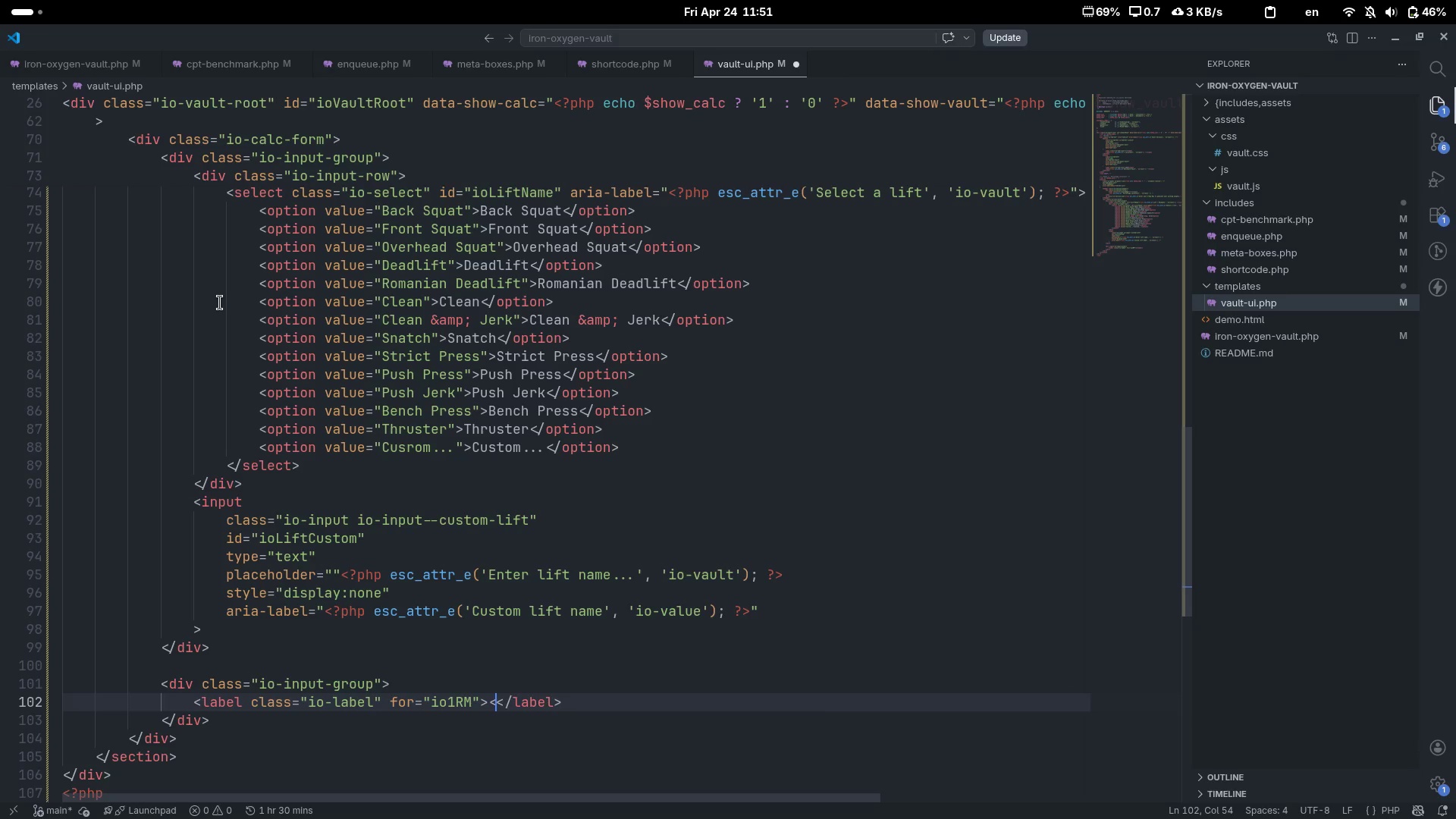 
key(Shift+Slash)
 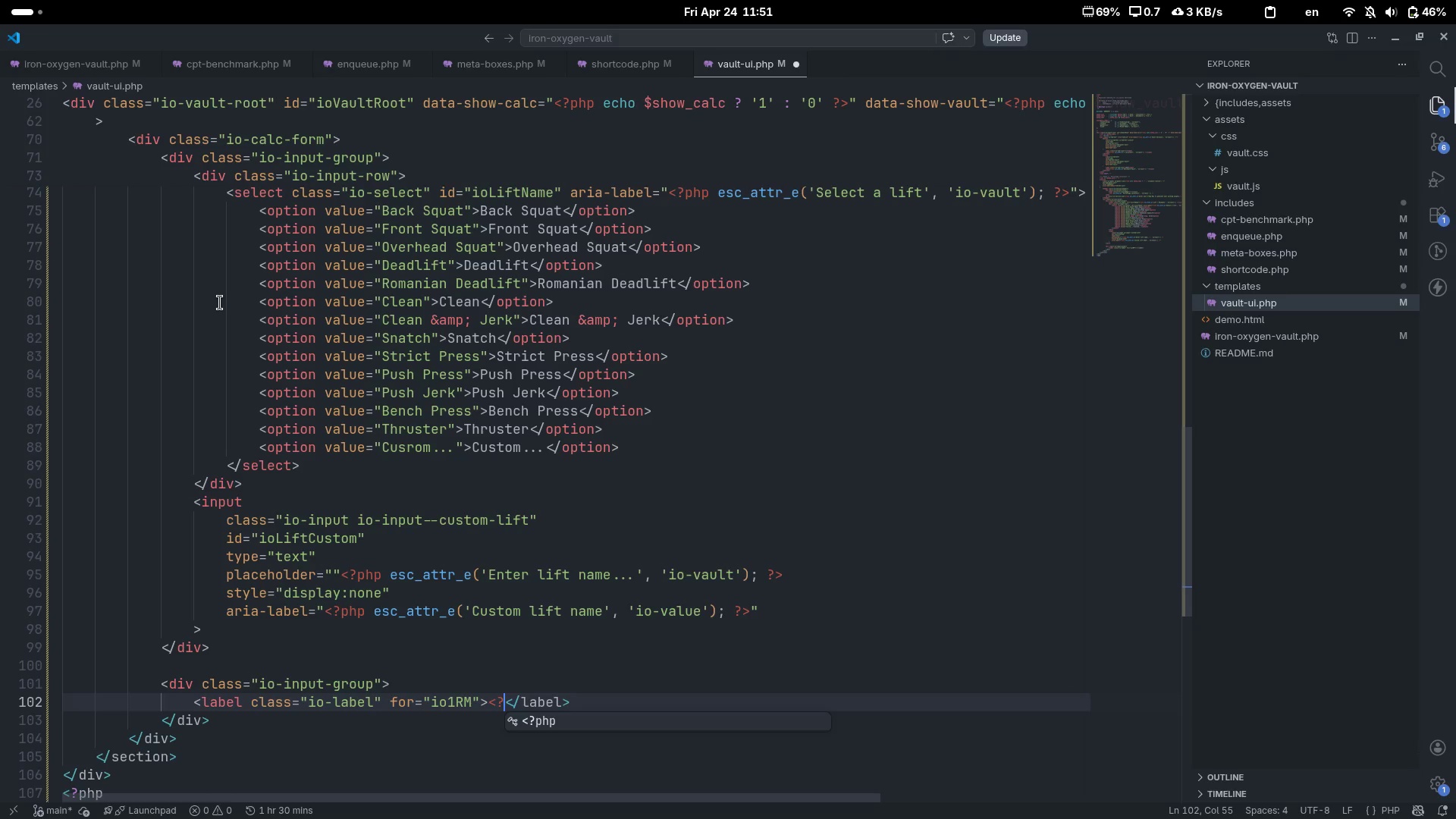 
key(Tab)
 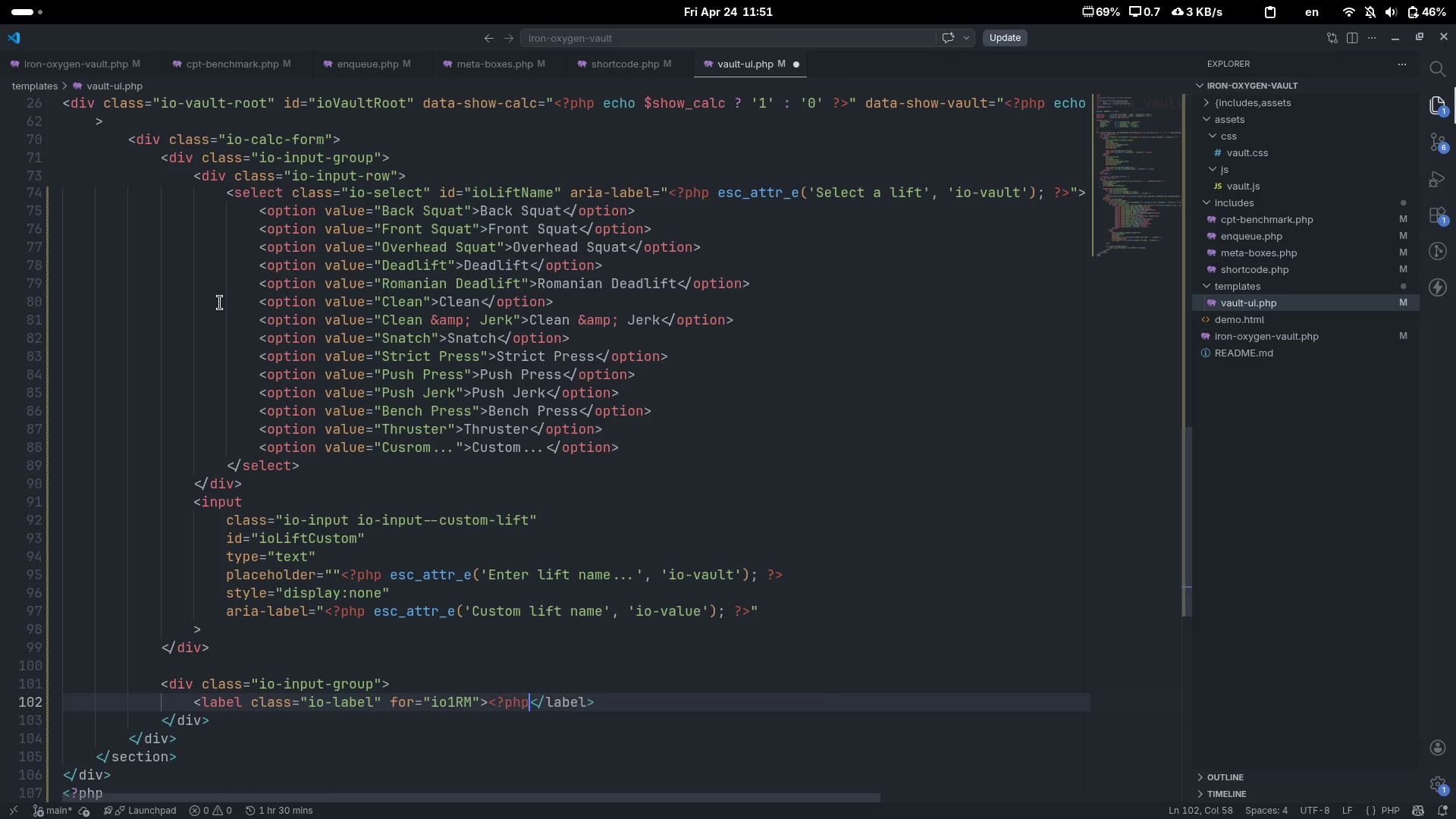 
key(Space)
 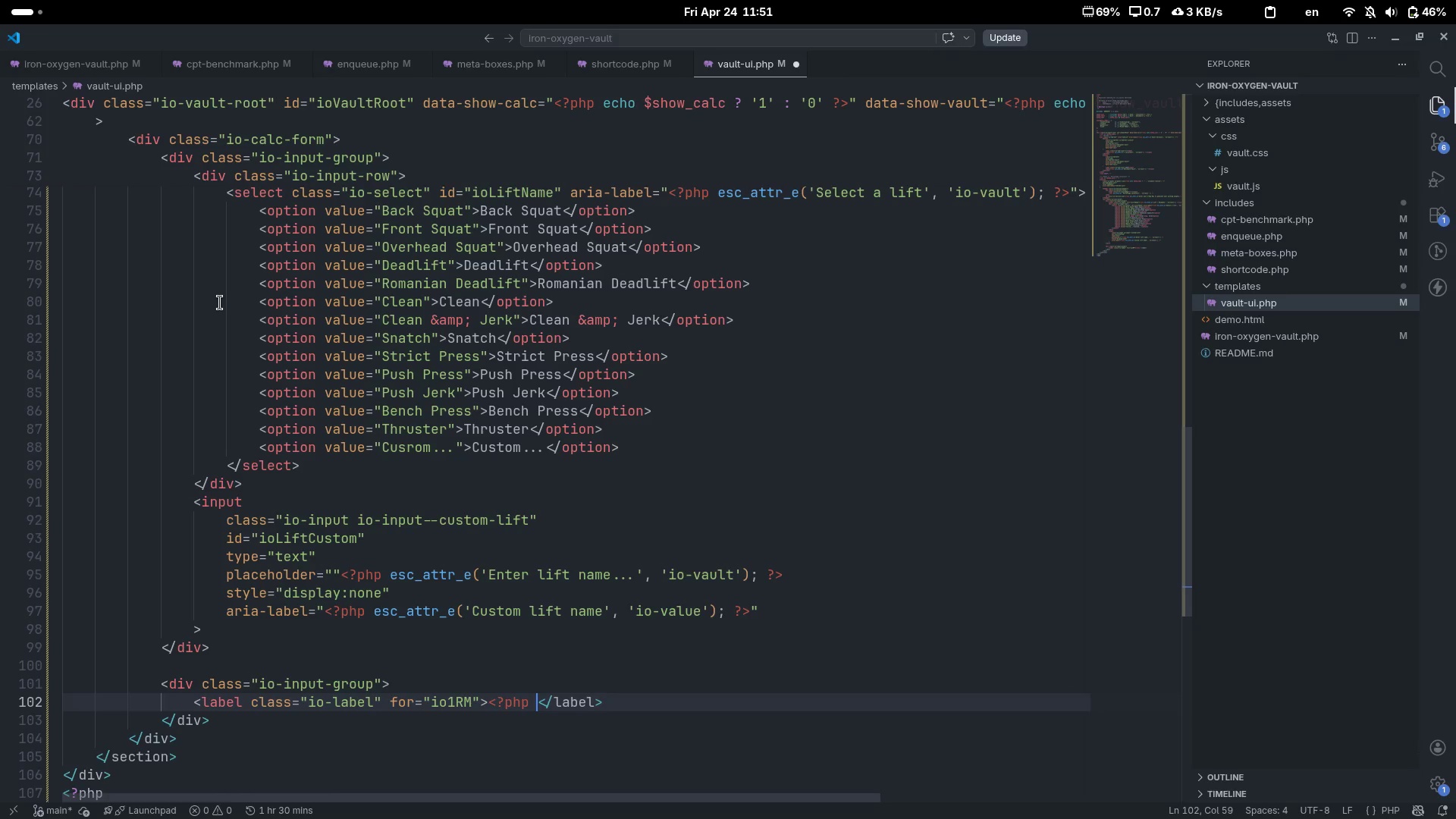 
key(Shift+Slash)
 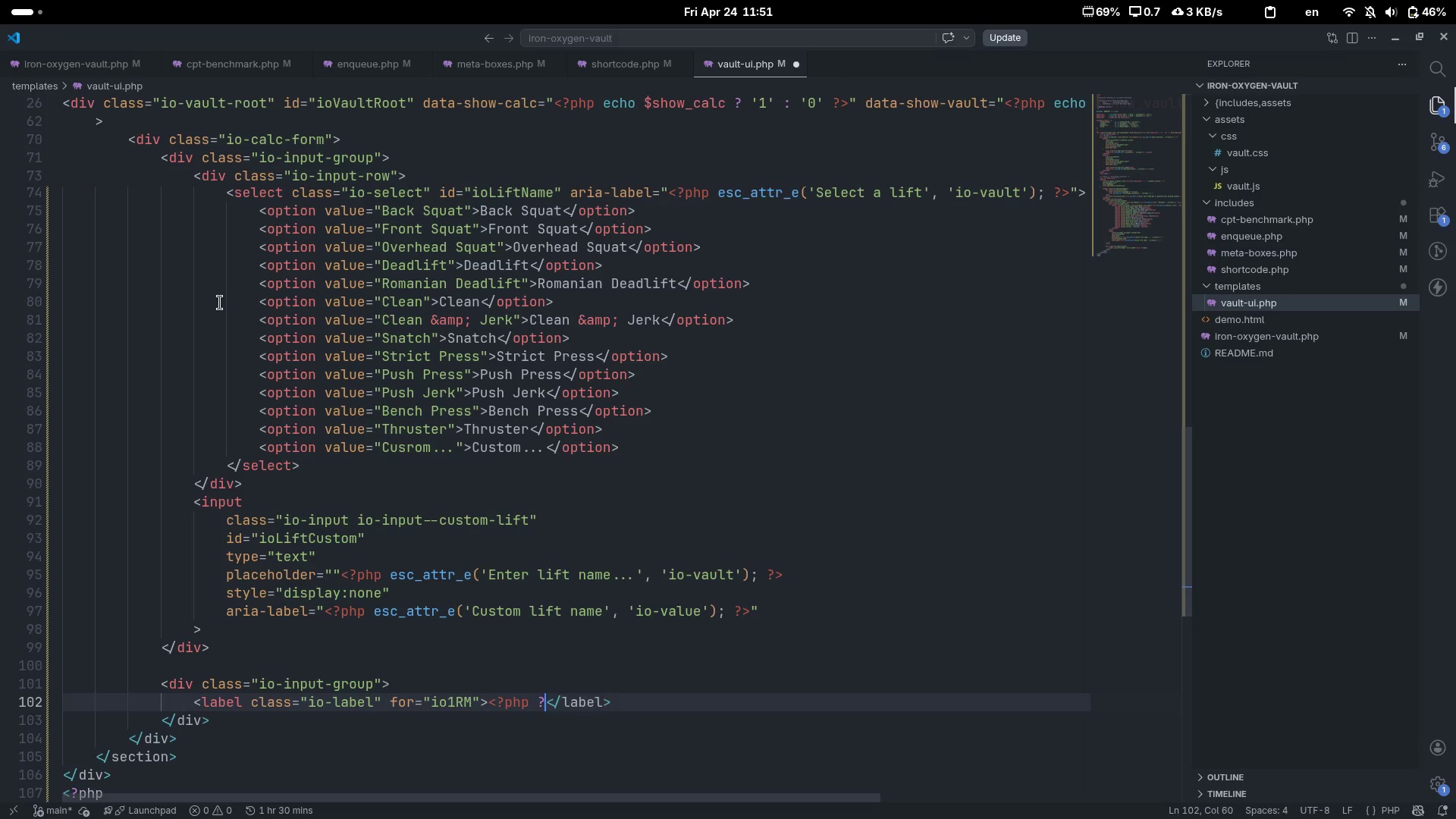 
key(Shift+Period)
 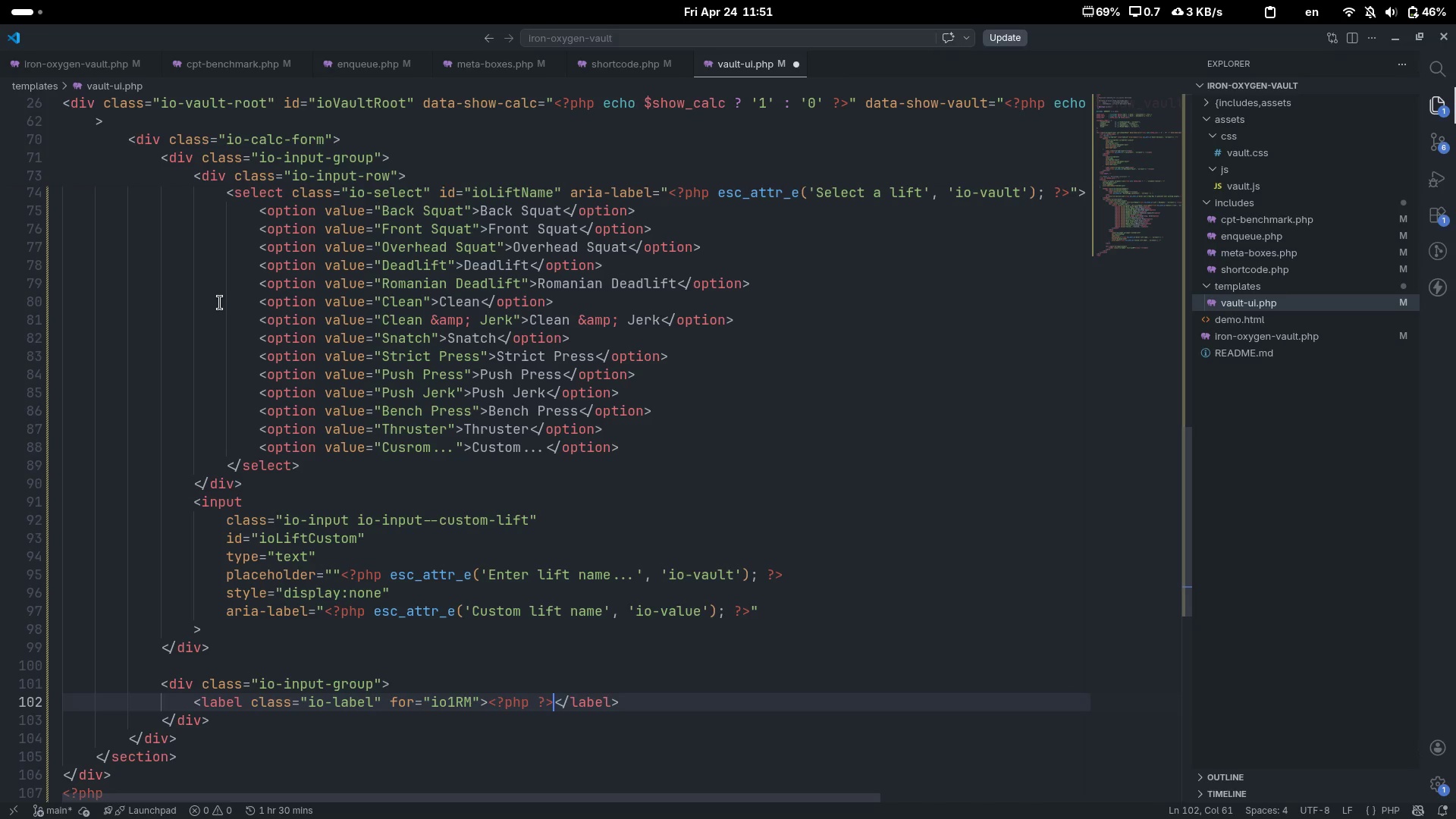 
key(ArrowLeft)
 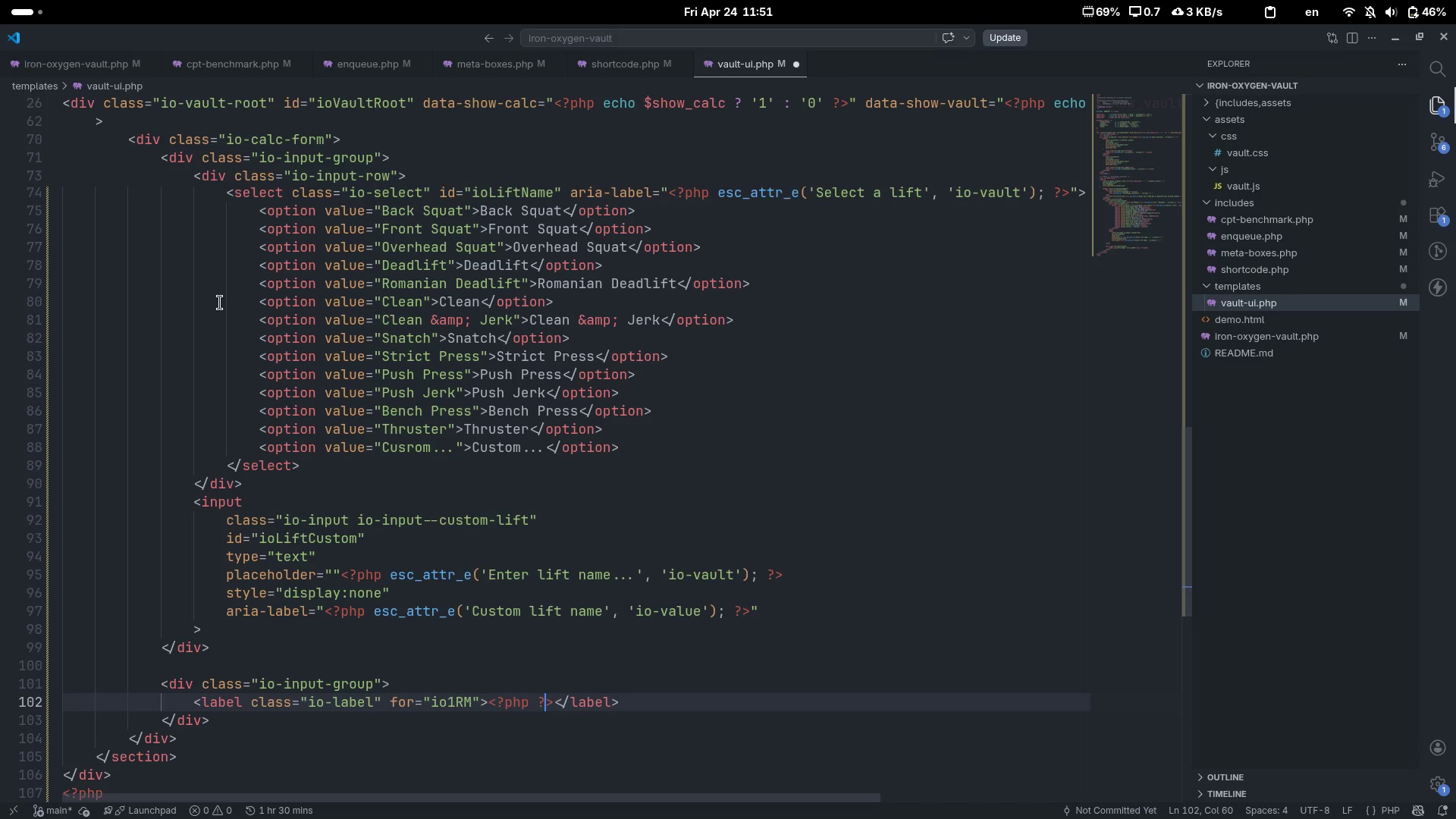 
key(ArrowLeft)
 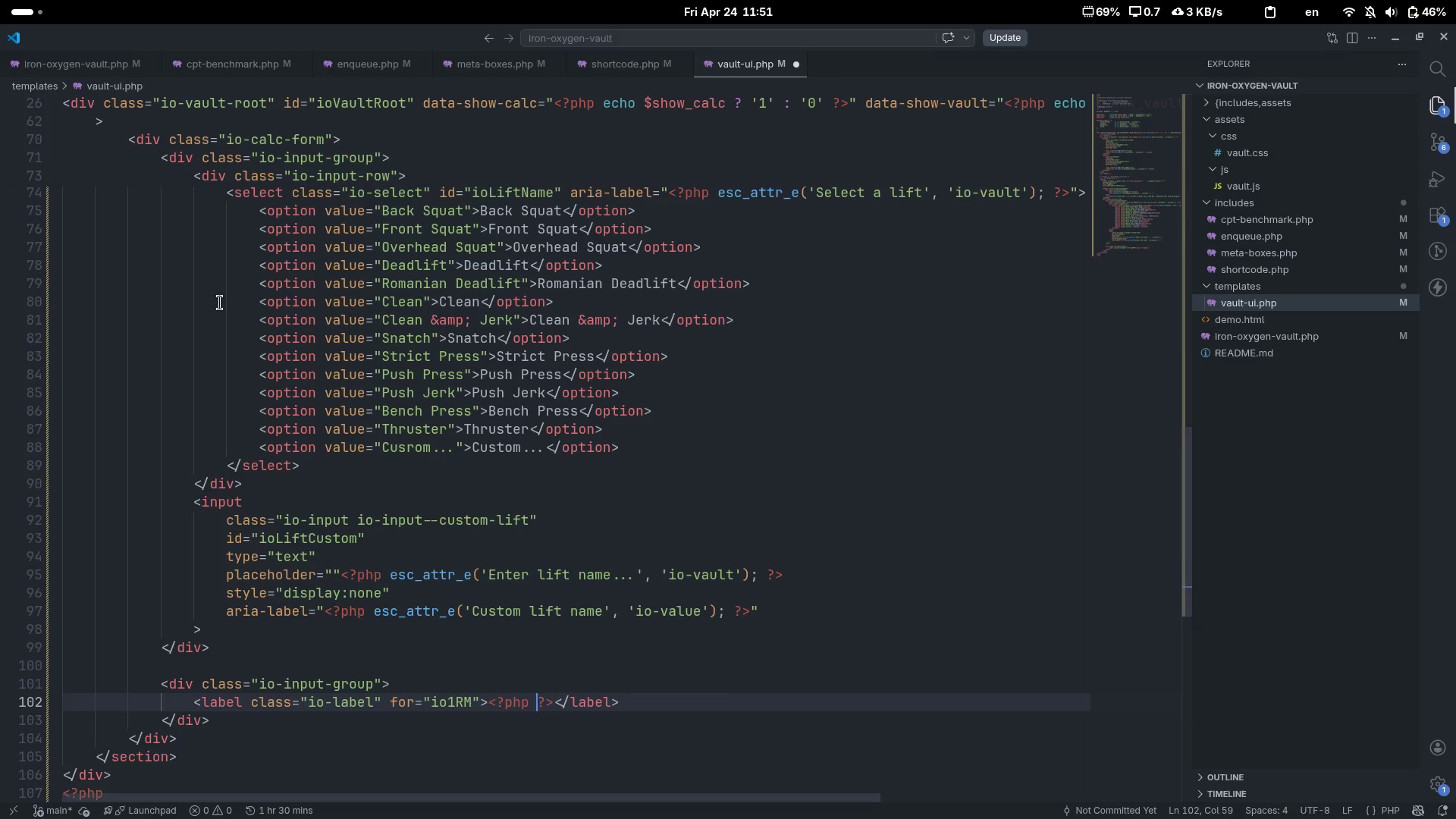 
key(ArrowLeft)
 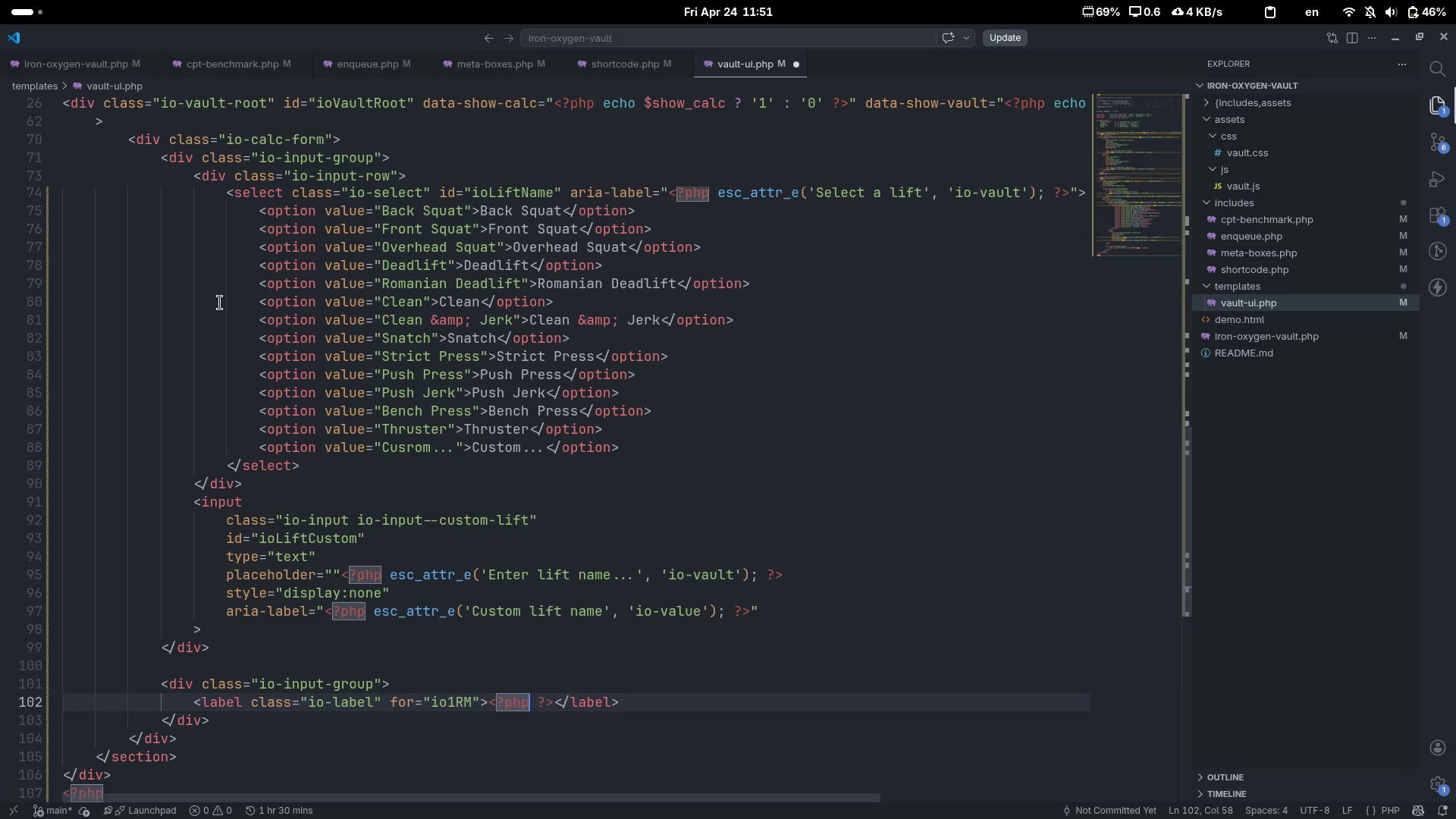 
type( esc+)
key(Backspace)
type(_ht)
 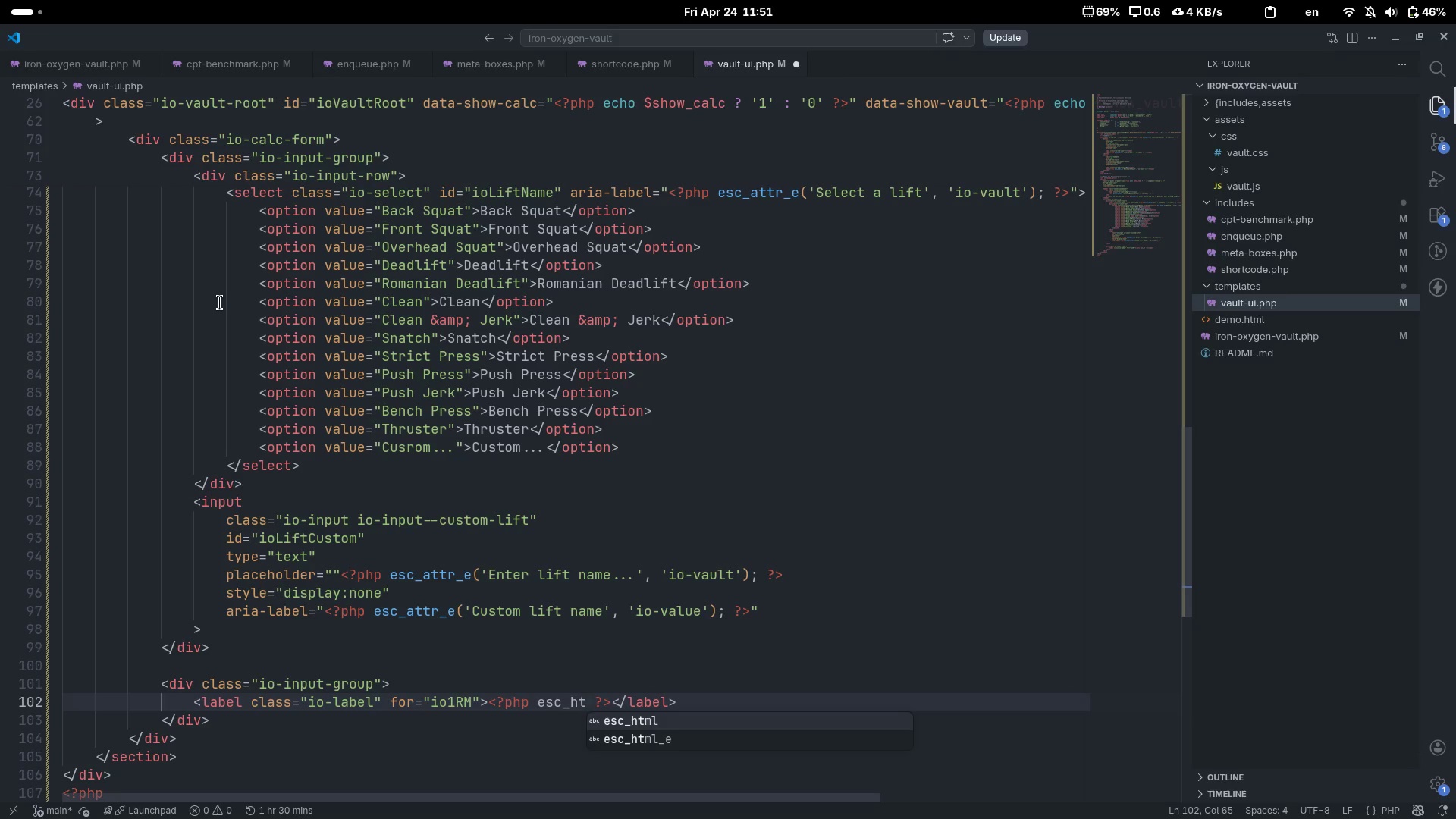 
key(ArrowDown)
 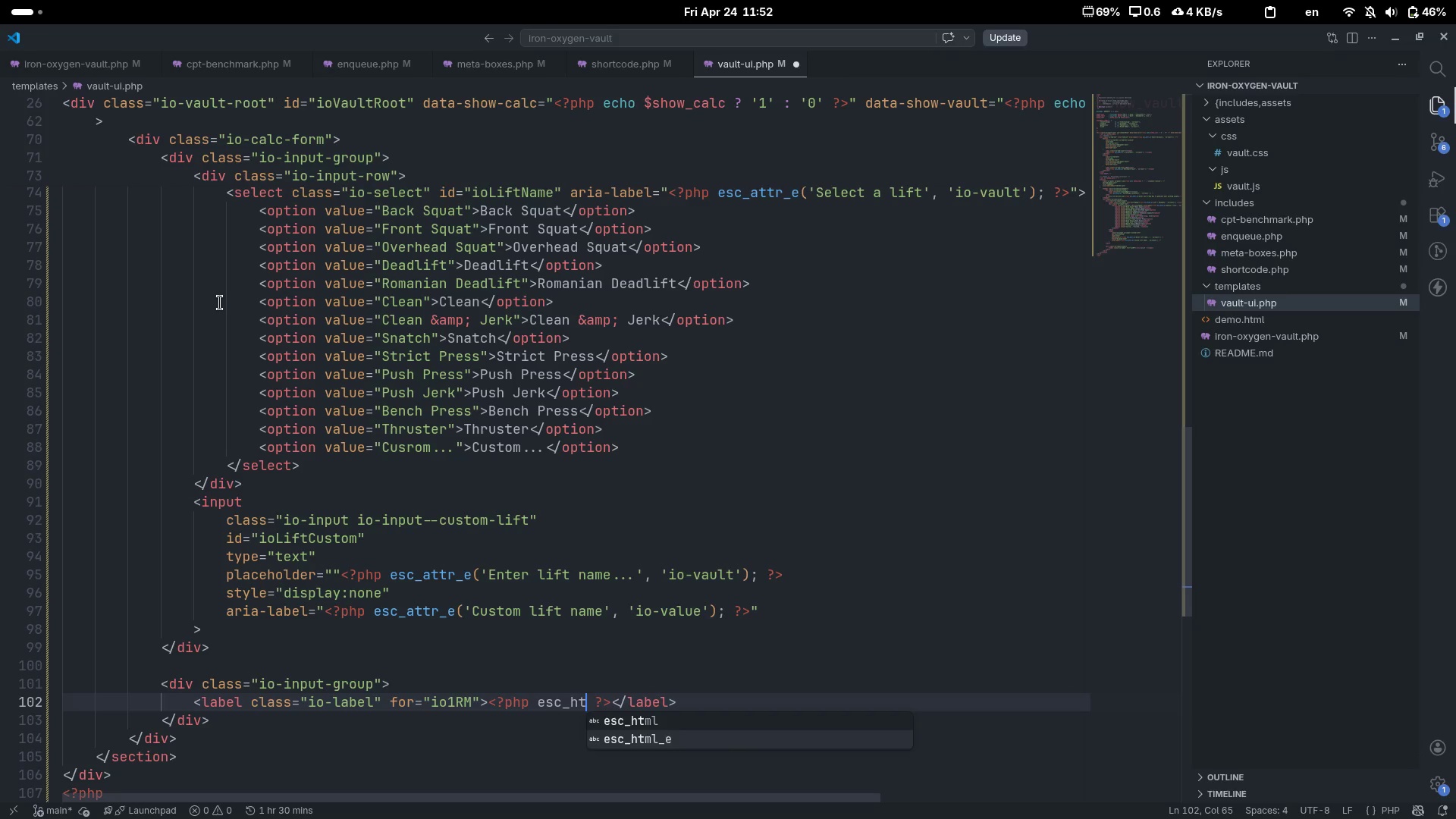 
key(Enter)
 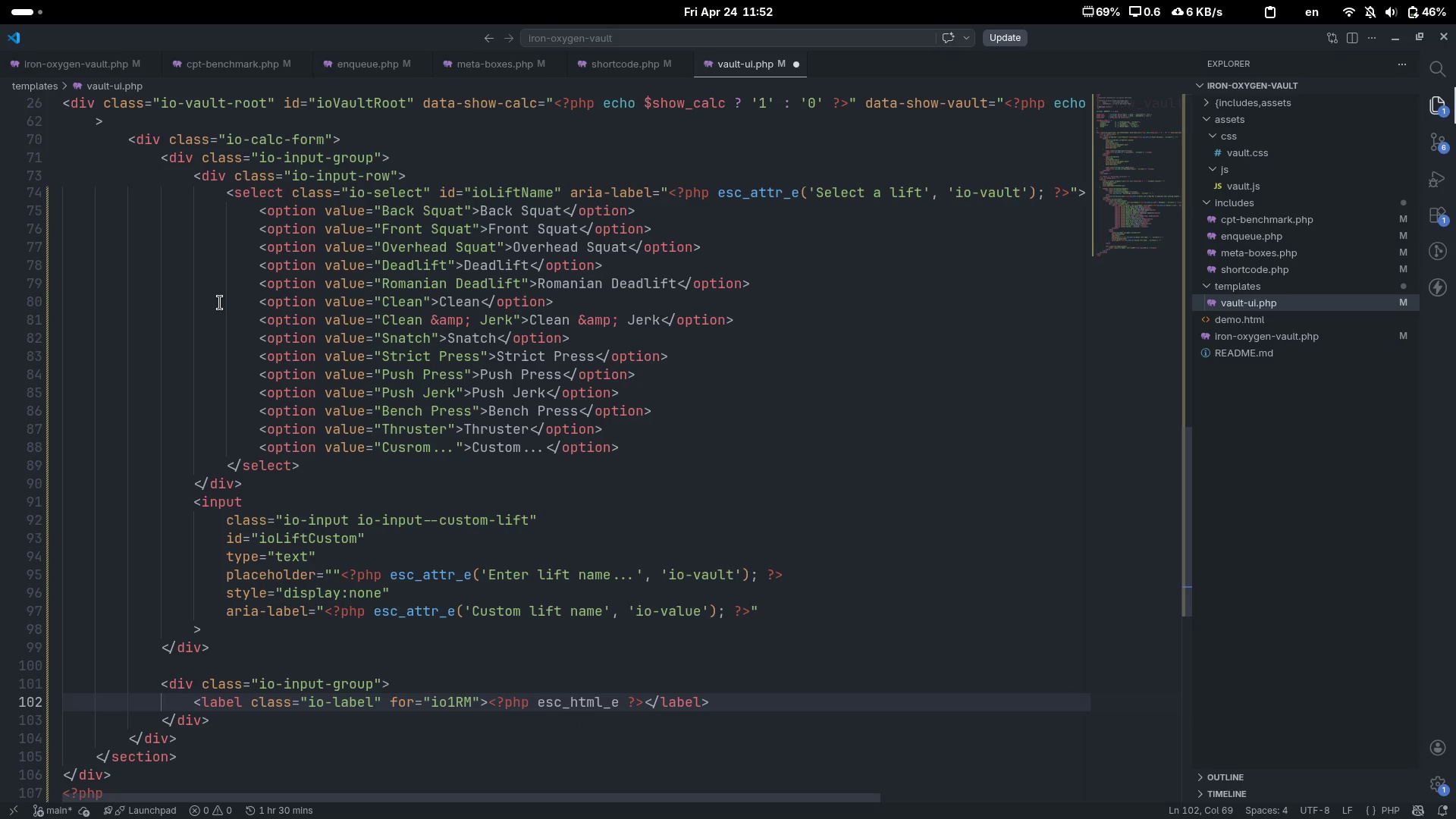 
type(('1-Rep Max)
 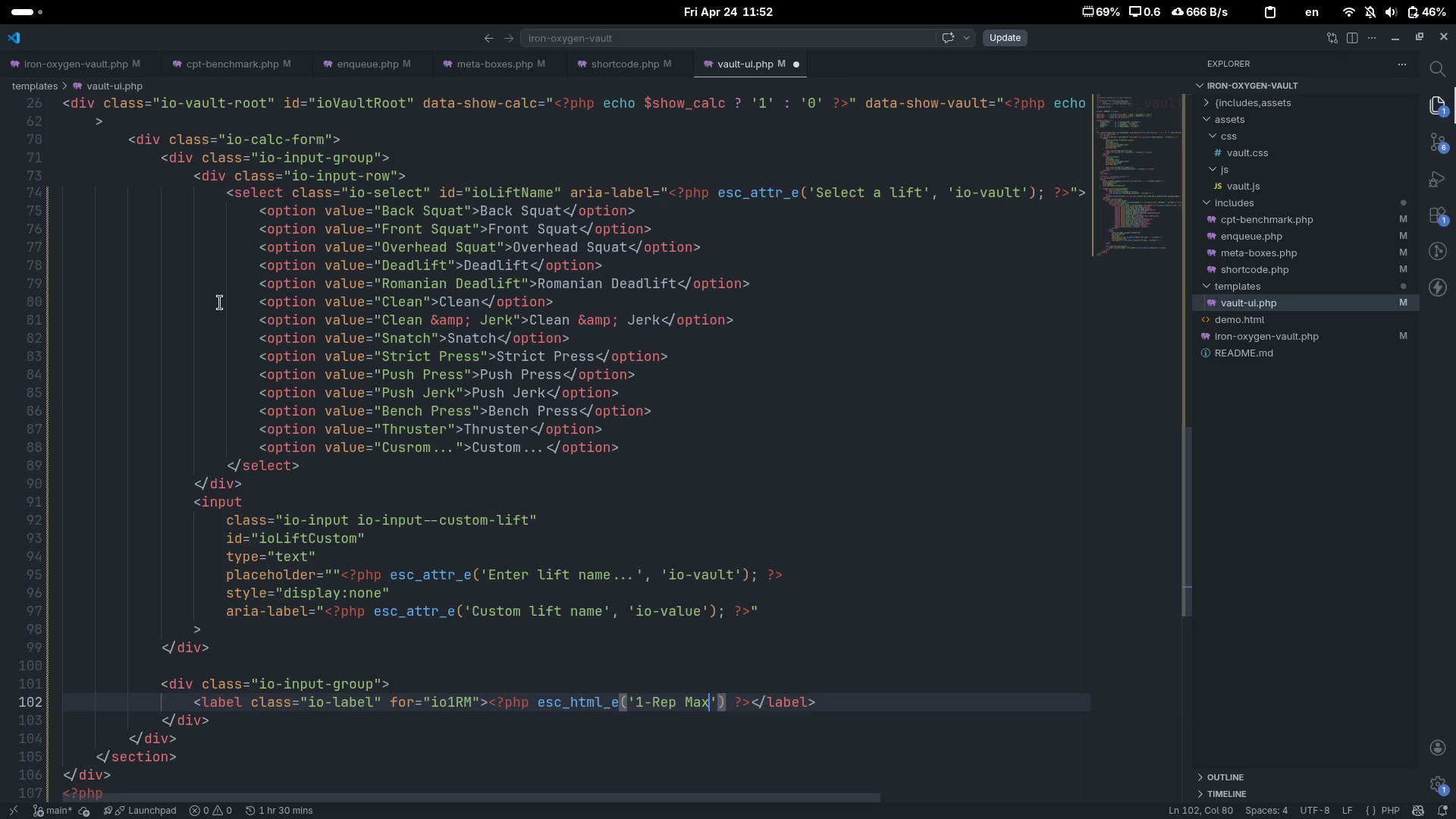 
key(ArrowRight)
 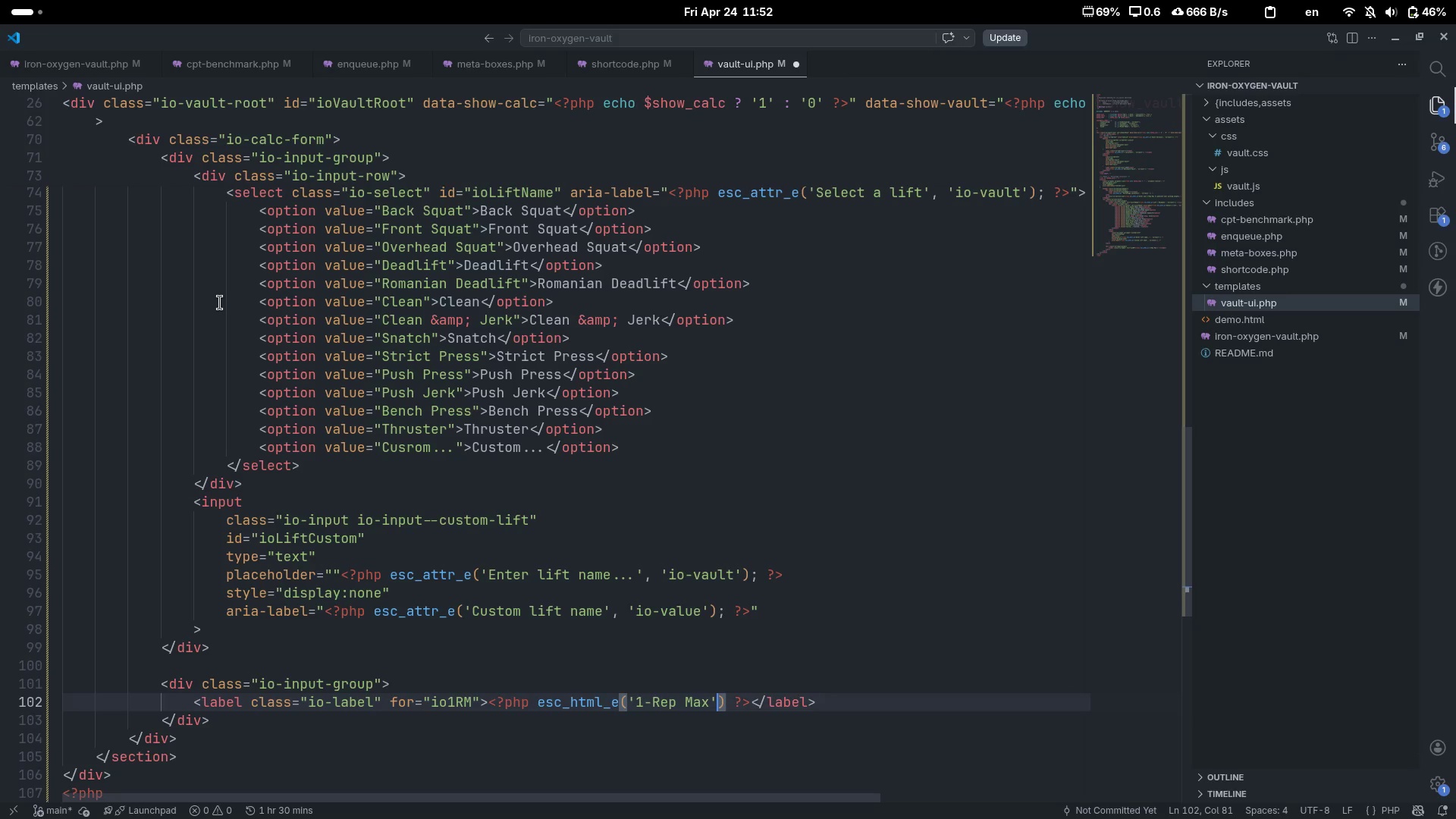 
type(, 'io-vault)
 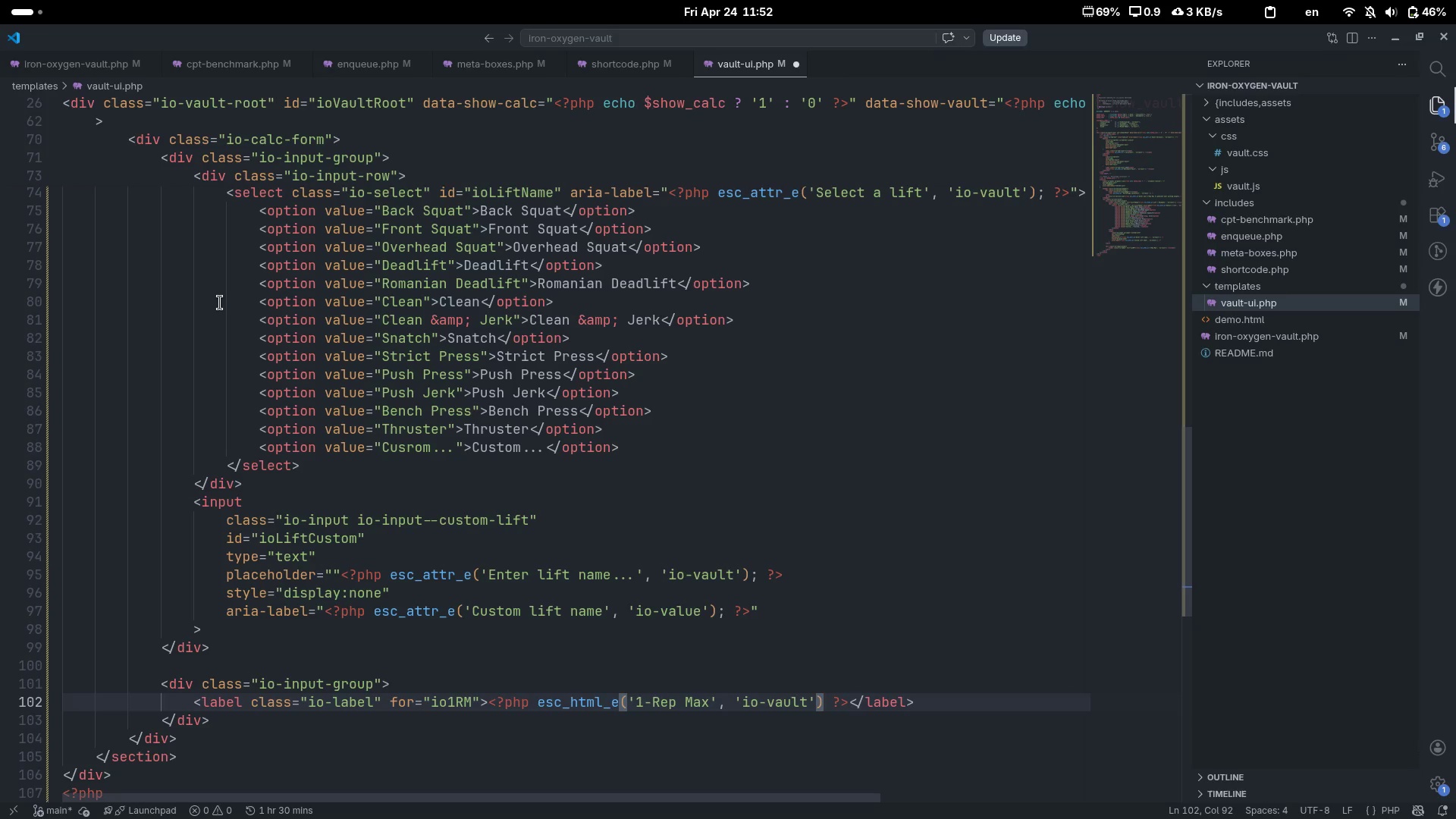 
key(ArrowRight)
 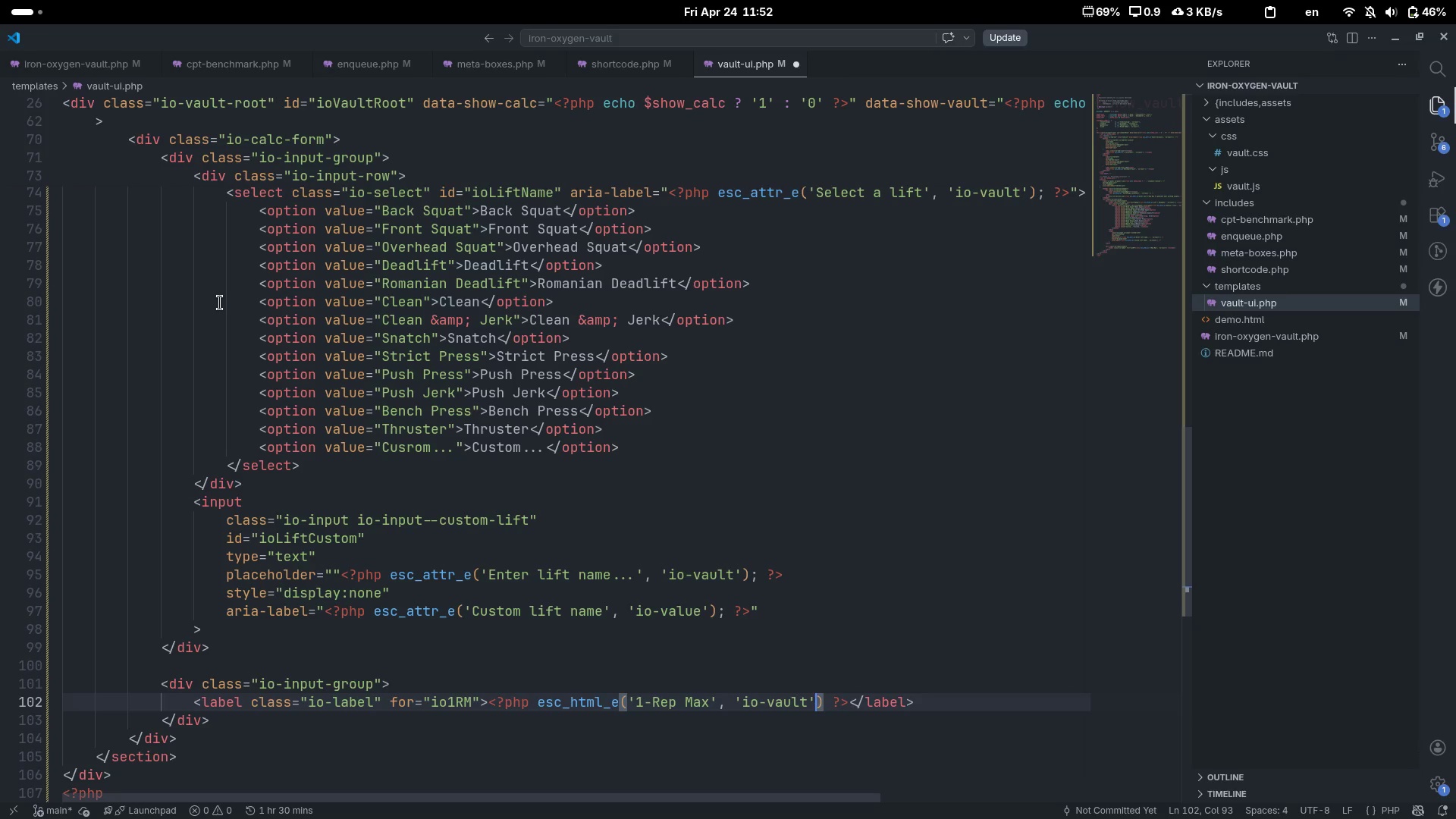 
key(ArrowRight)
 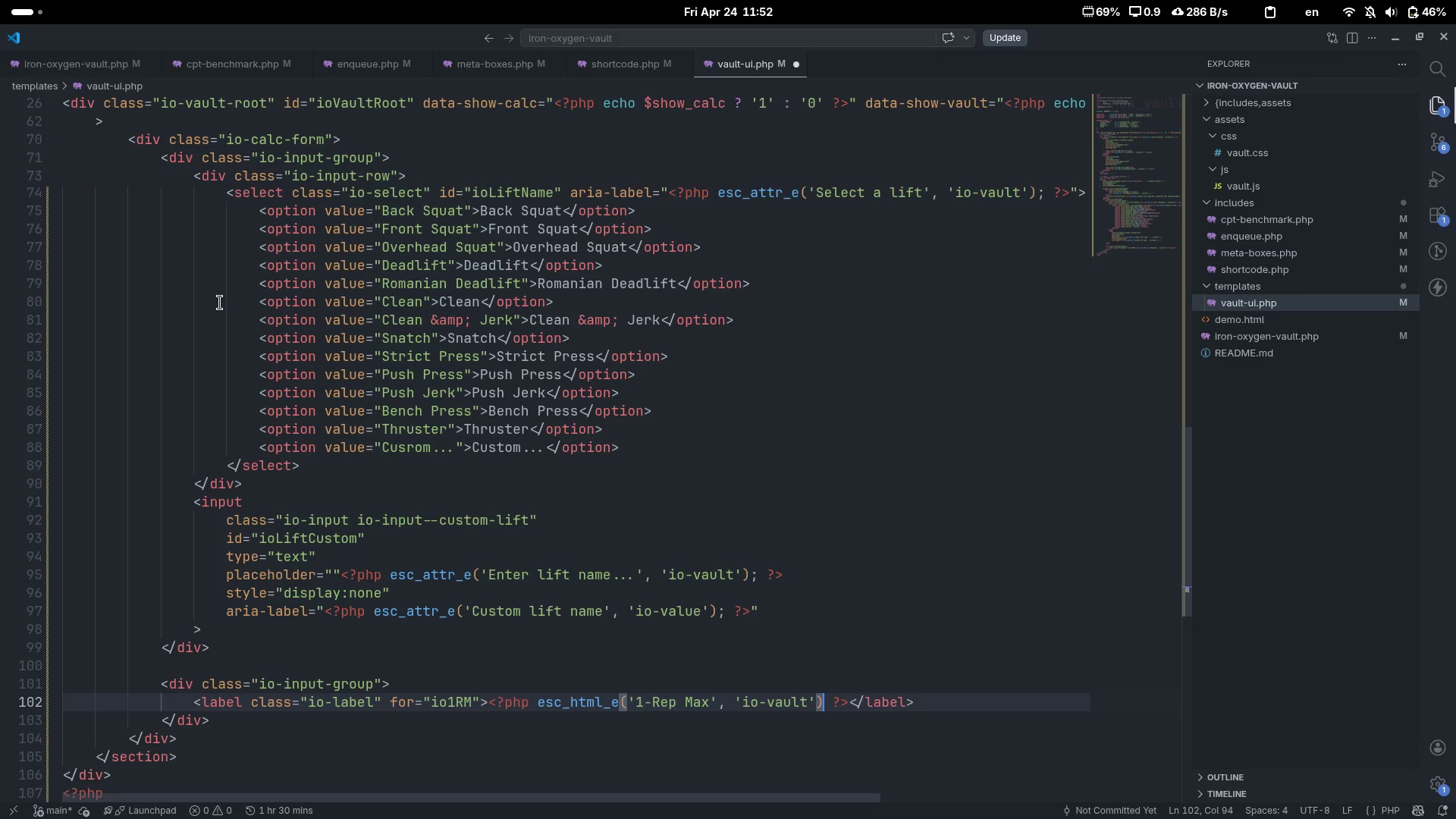 
key(Semicolon)
 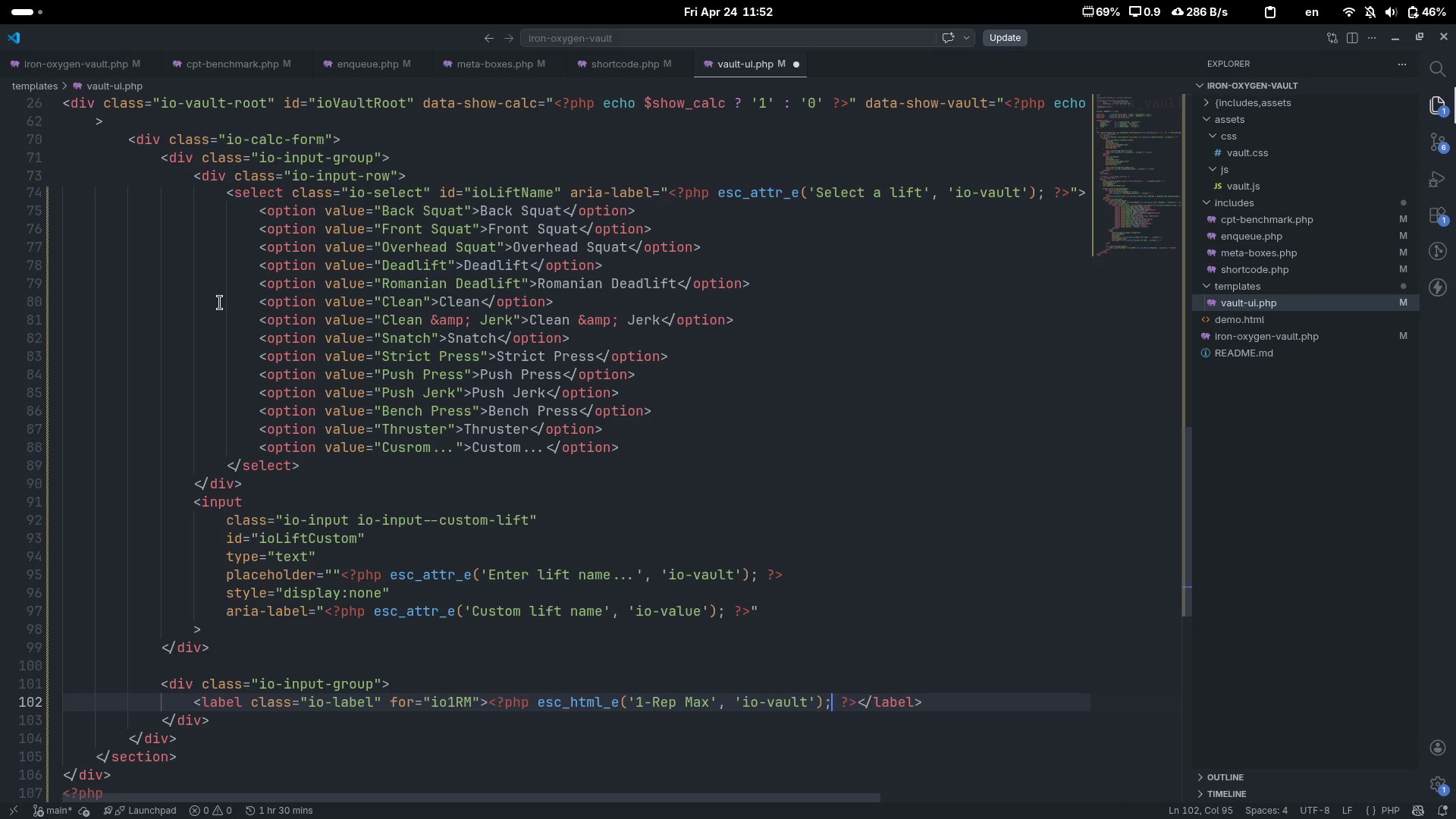 
key(End)
 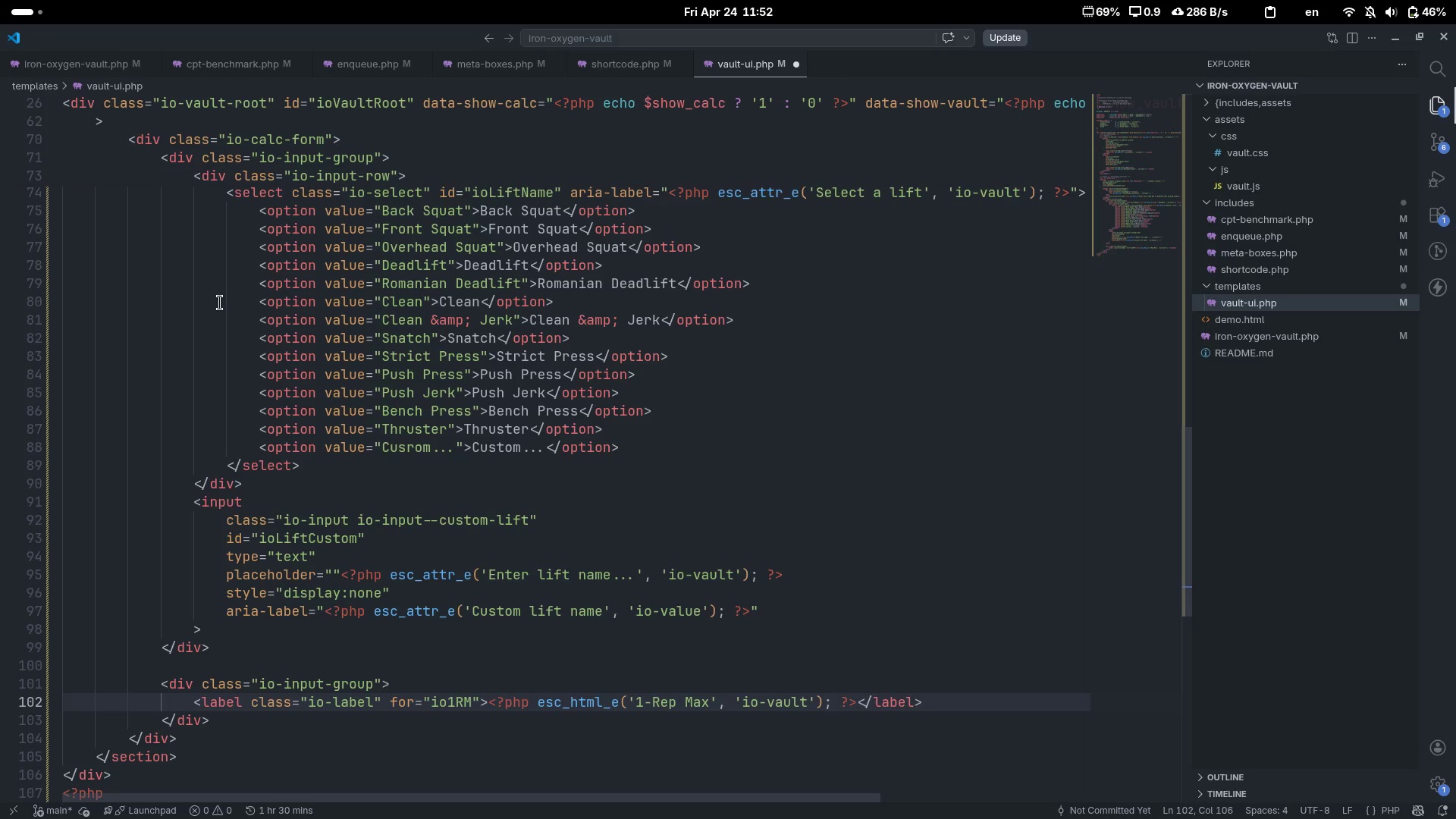 
key(Enter)
 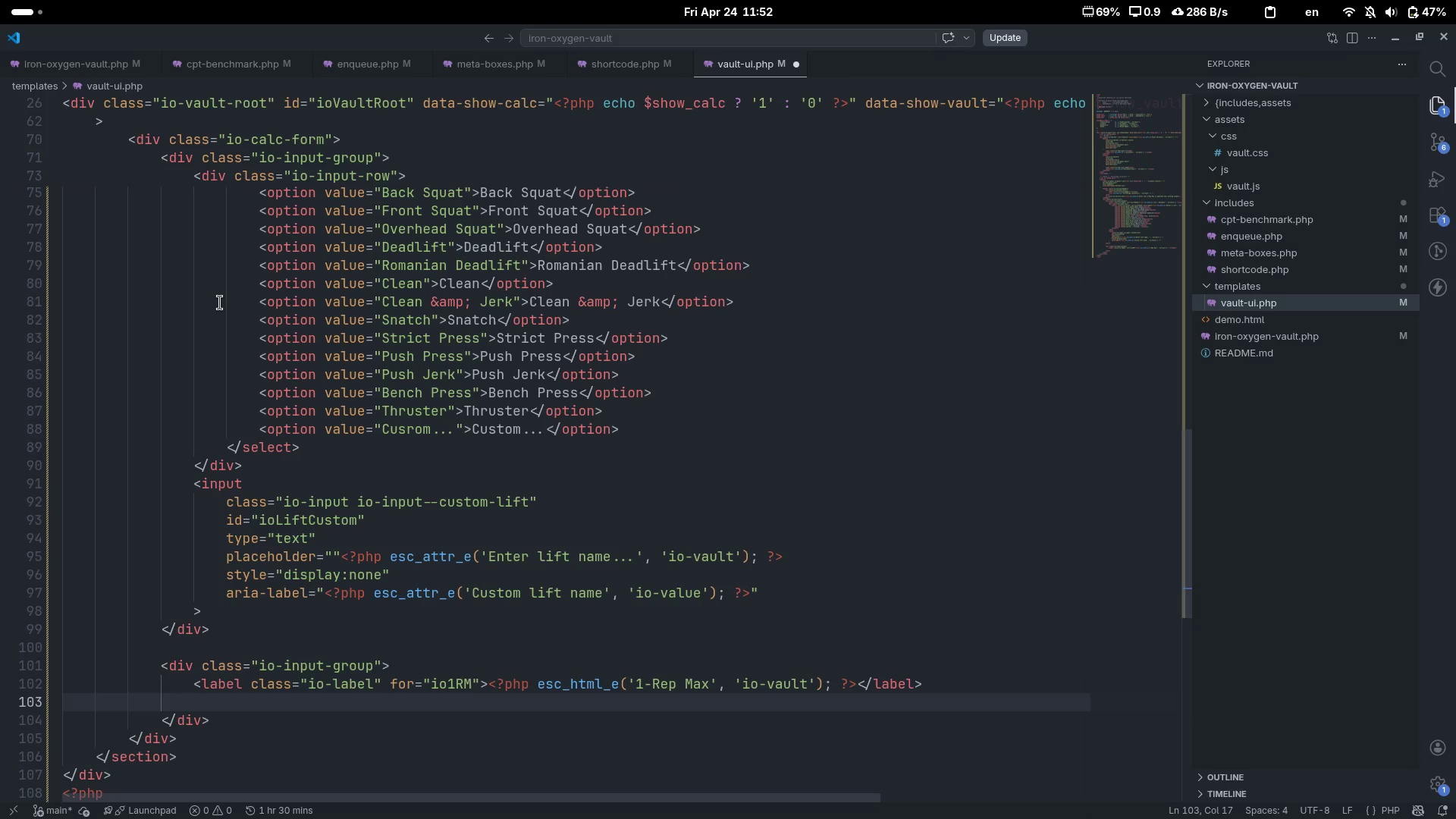 
type(div)
 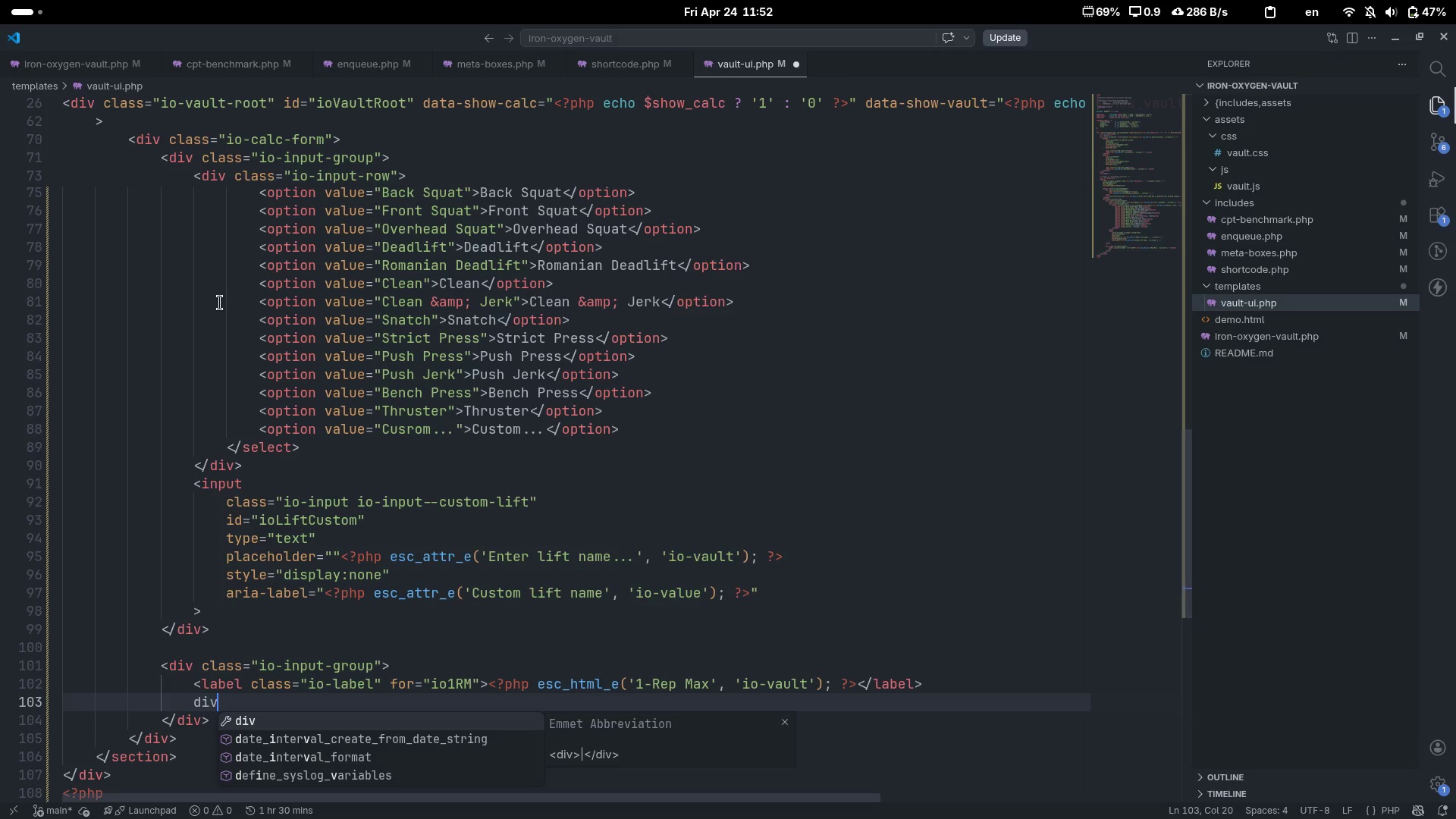 
key(Control+ControlLeft)
 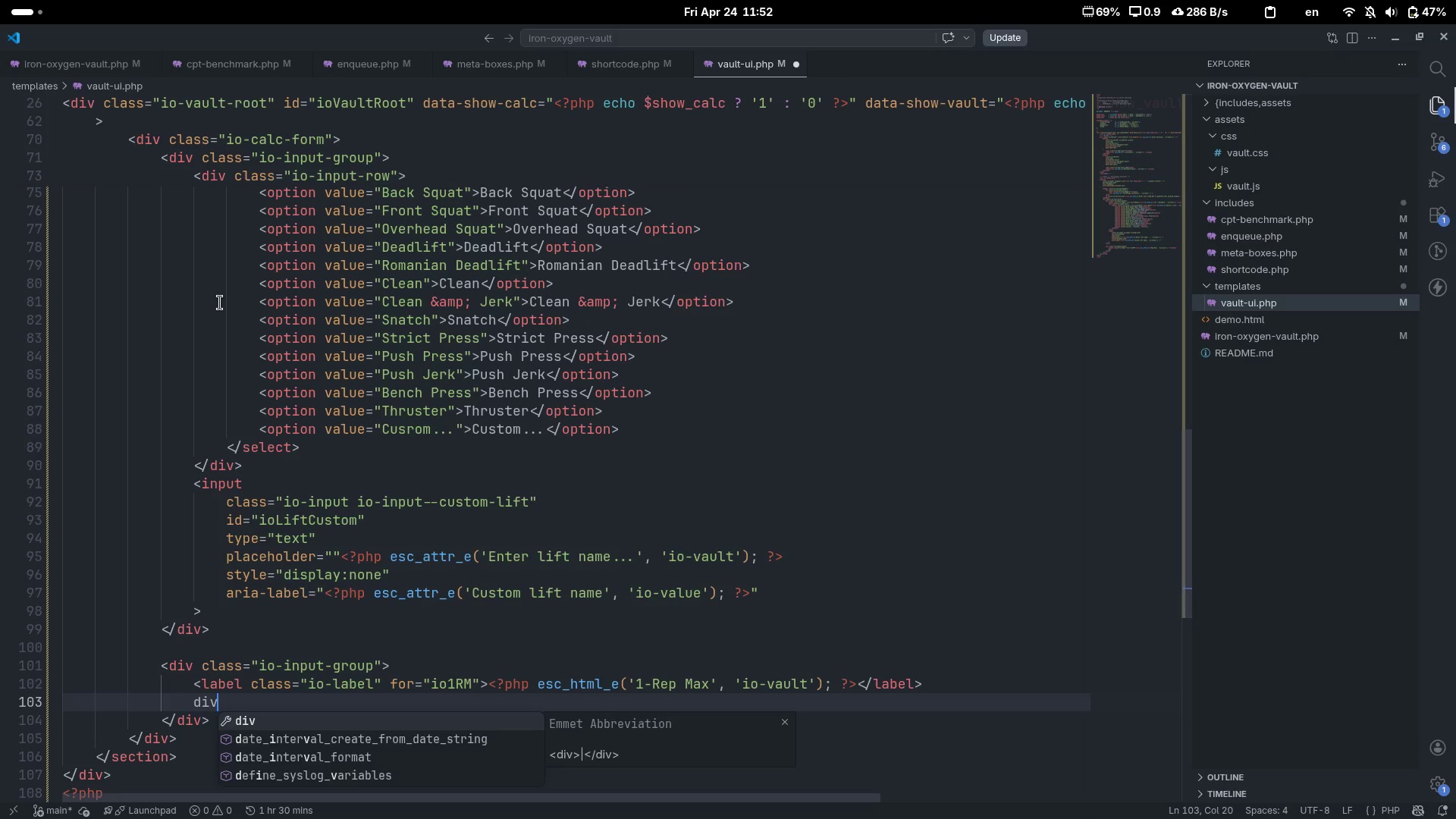 
key(Control+Backspace)
 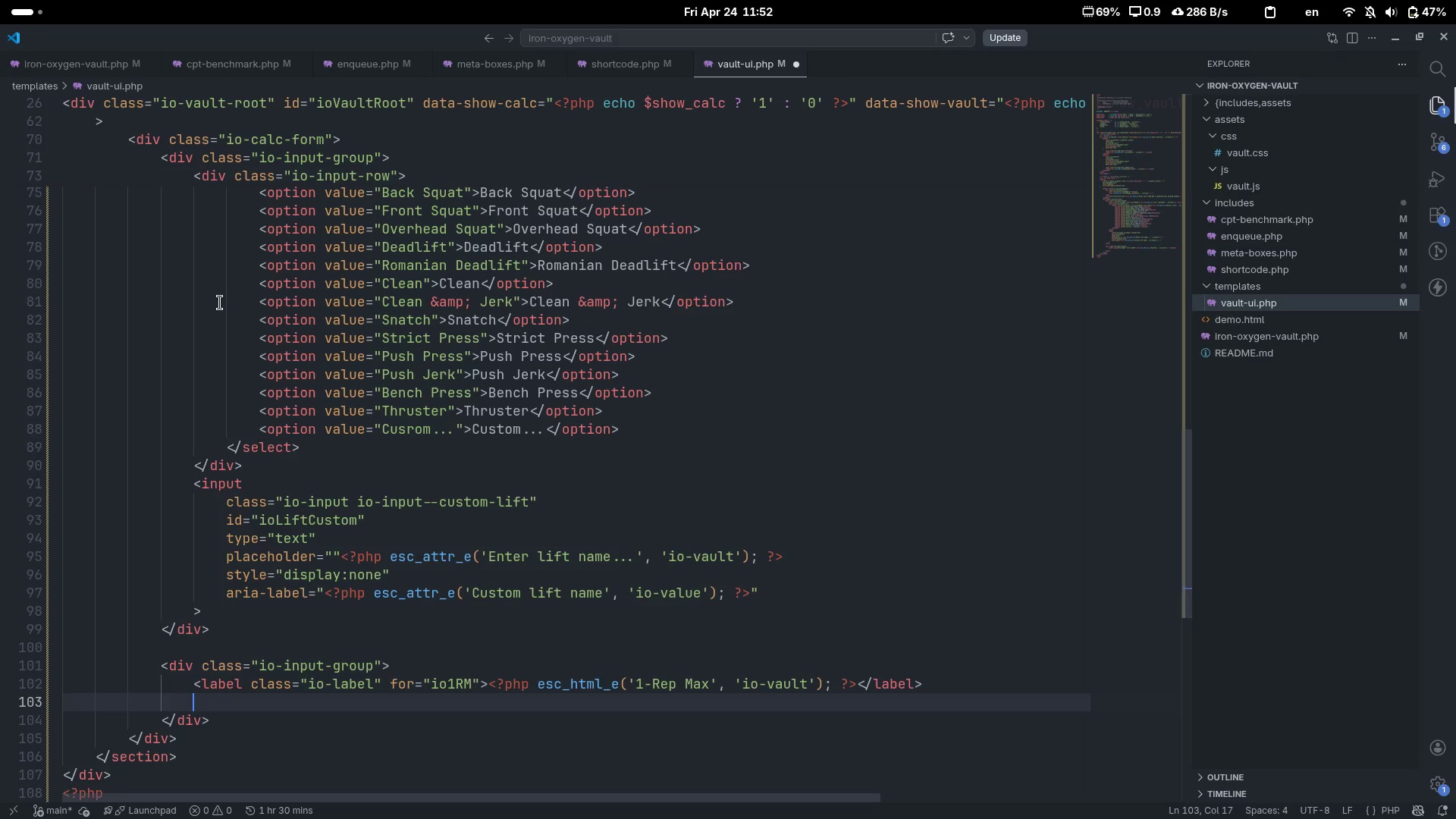 
key(Shift+Comma)
 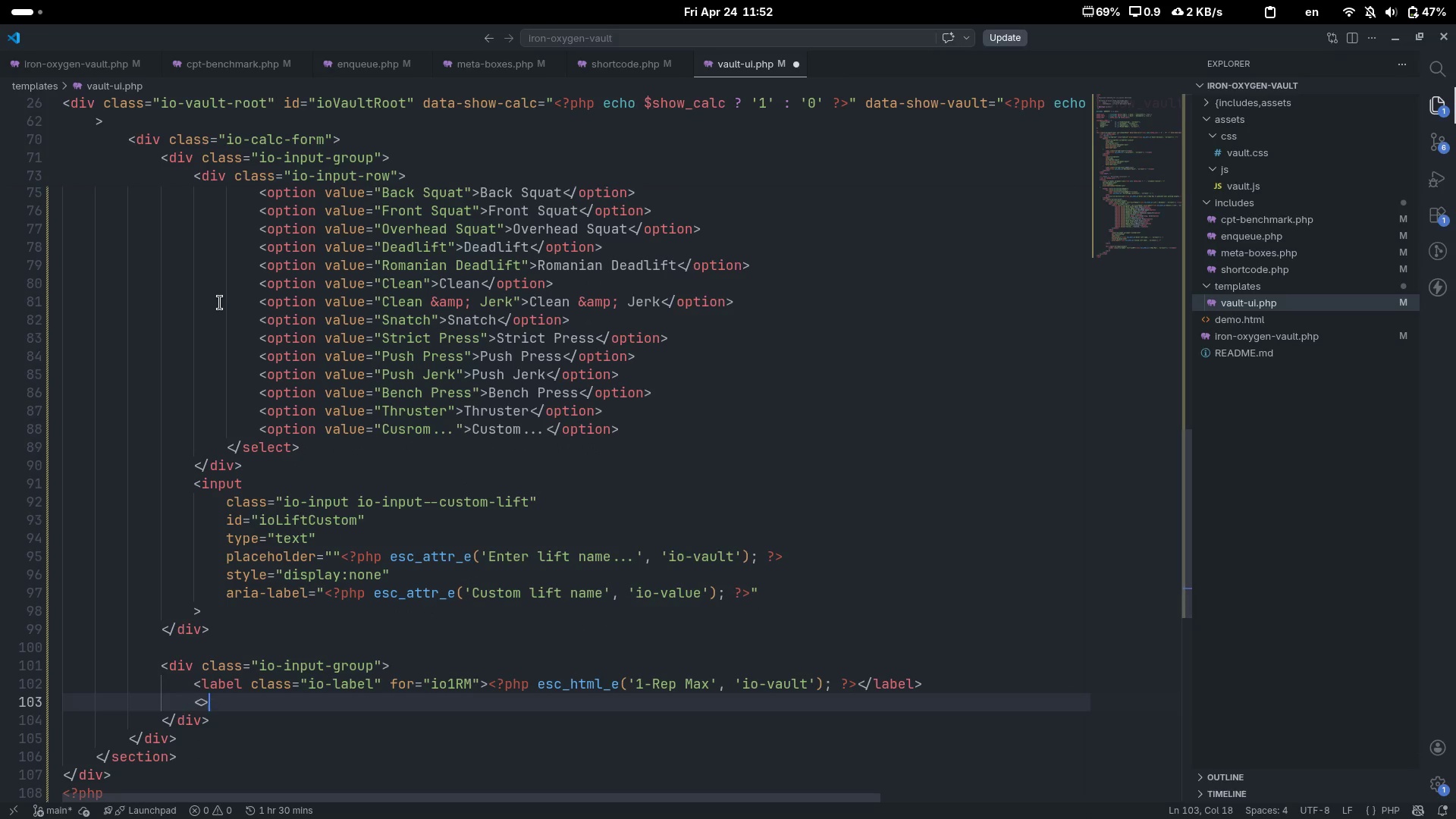 
key(Shift+Period)
 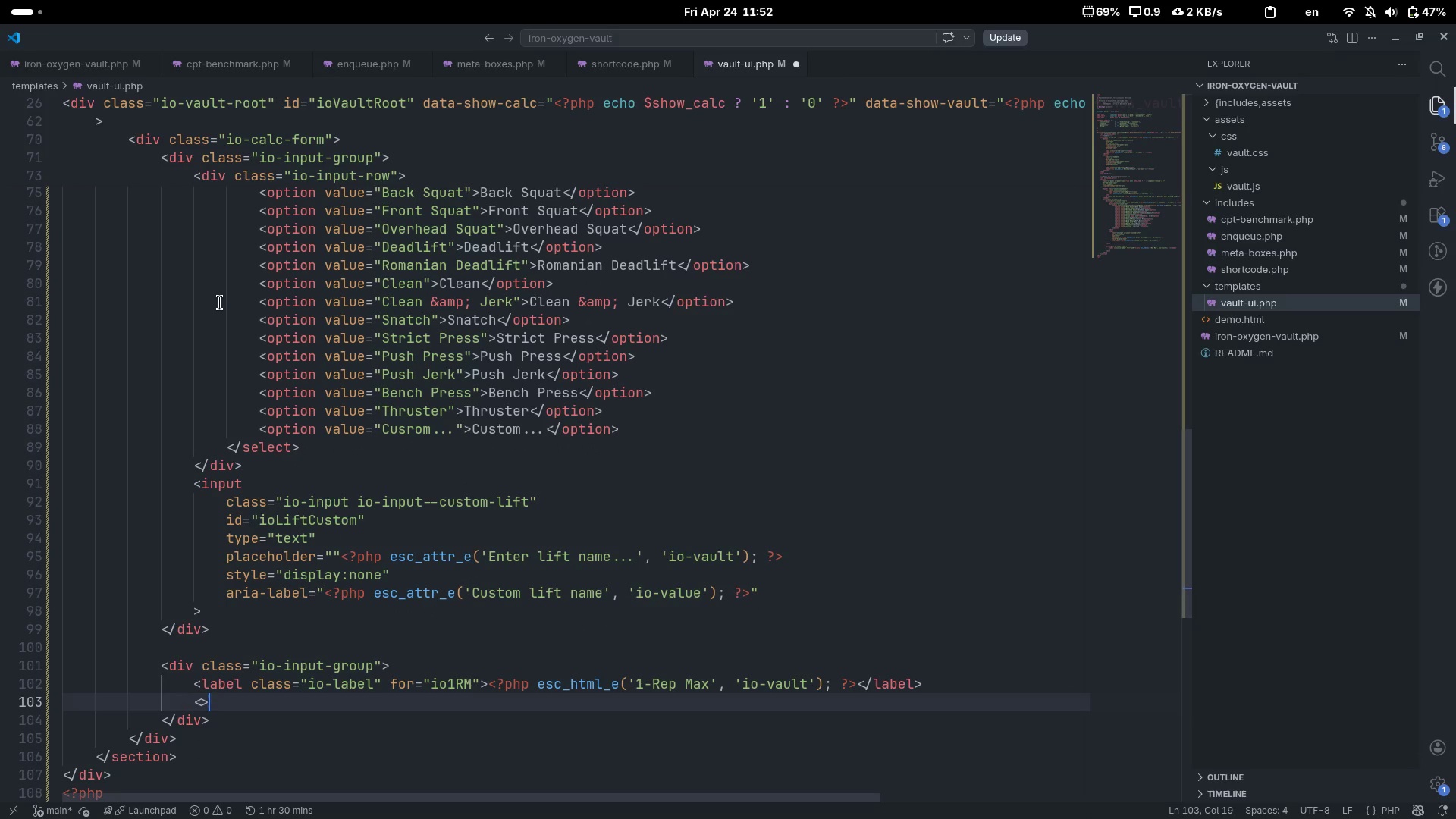 
key(ArrowLeft)
 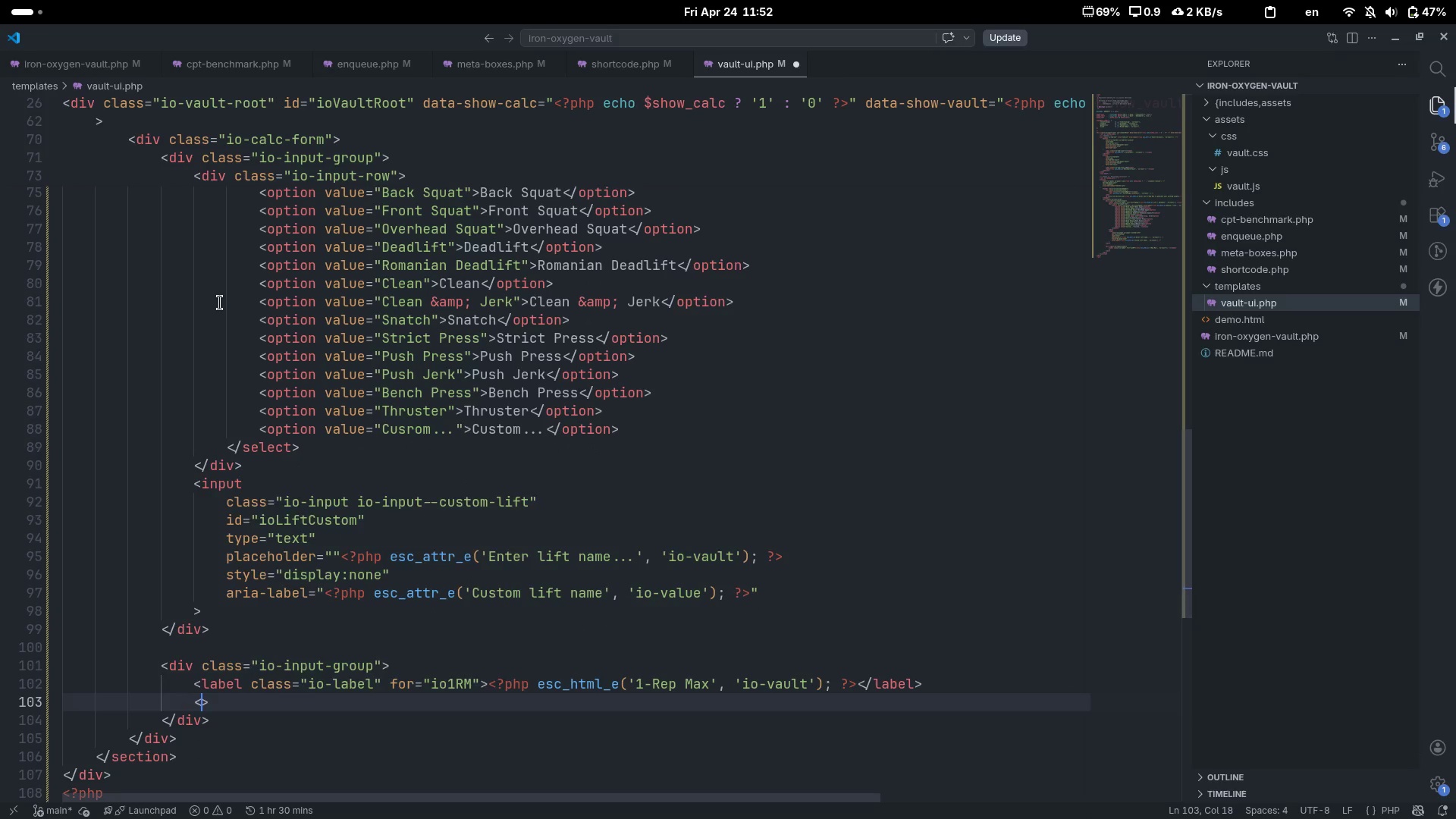 
type(div)
 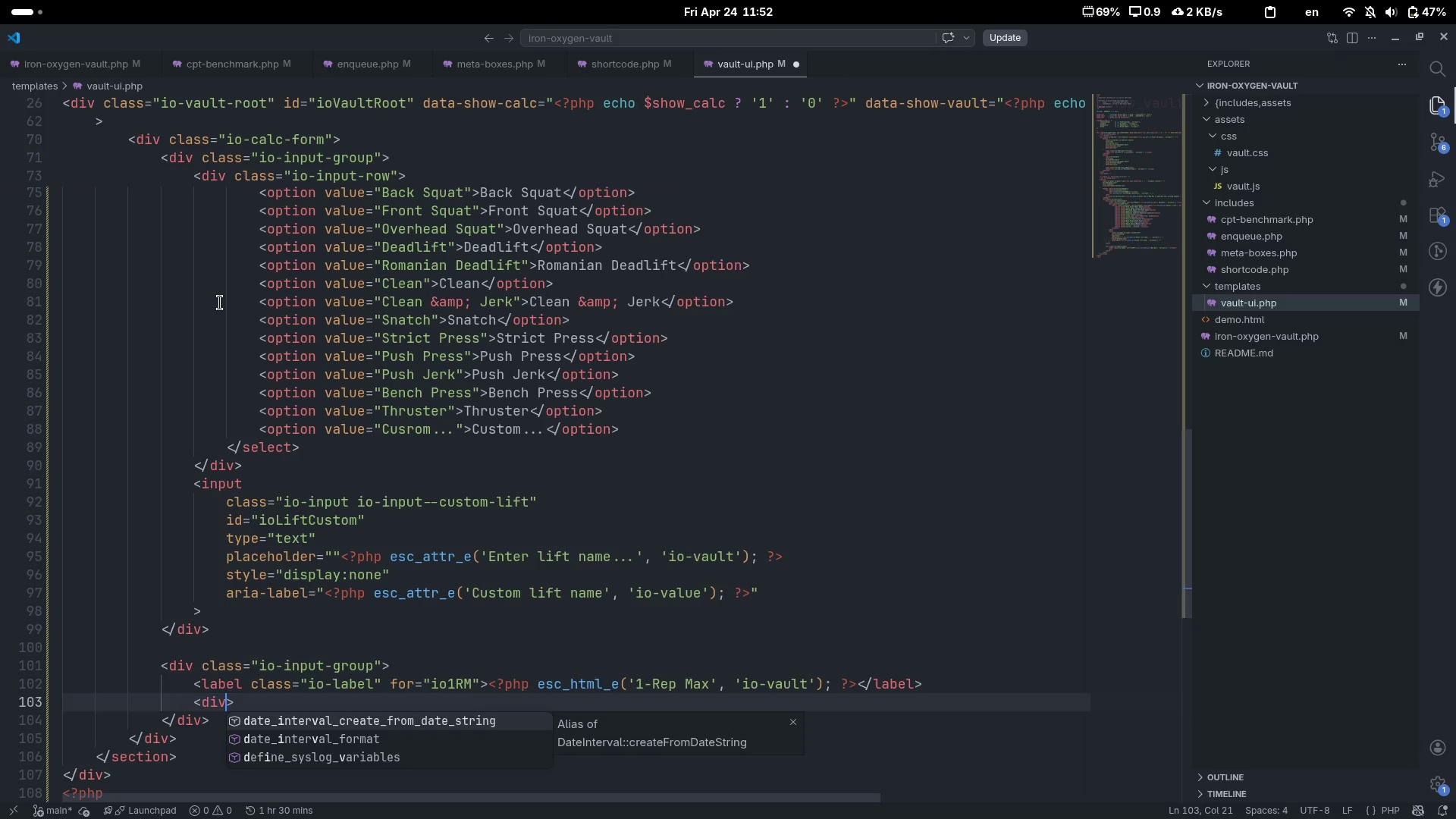 
key(ArrowRight)
 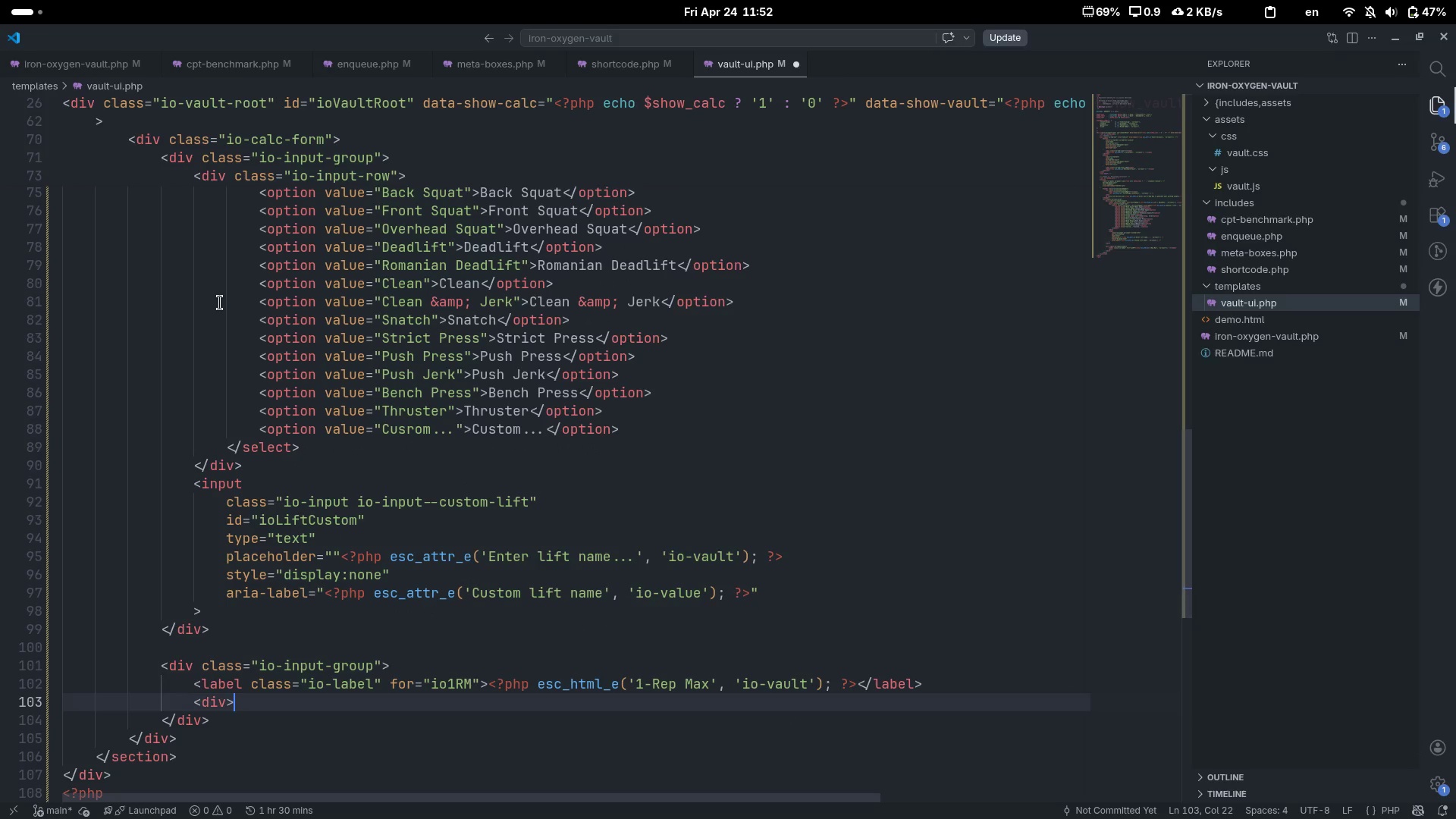 
key(Shift+ShiftLeft)
 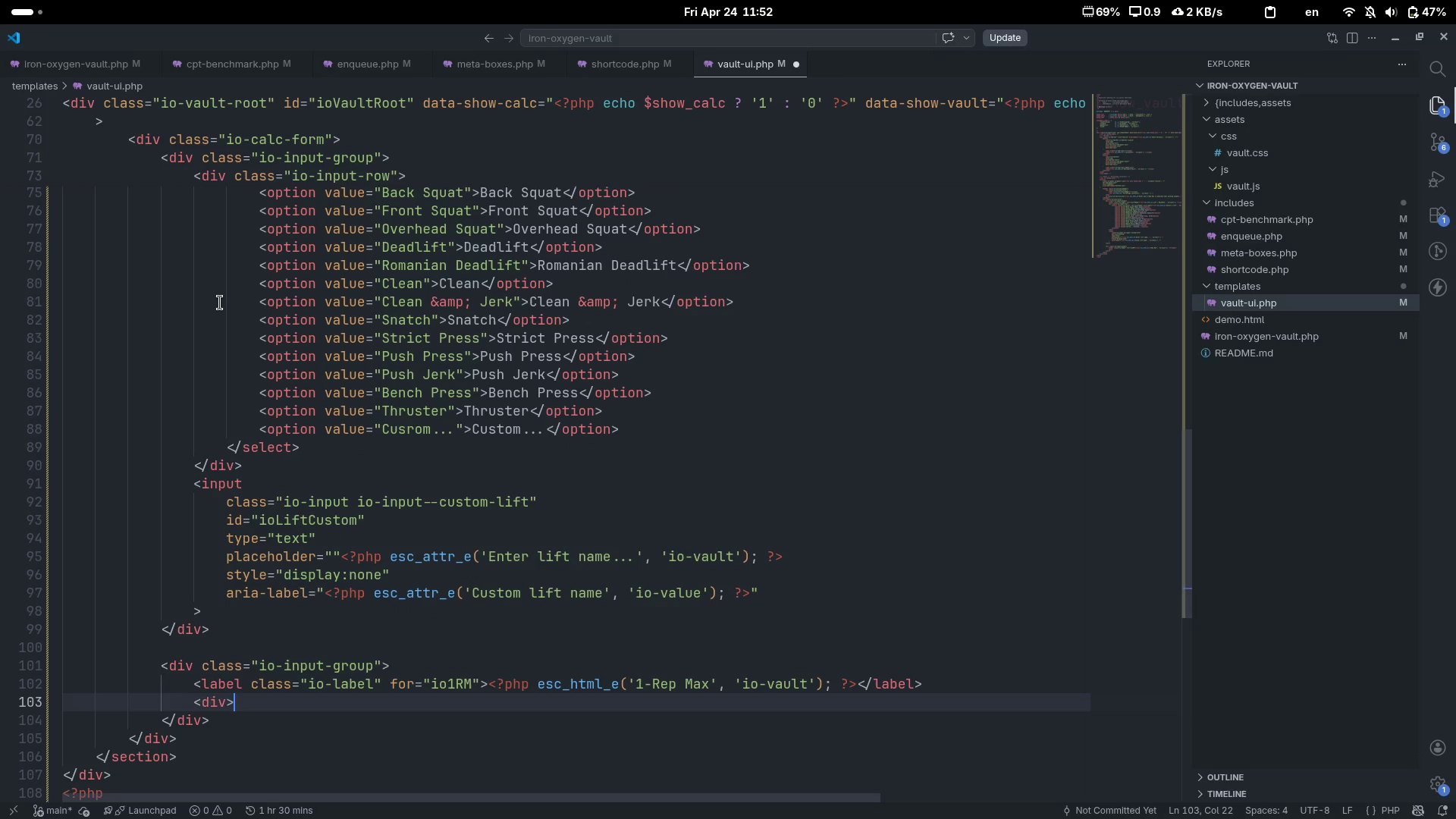 
key(Shift+Comma)
 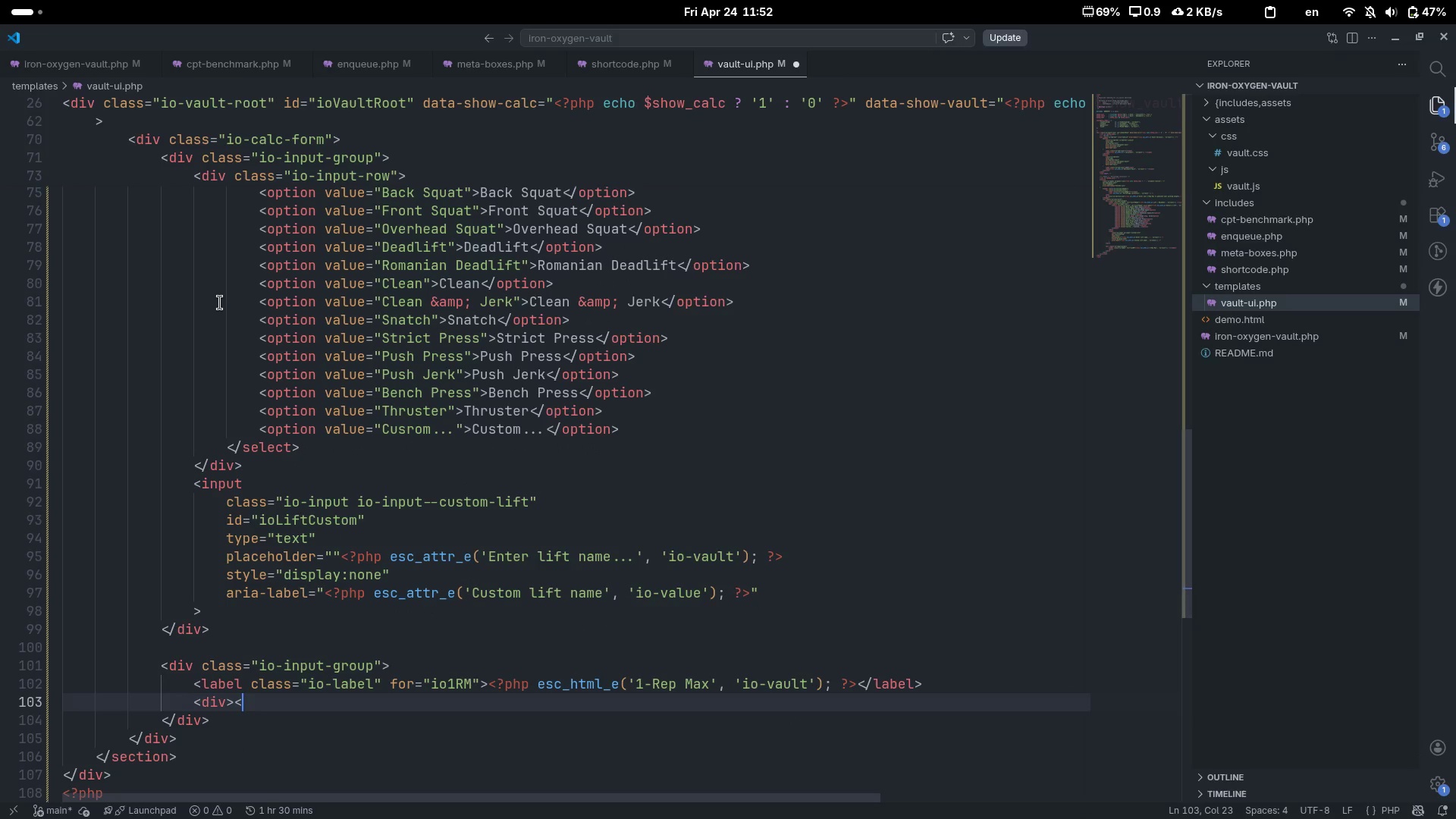 
key(Shift+ShiftLeft)
 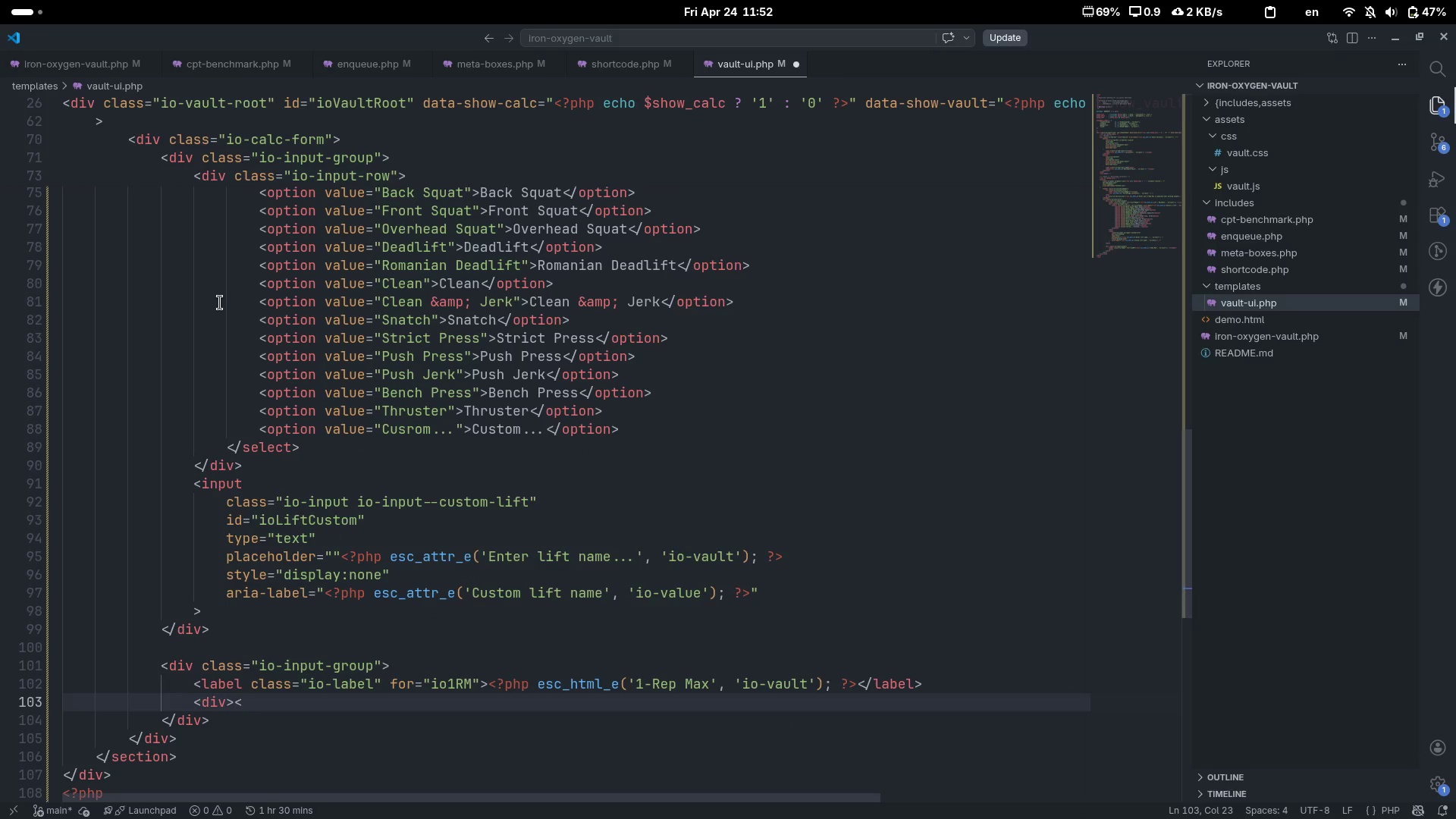 
key(Shift+Period)
 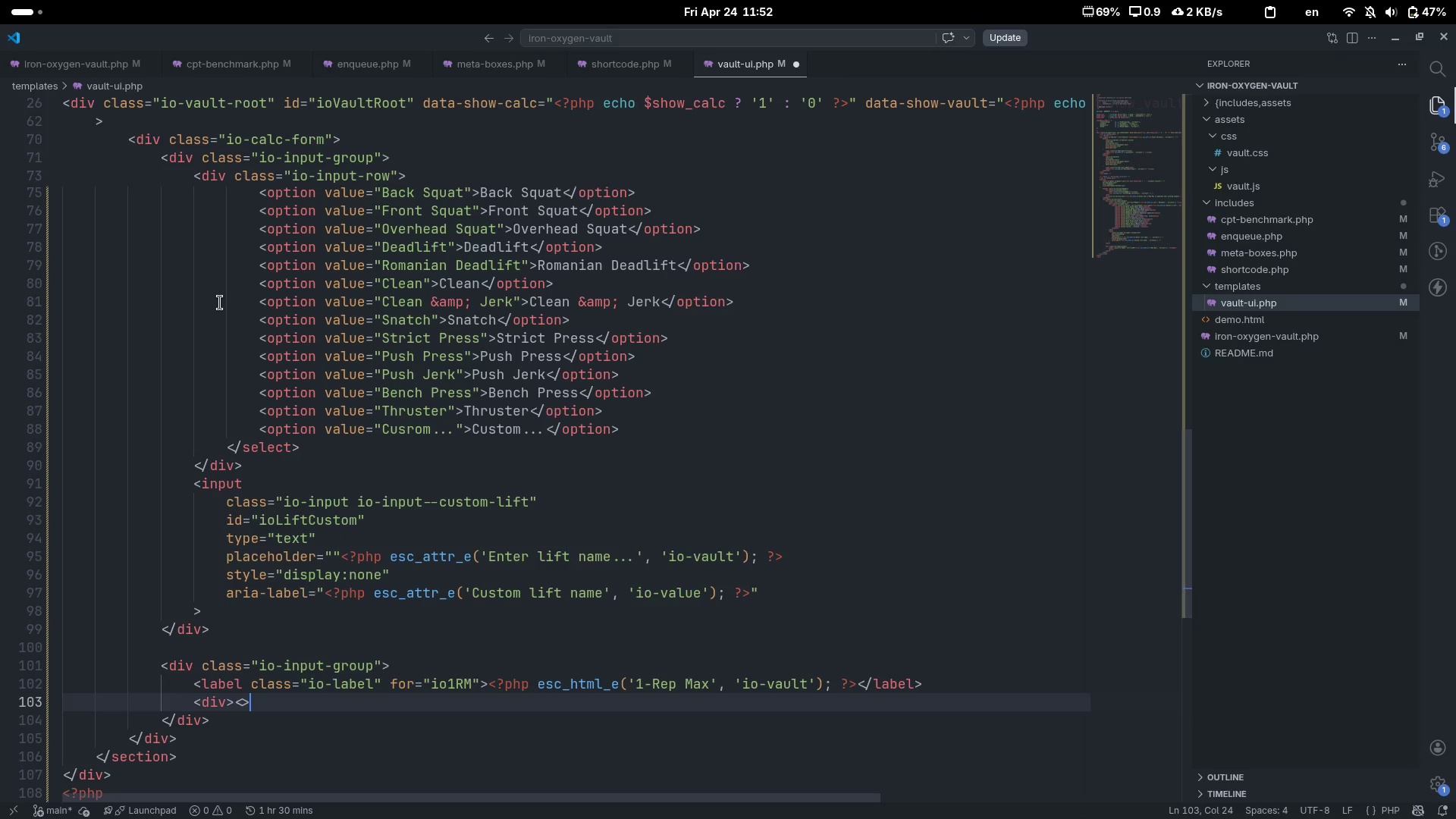 
key(ArrowLeft)
 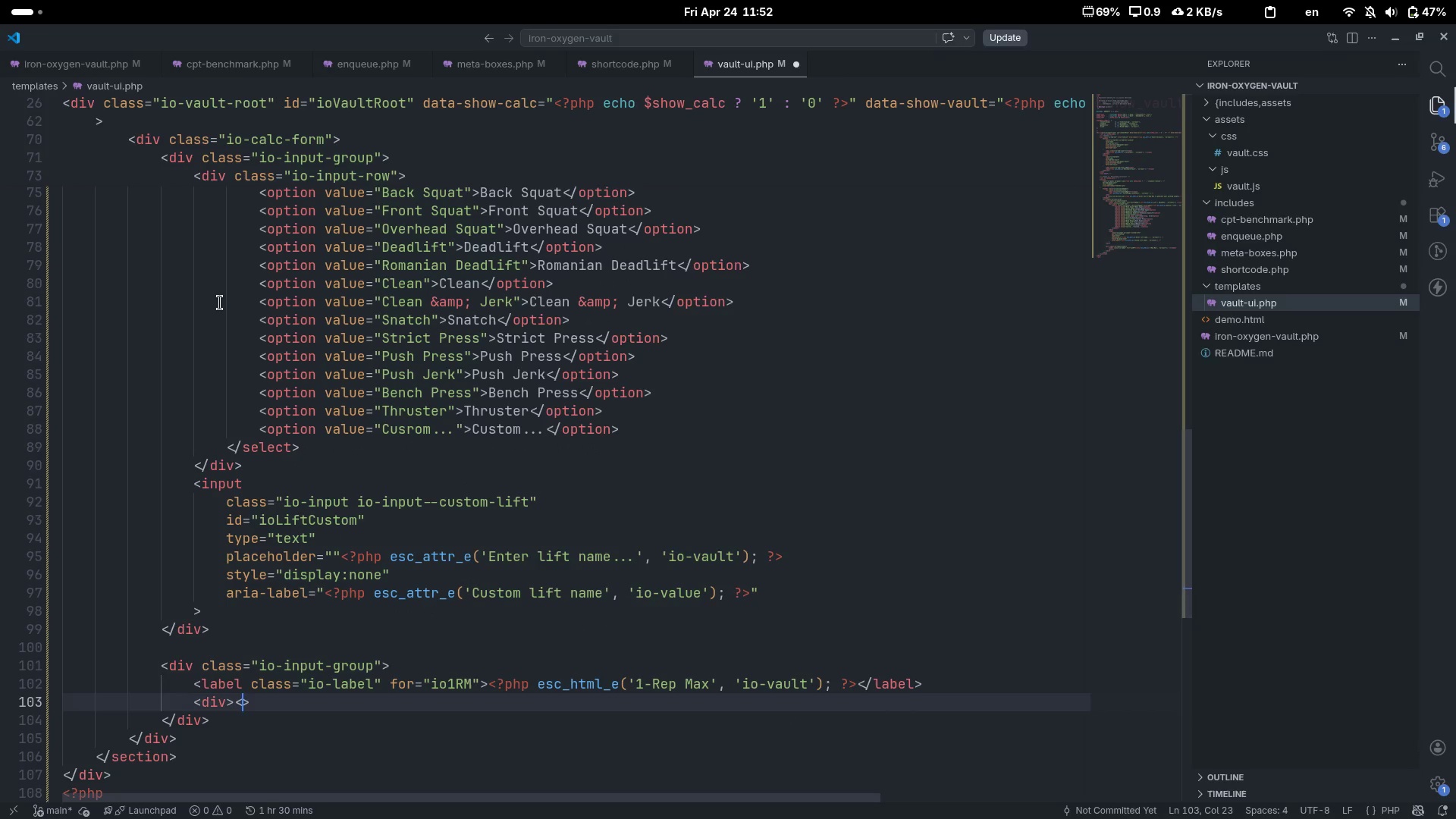 
type(/div)
key(Escape)
 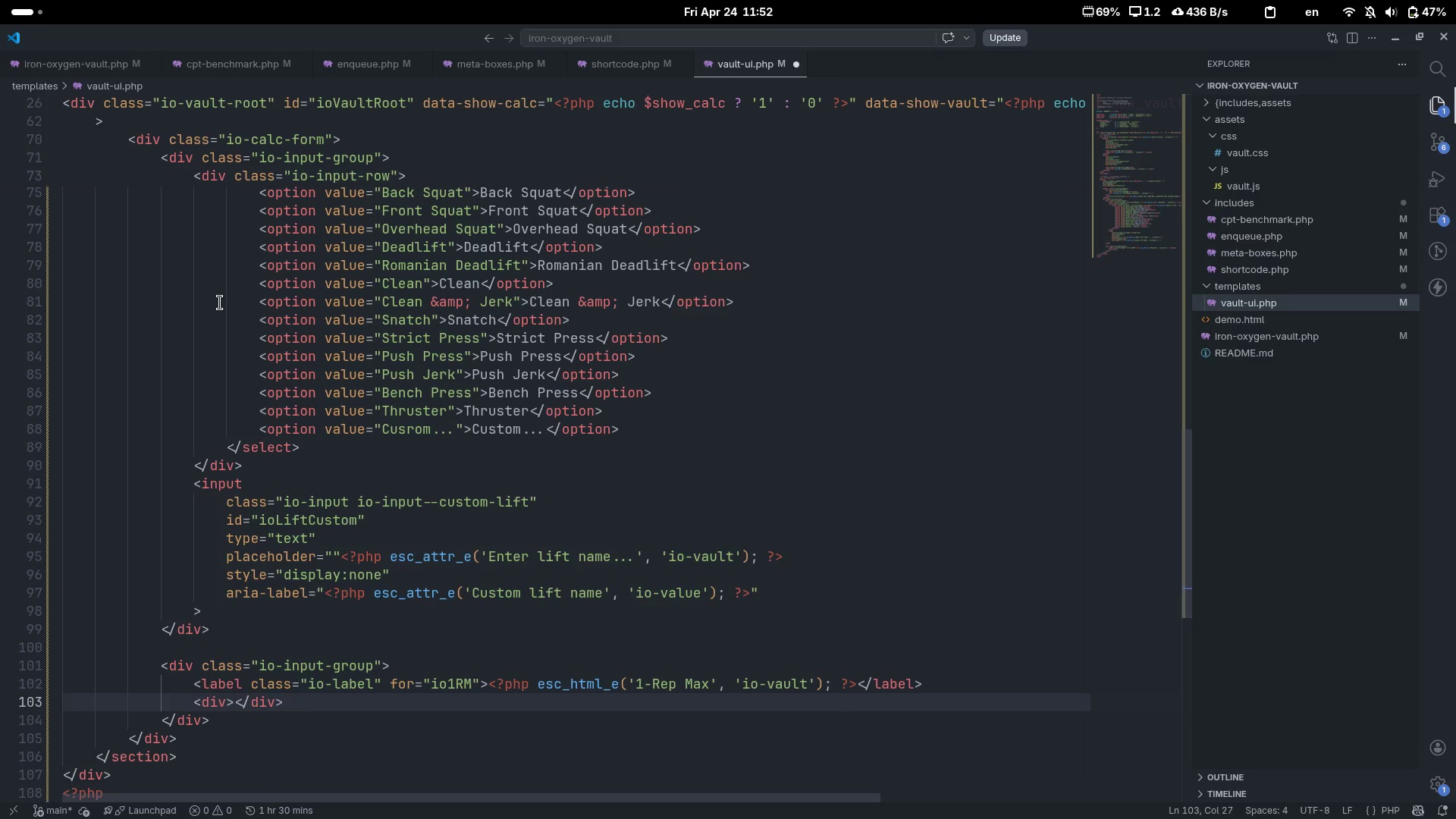 
hold_key(key=ControlLeft, duration=0.82)
 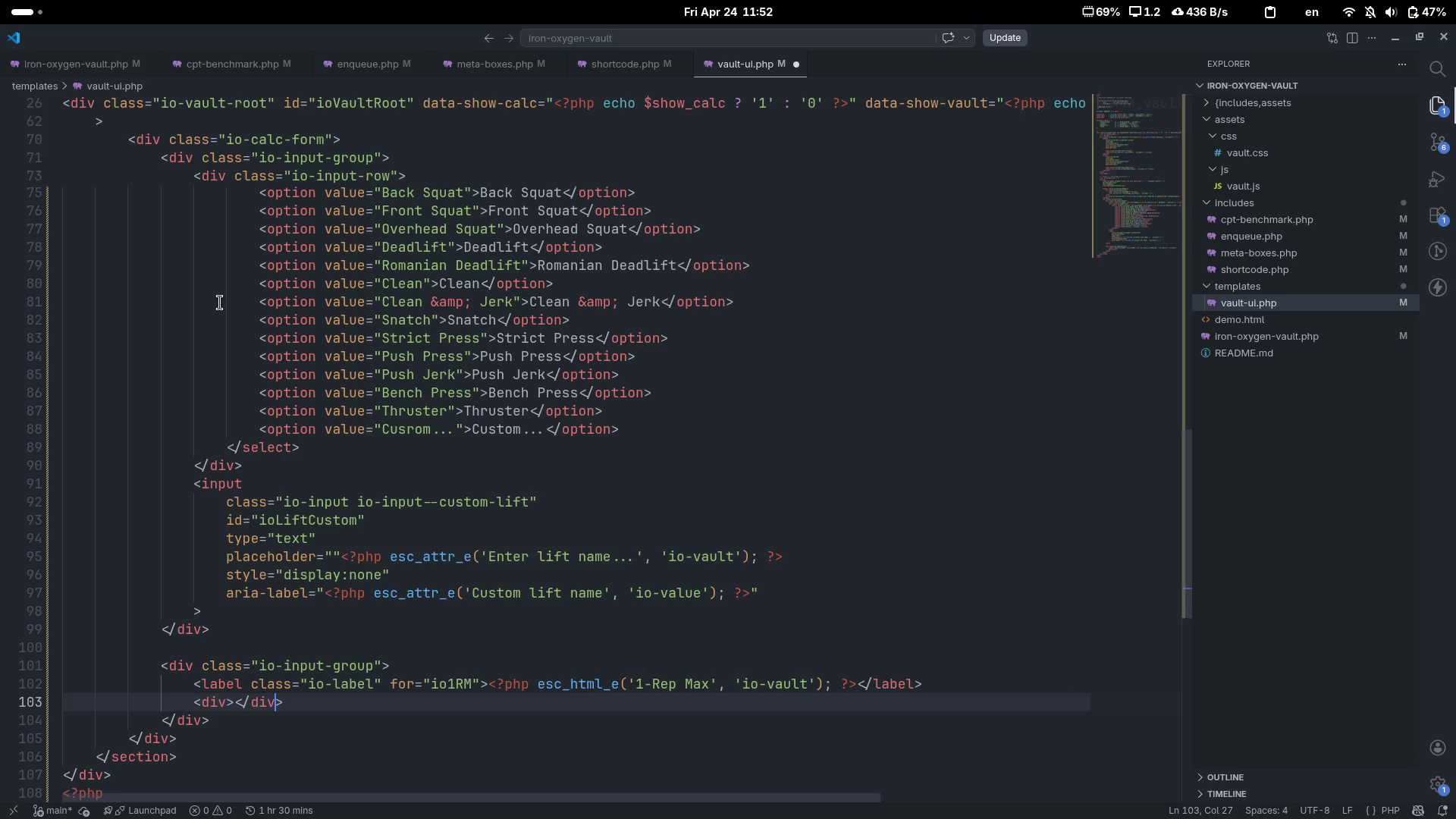 
key(ArrowLeft)
 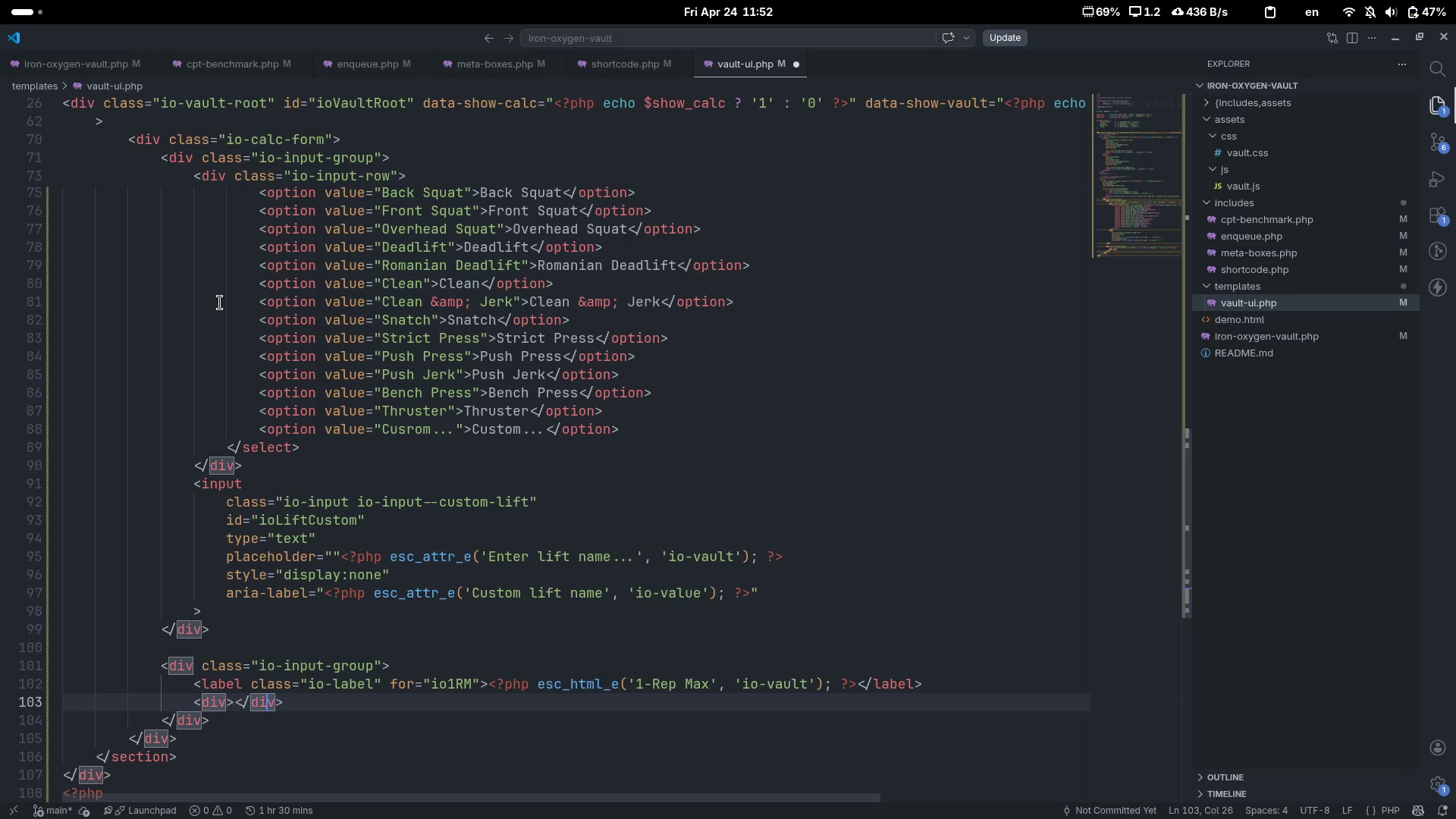 
key(ArrowLeft)
 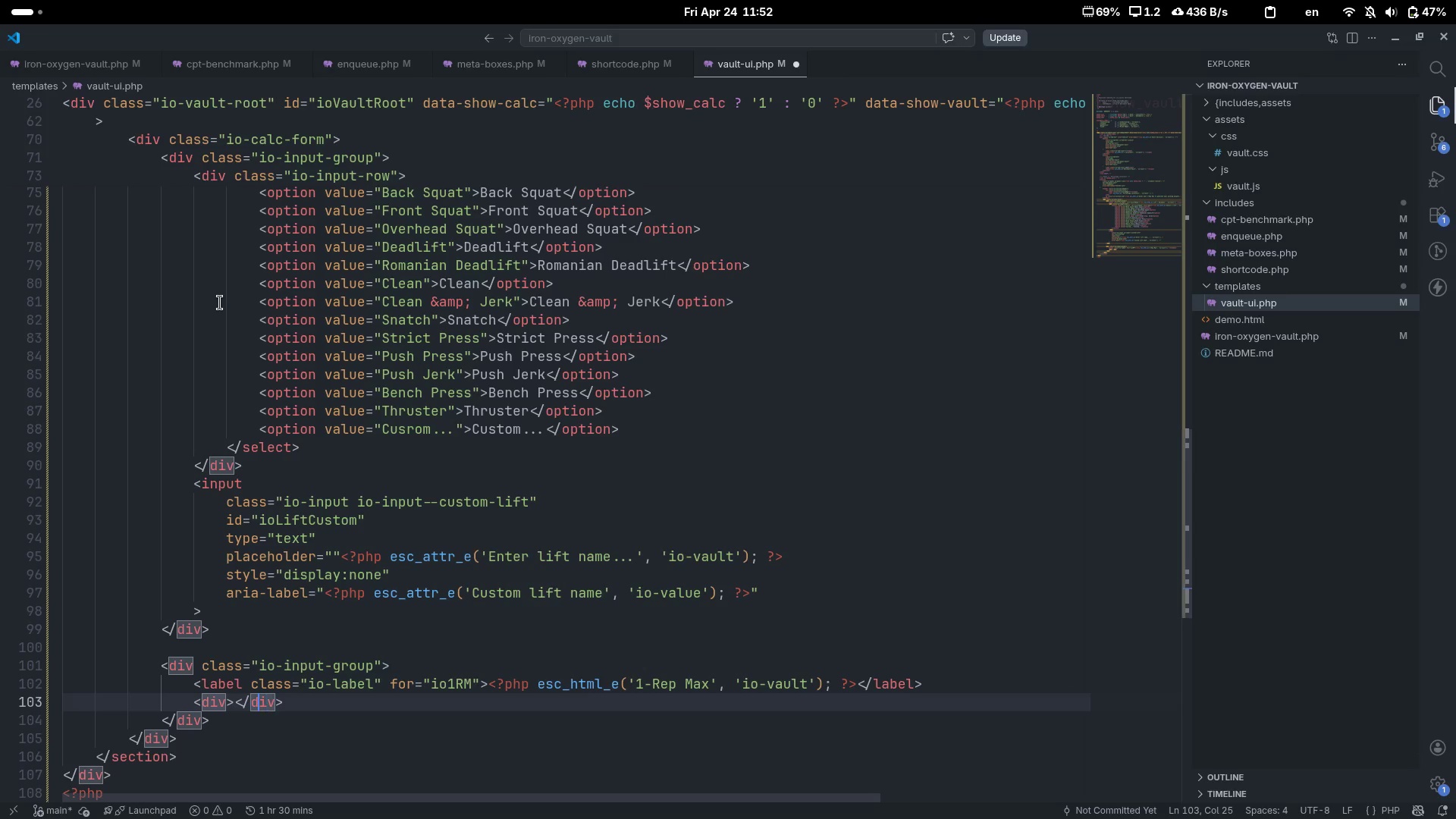 
key(ArrowLeft)
 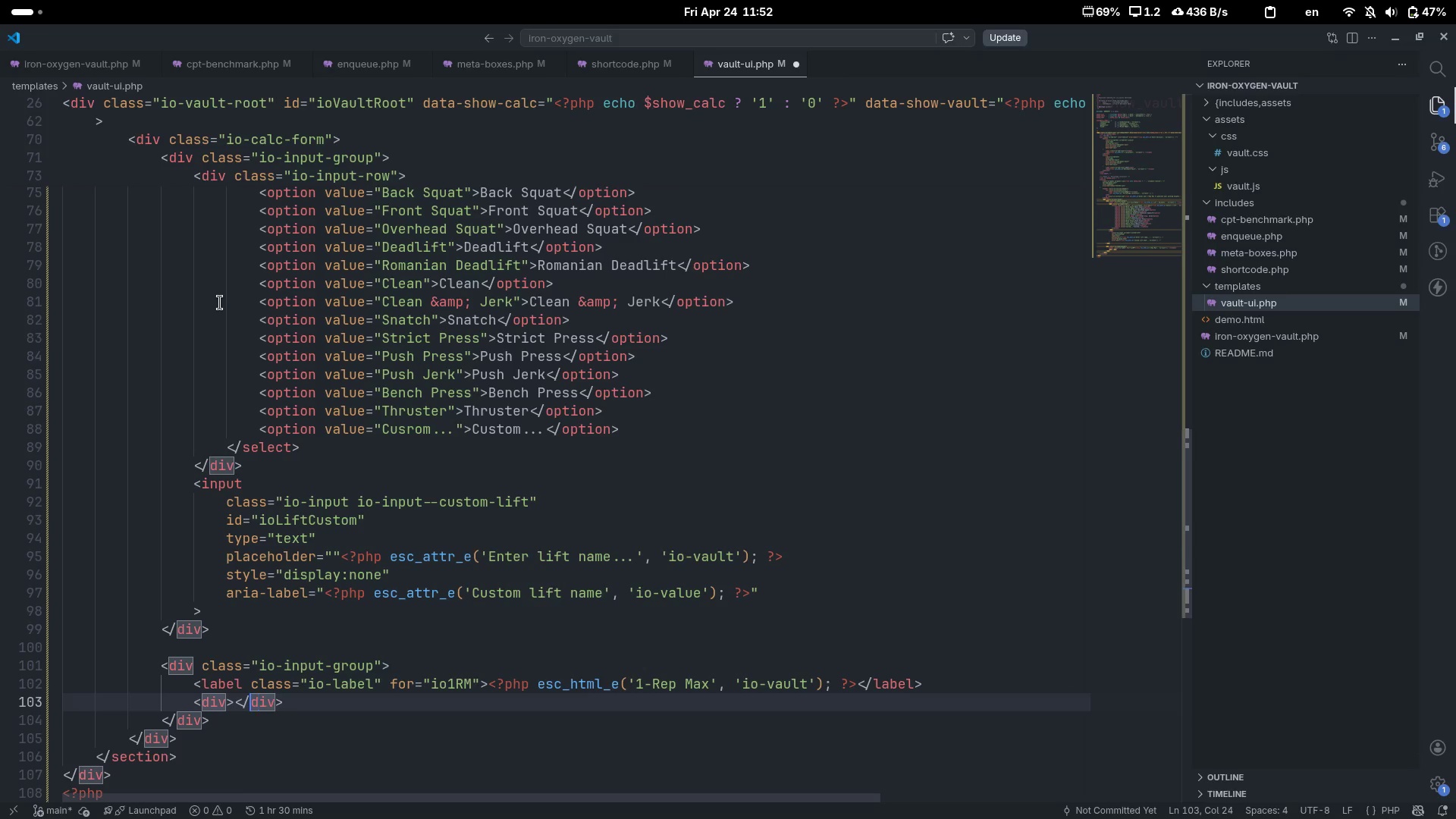 
key(ArrowLeft)
 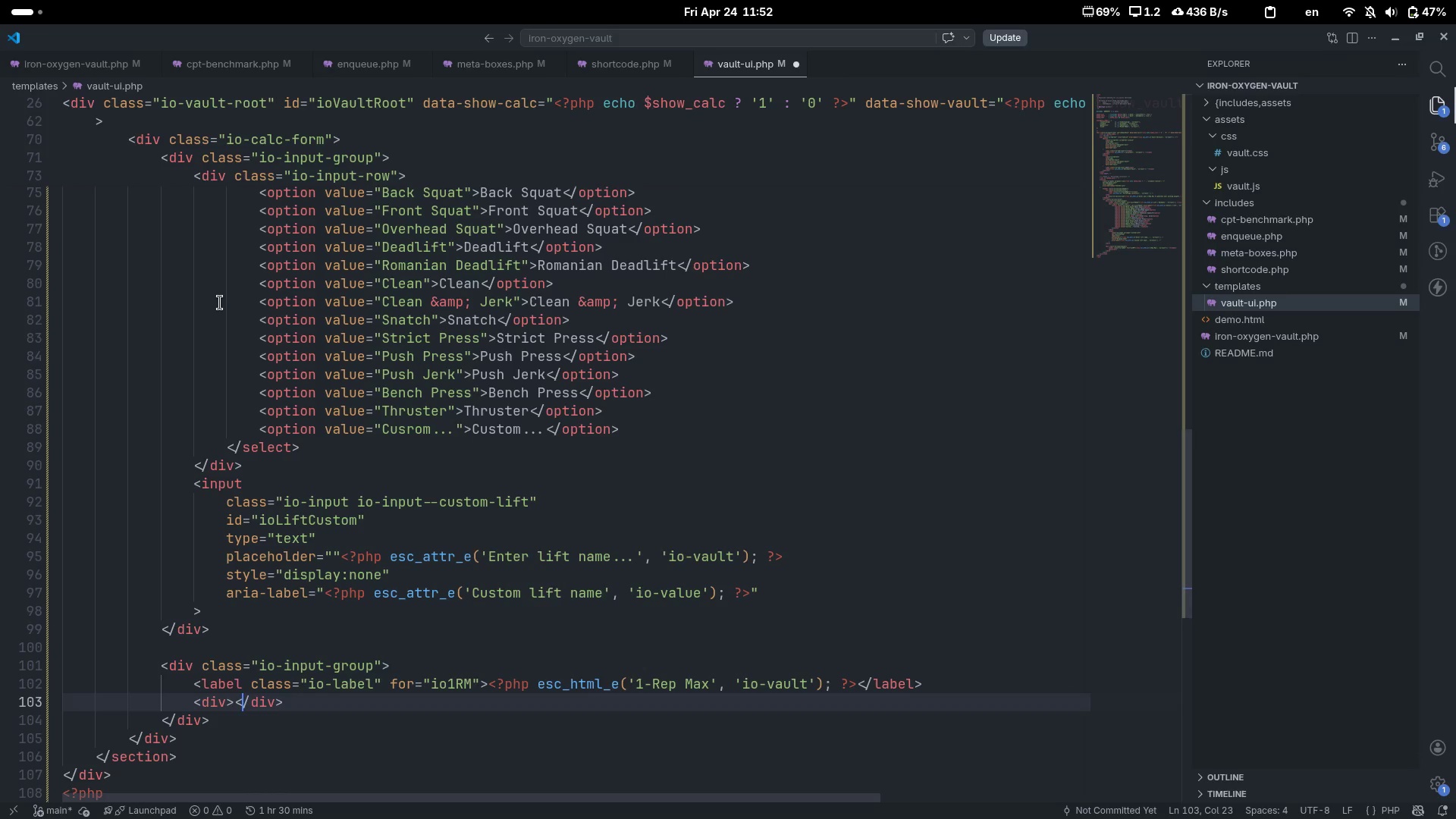 
key(ArrowLeft)
 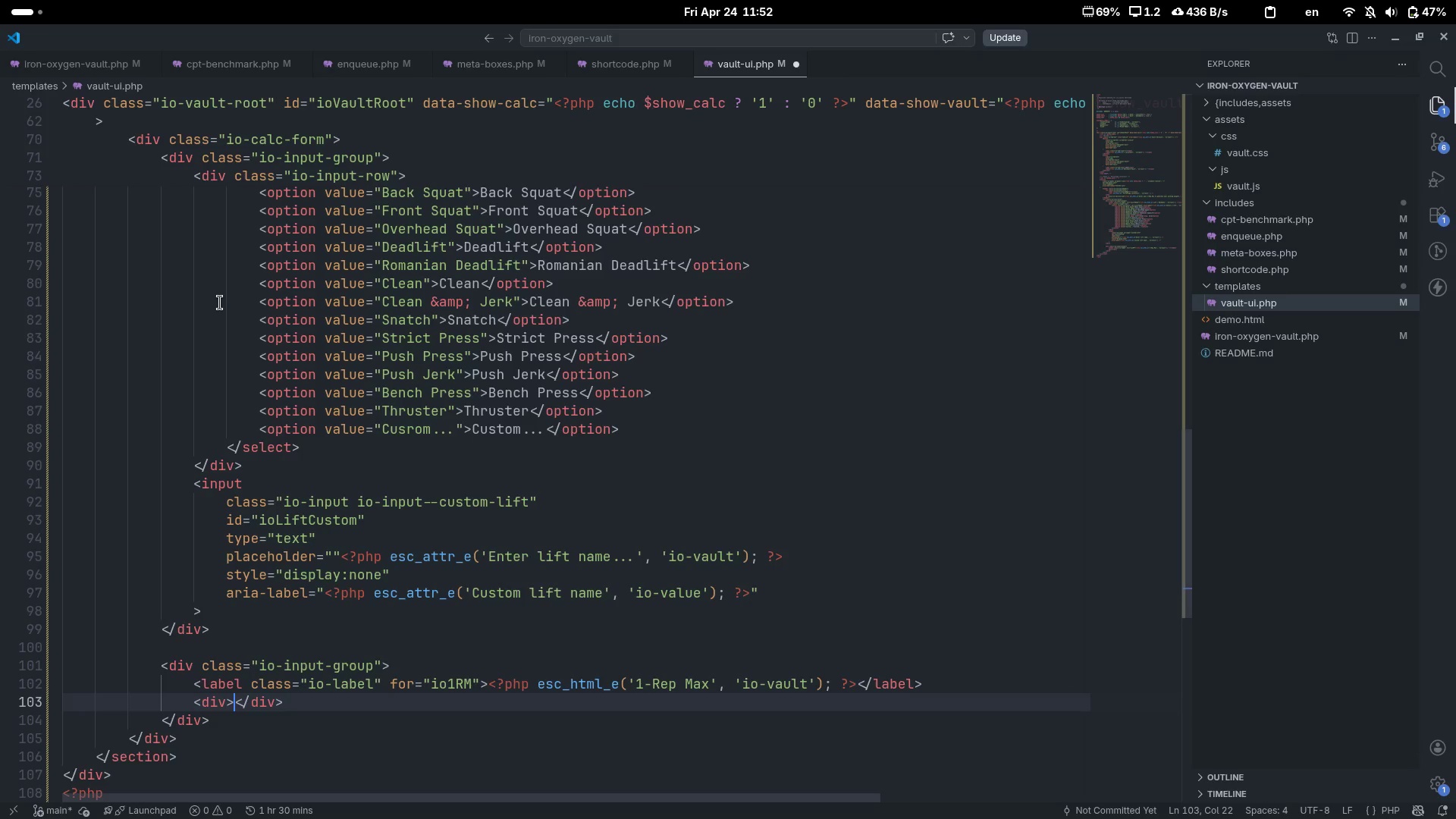 
key(Enter)
 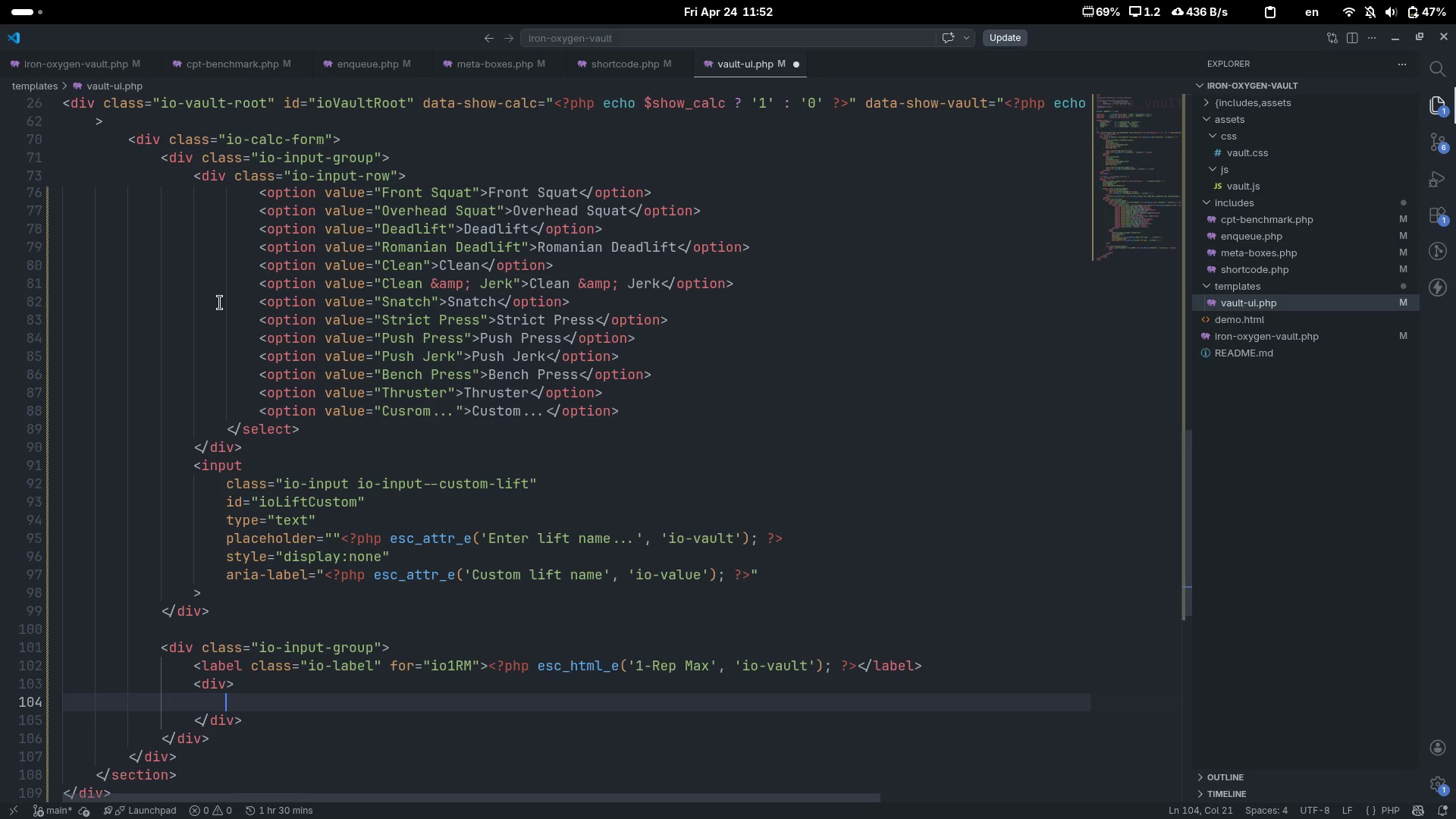 
key(ArrowUp)
 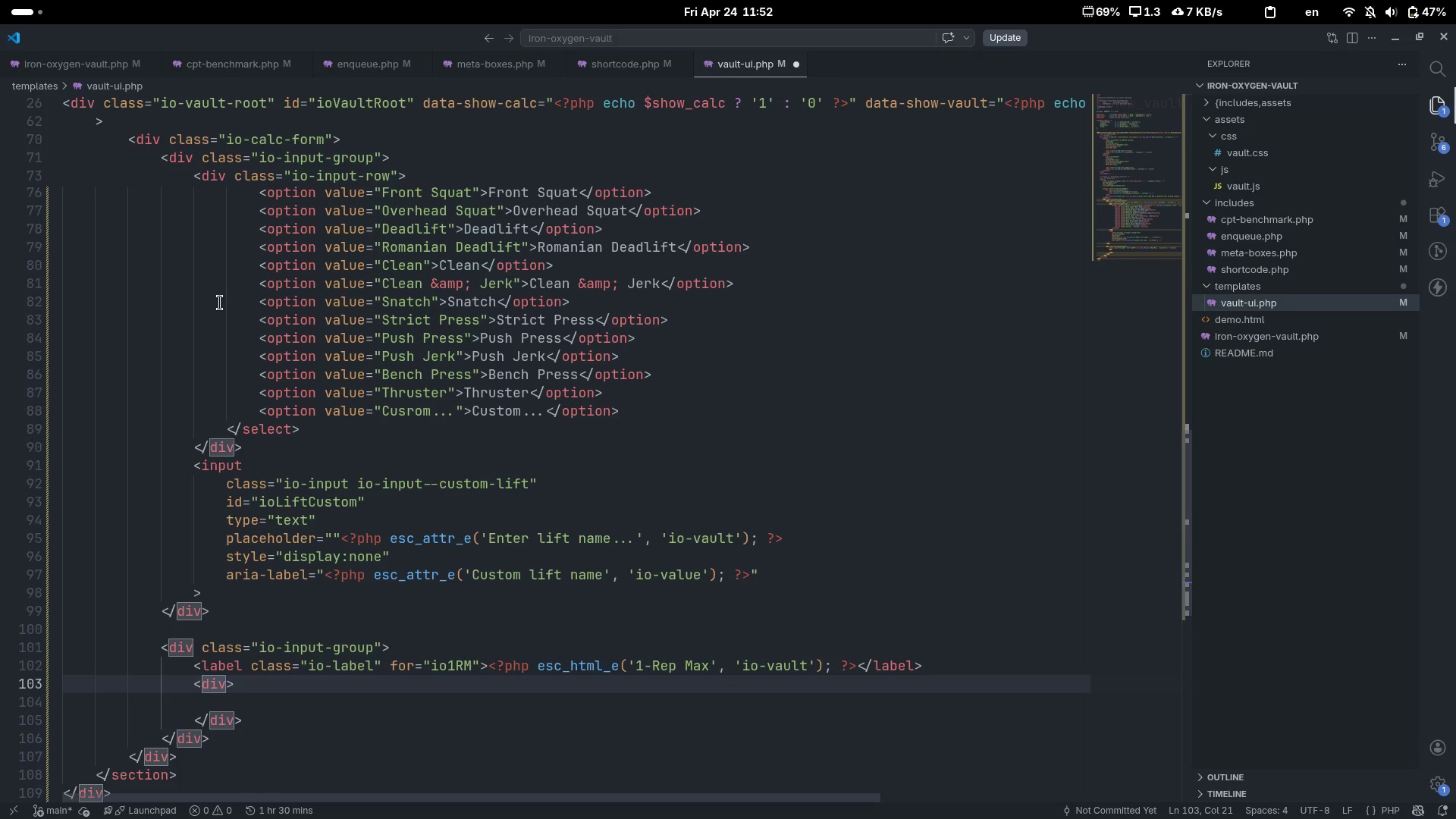 
type( class="")
 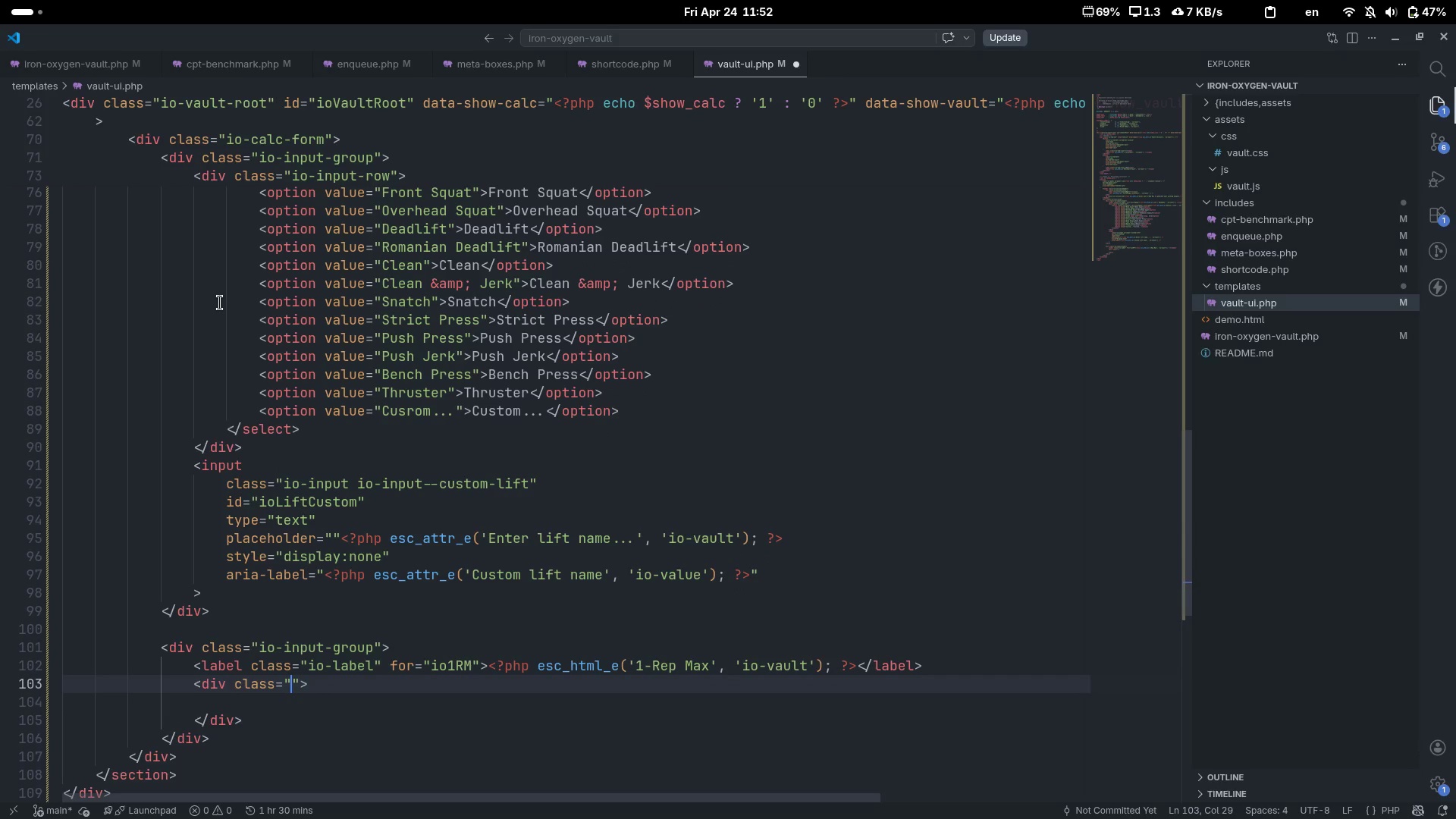 
 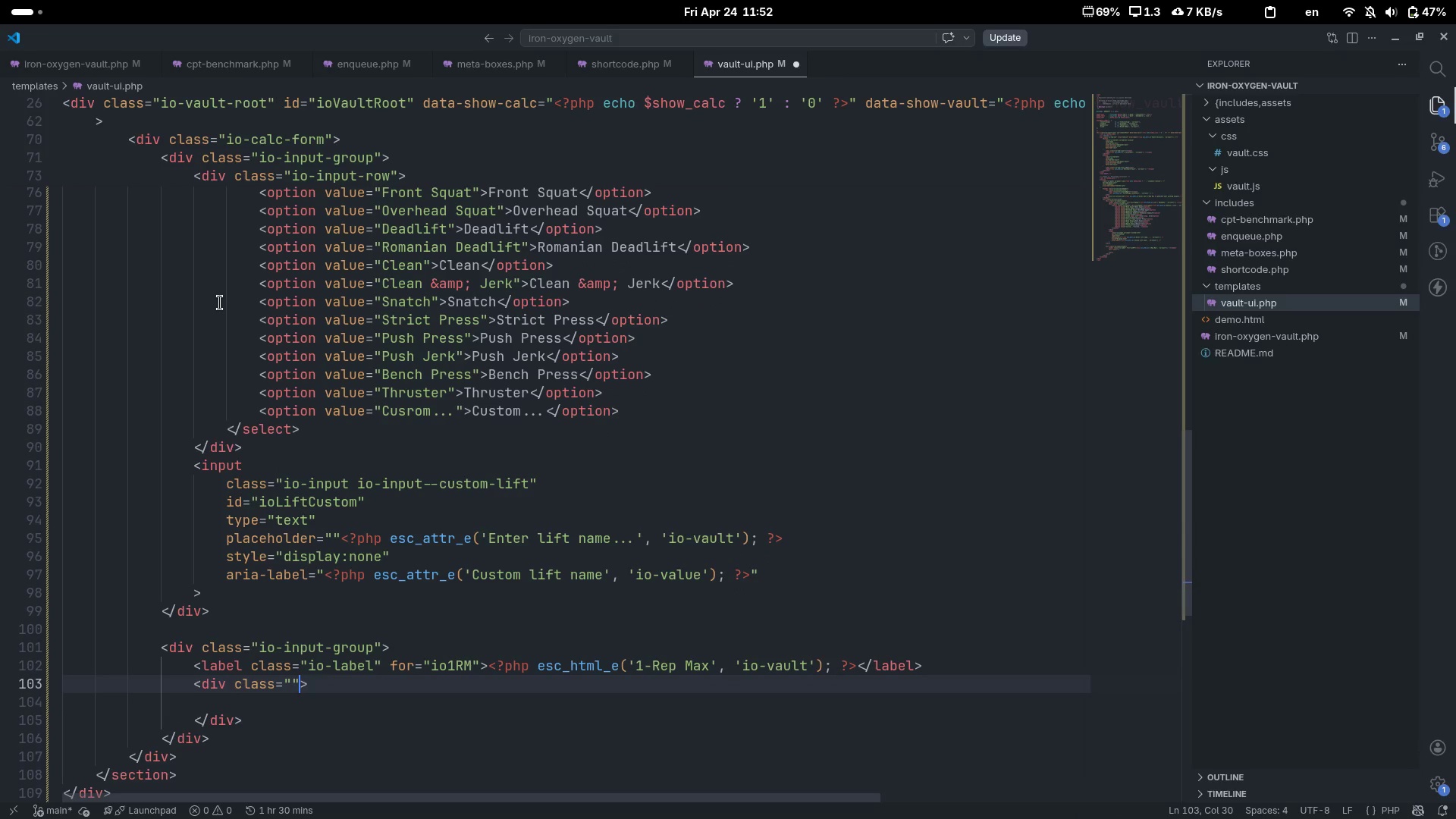 
key(ArrowLeft)
 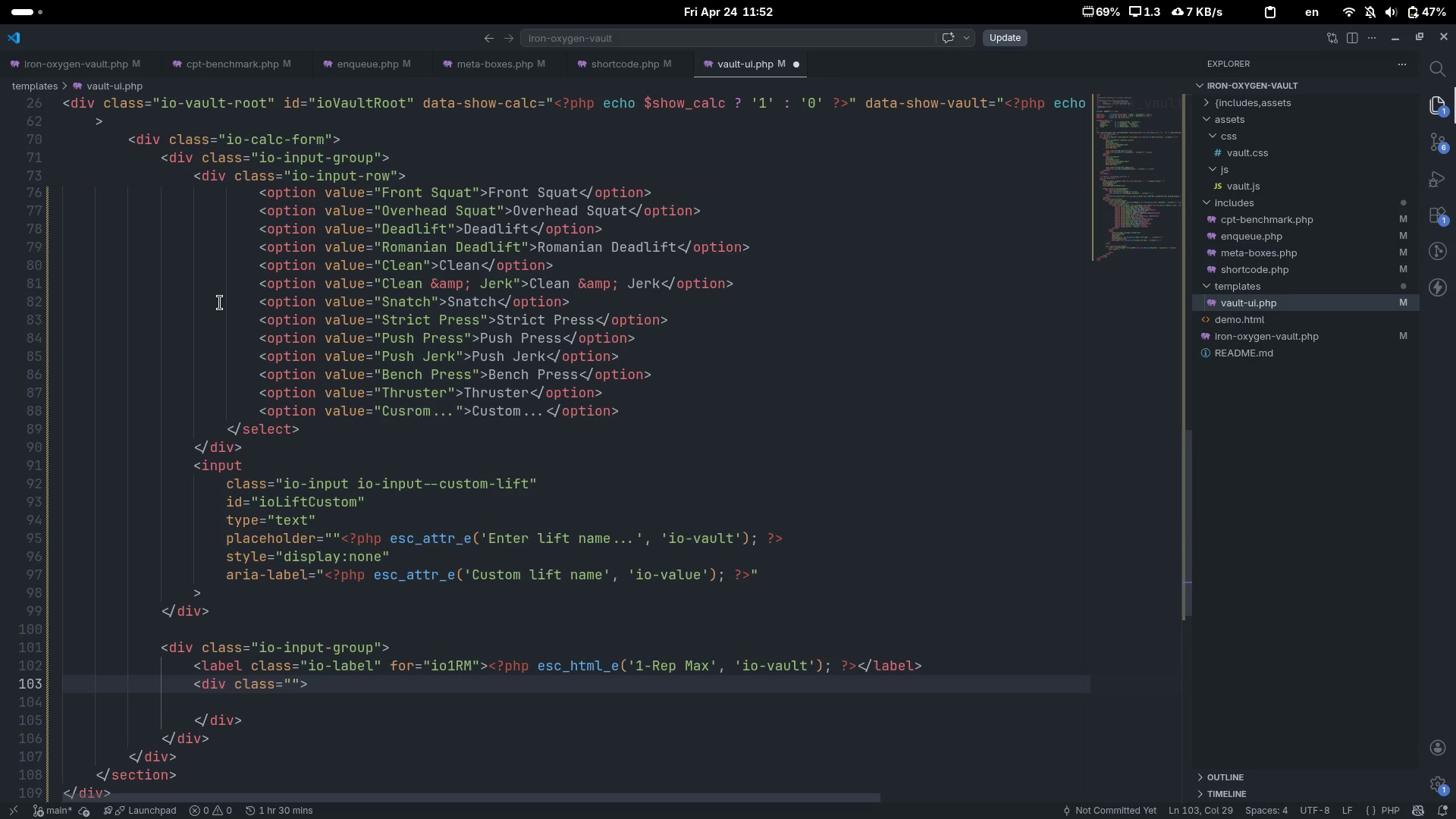 
type(io-input-row)
 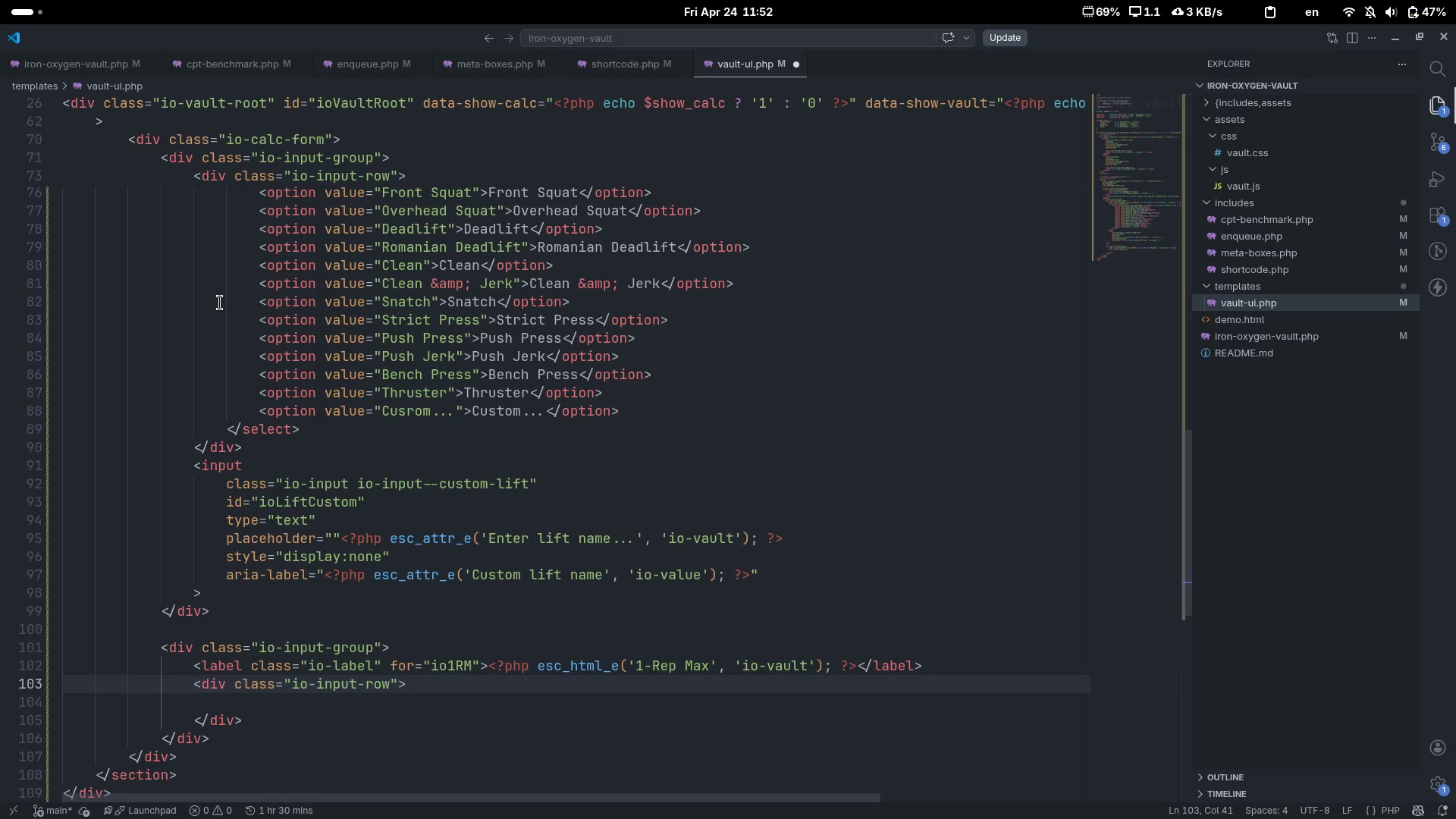 
wait(7.52)
 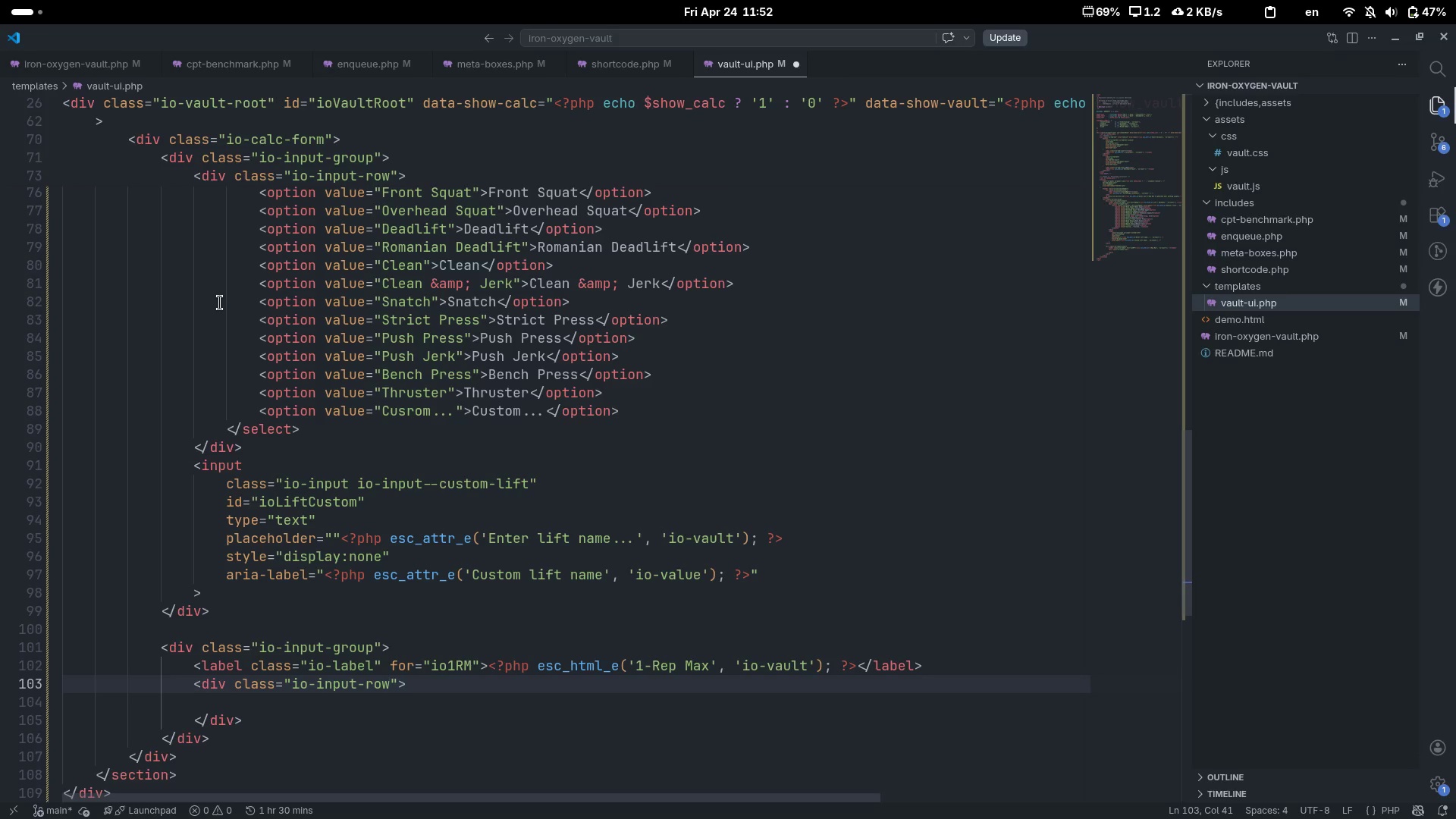 
key(ArrowUp)
 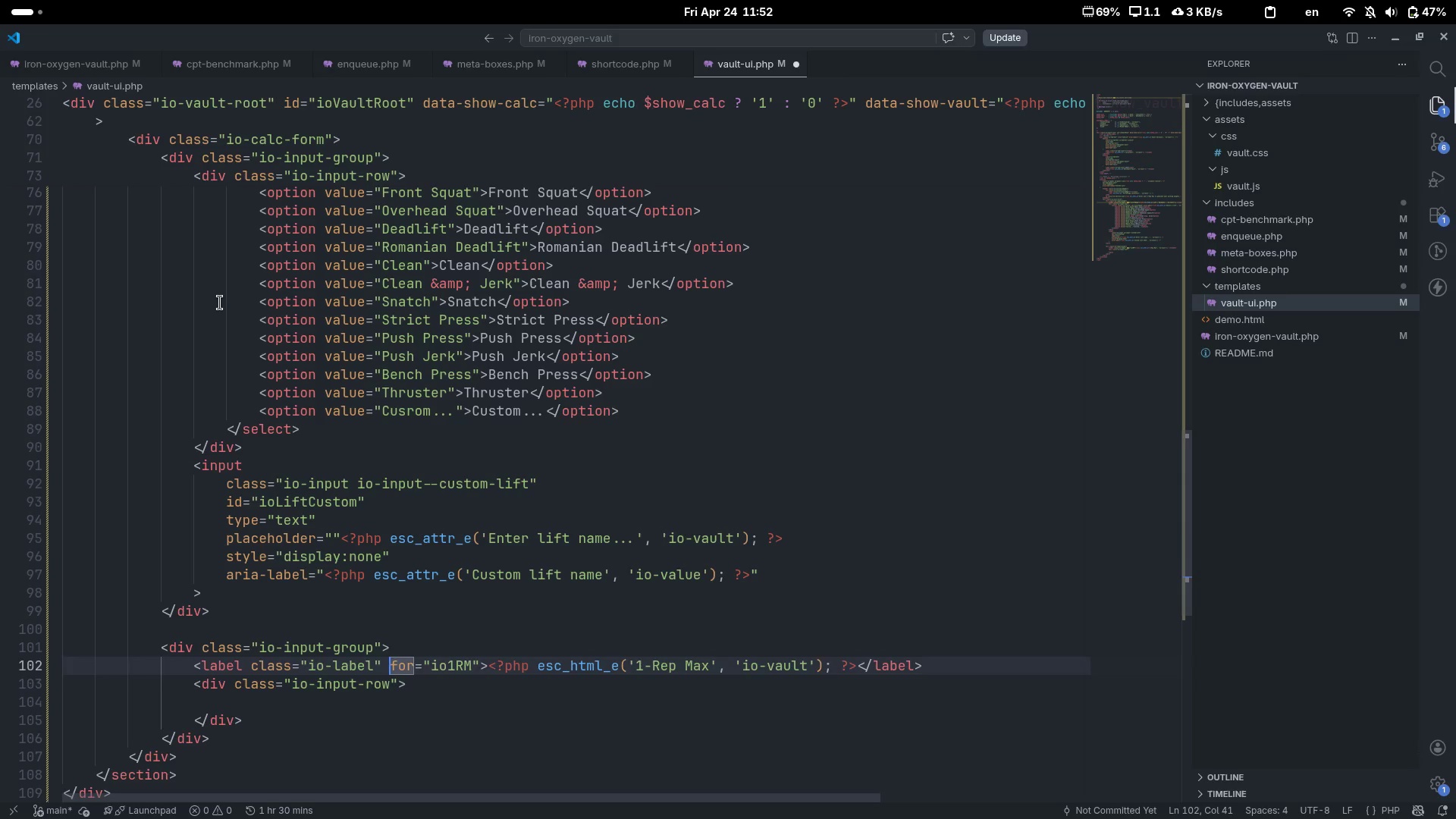 
key(ArrowDown)
 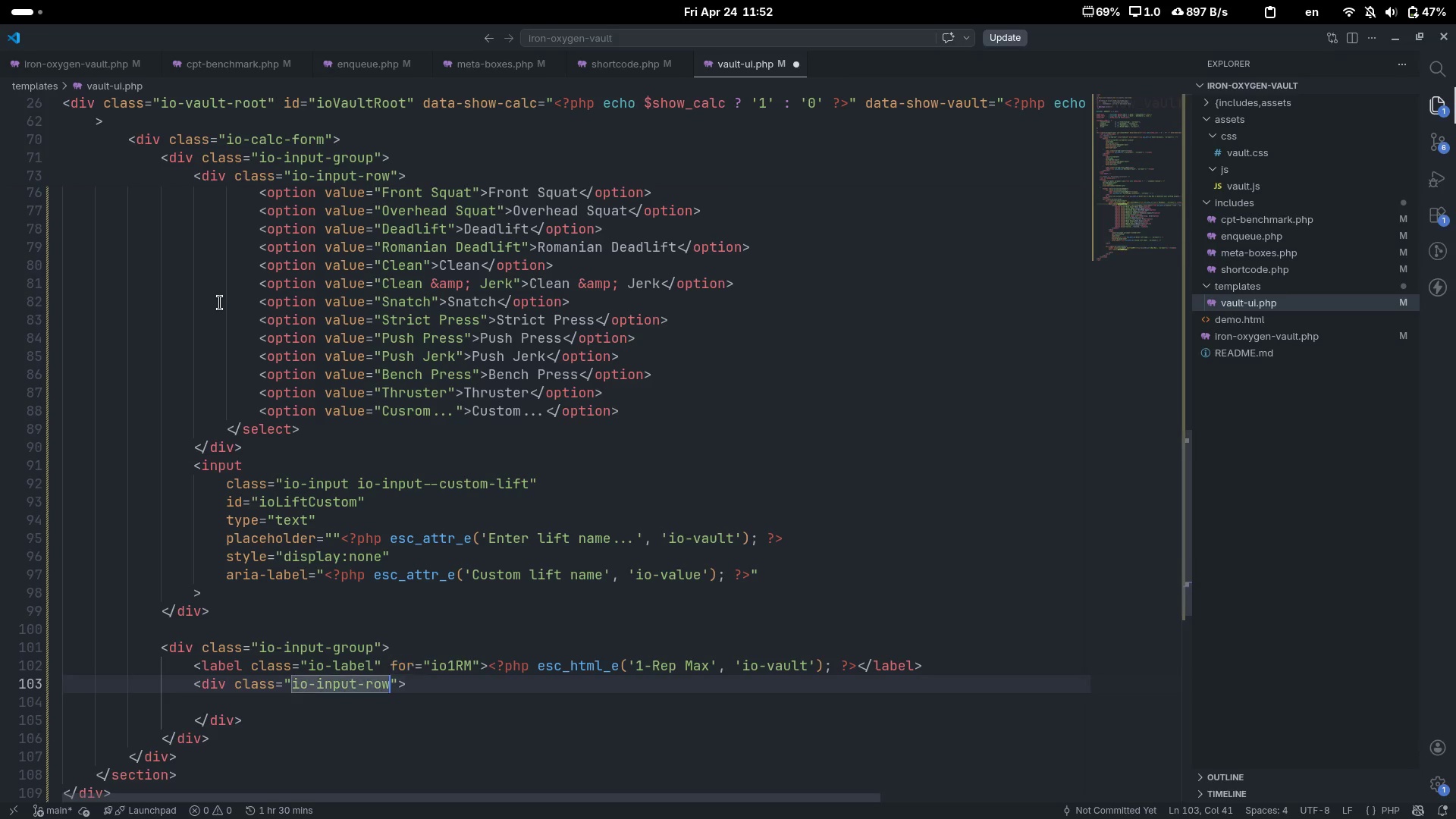 
key(ArrowDown)
 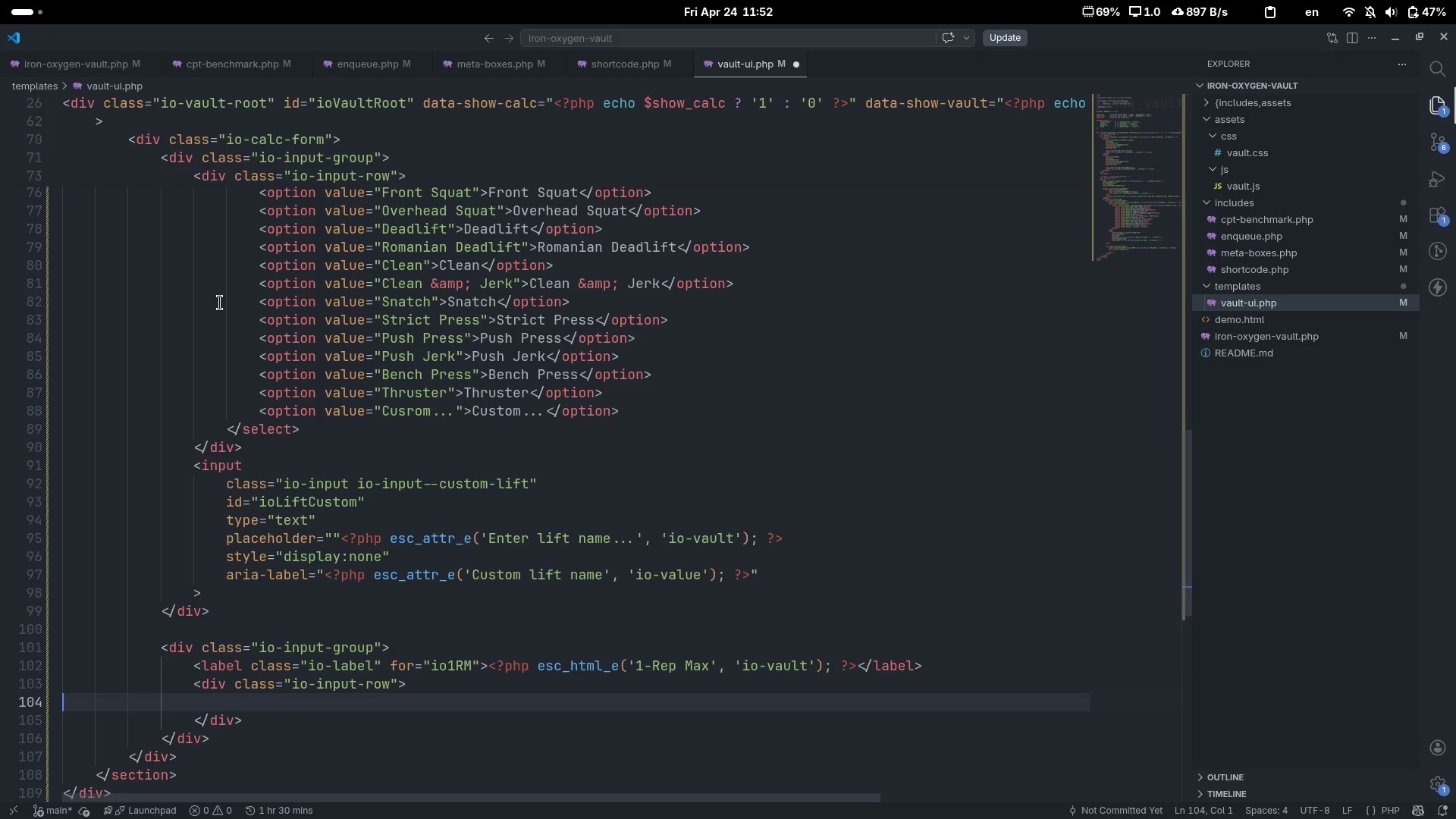 
key(Tab)
 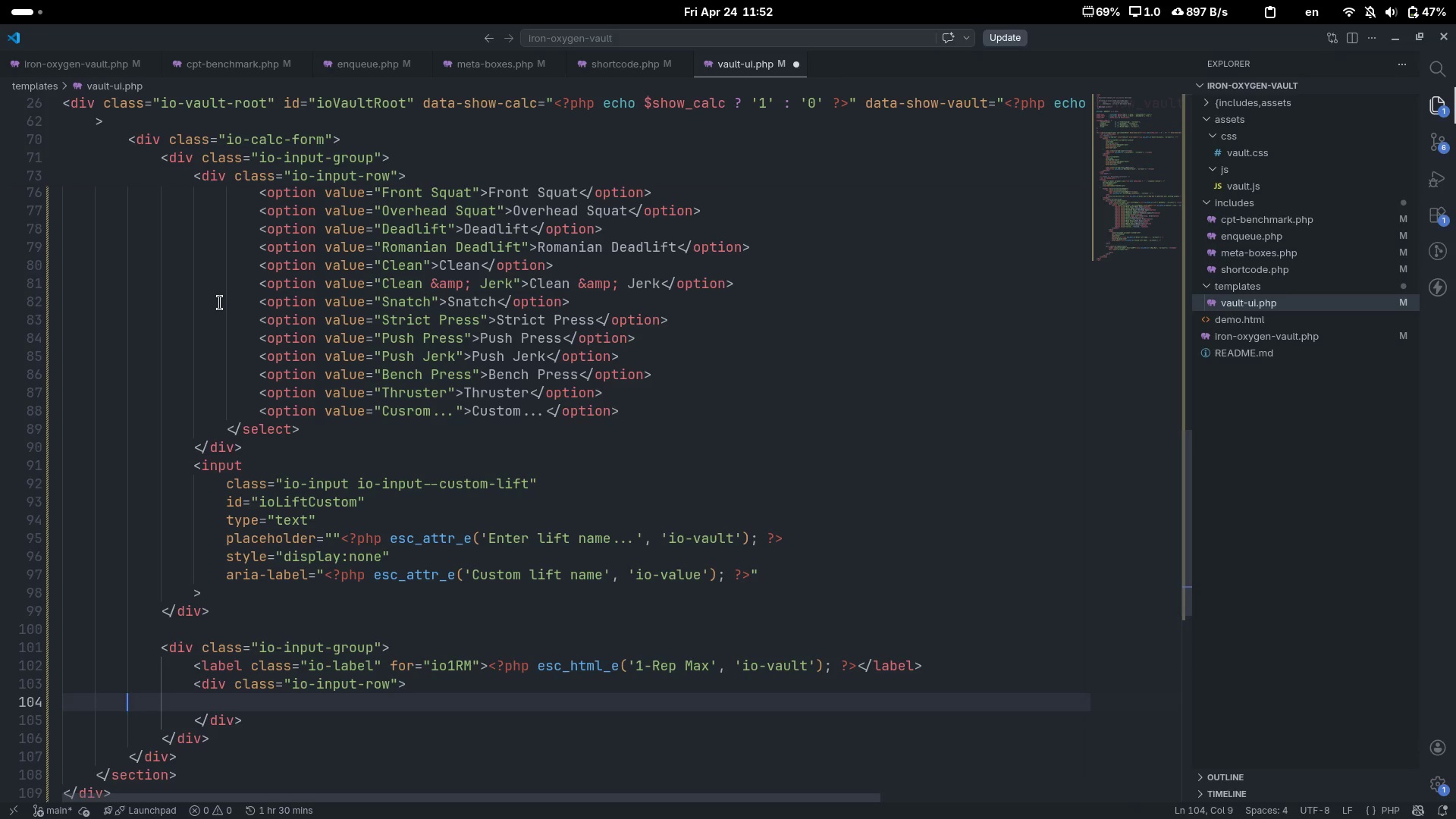 
key(Tab)
 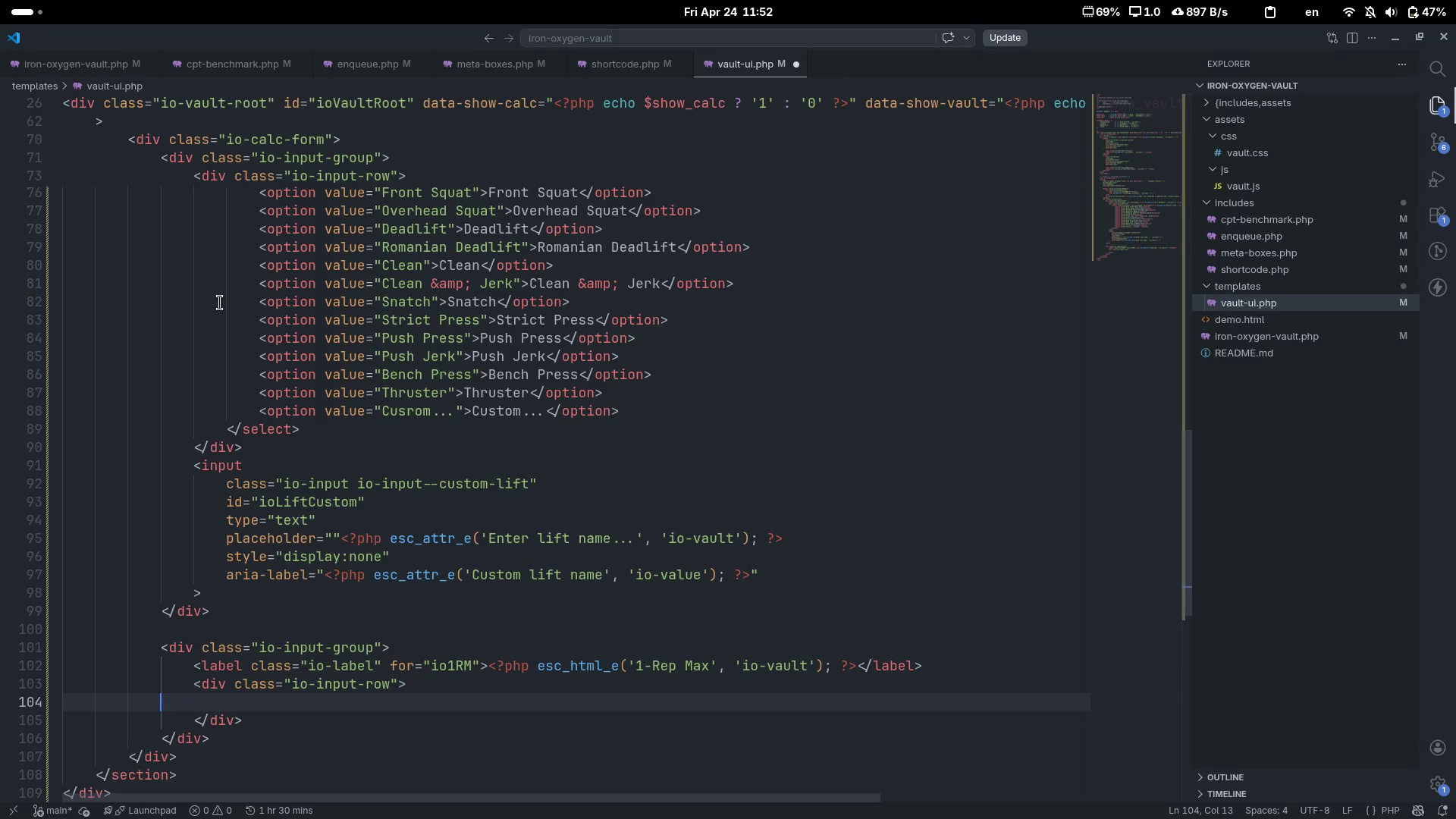 
key(Tab)
 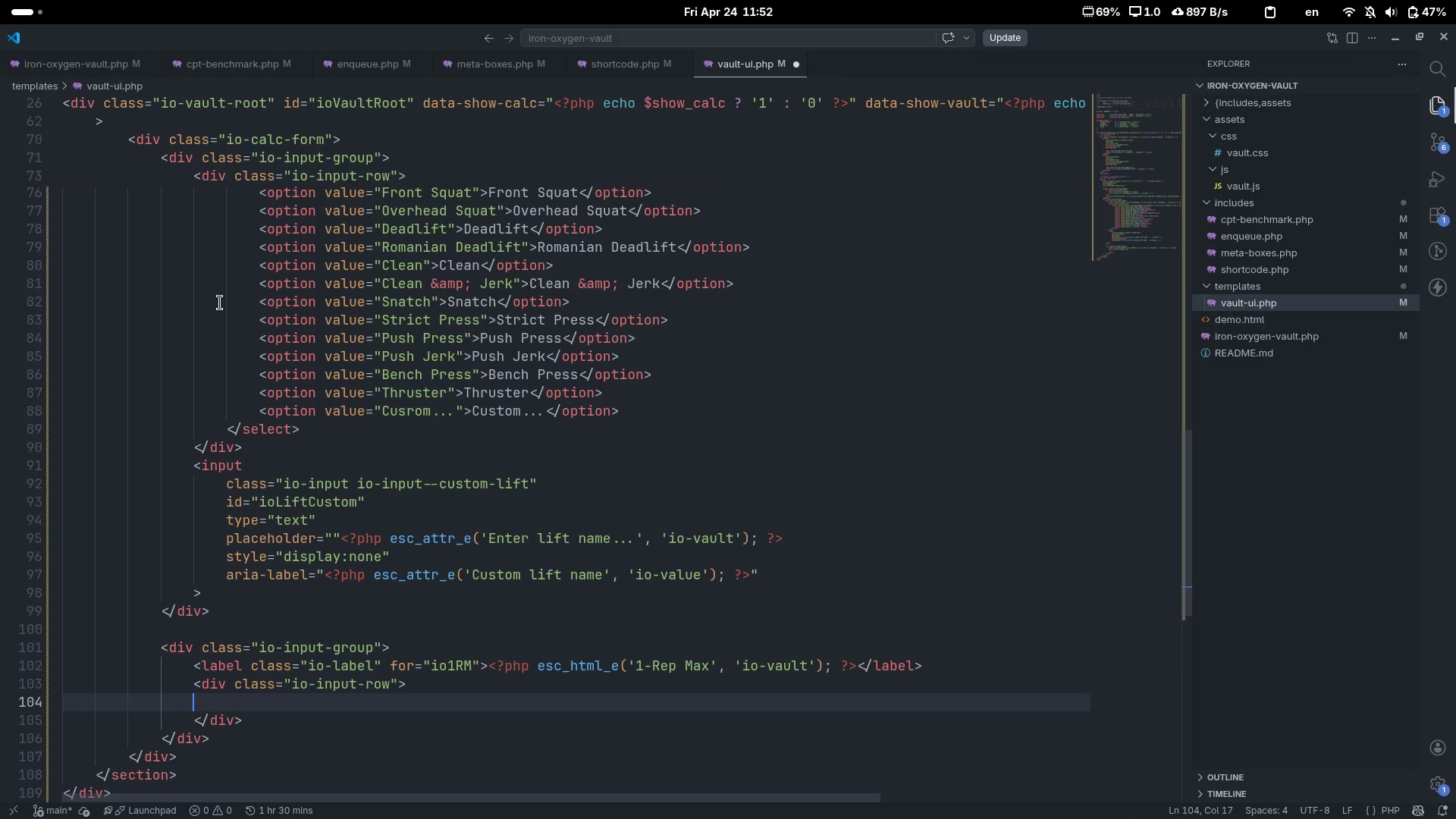 
key(Tab)
 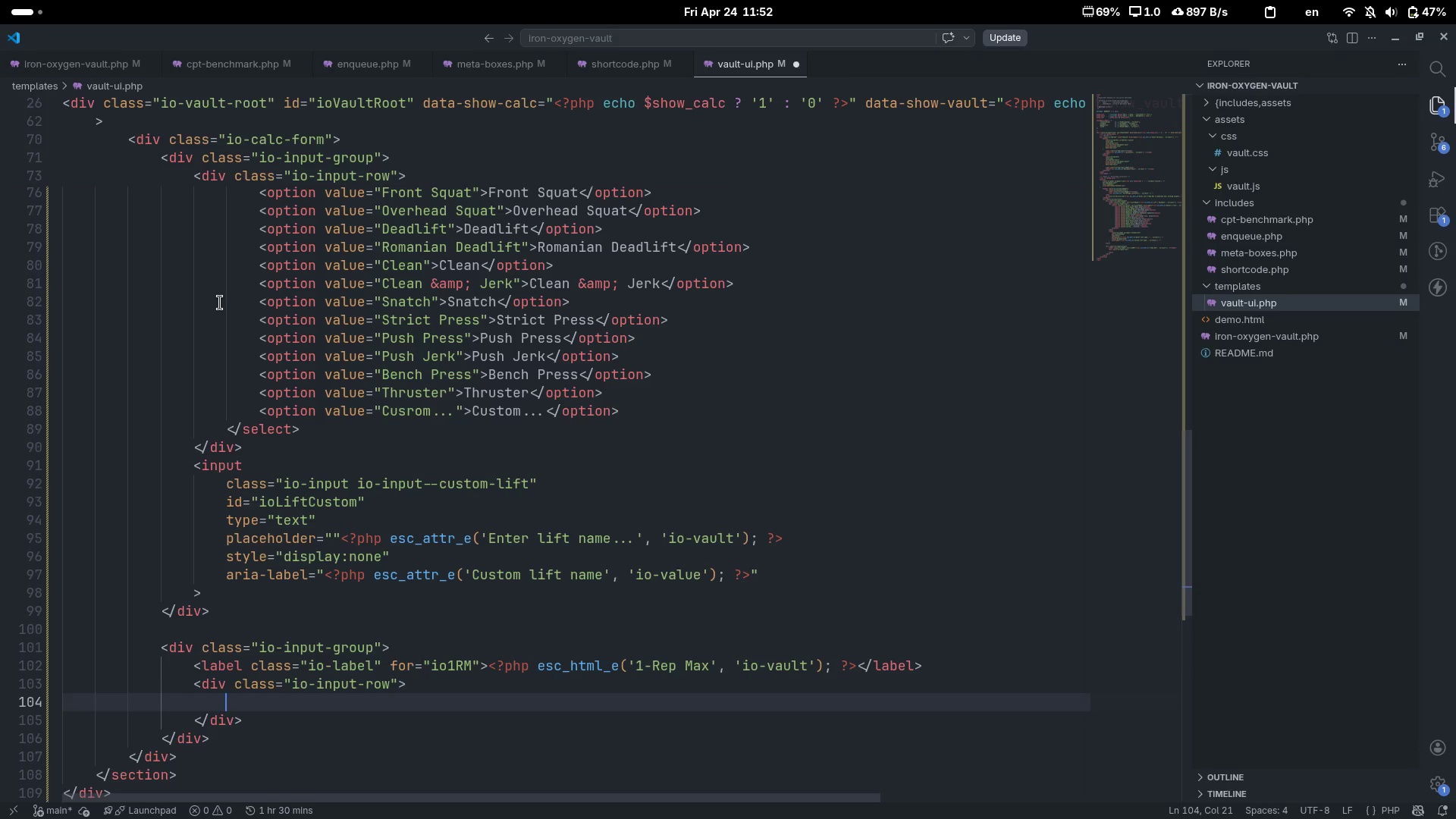 
key(Shift+Comma)
 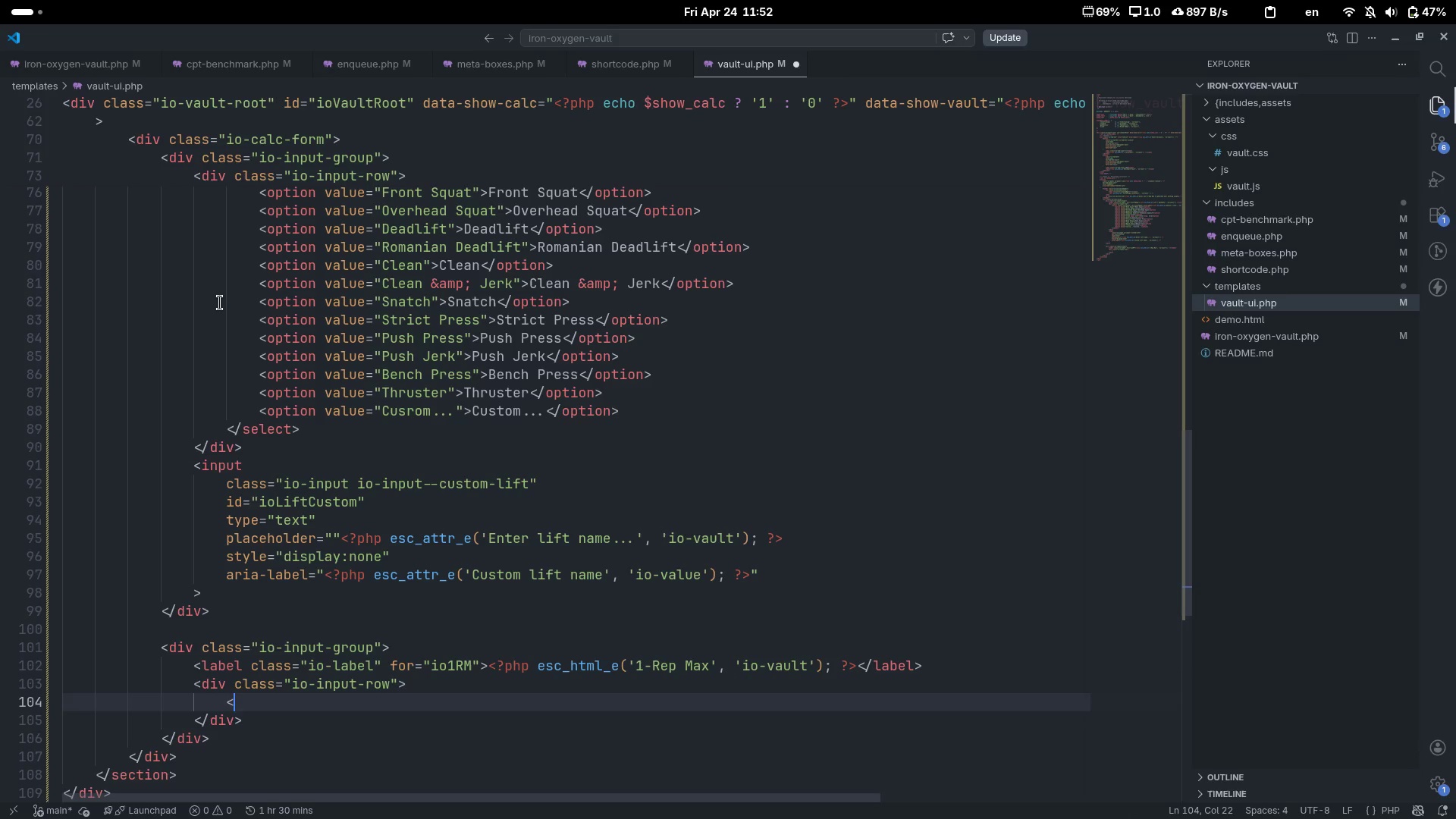 
key(Shift+Period)
 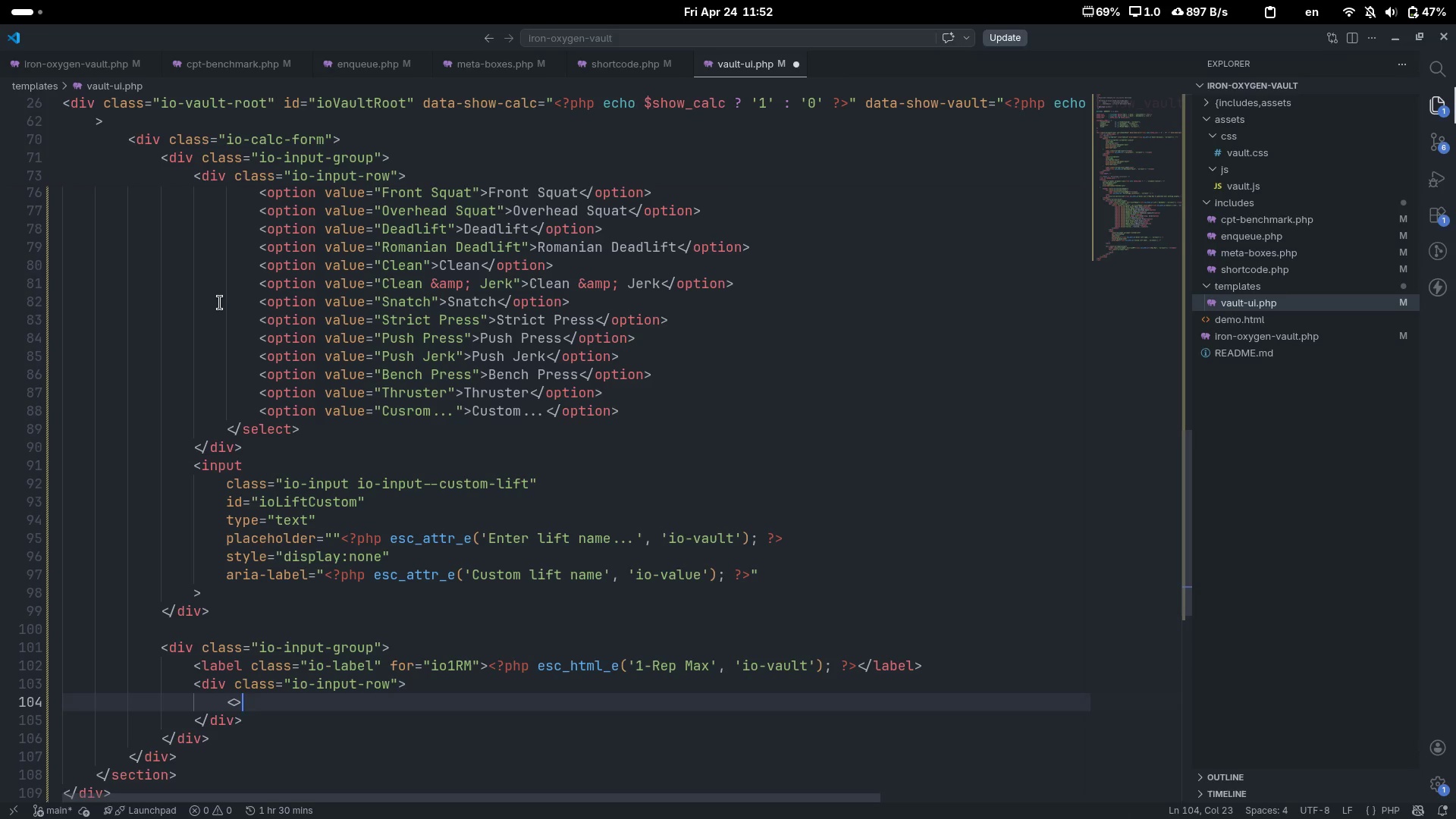 
key(ArrowLeft)
 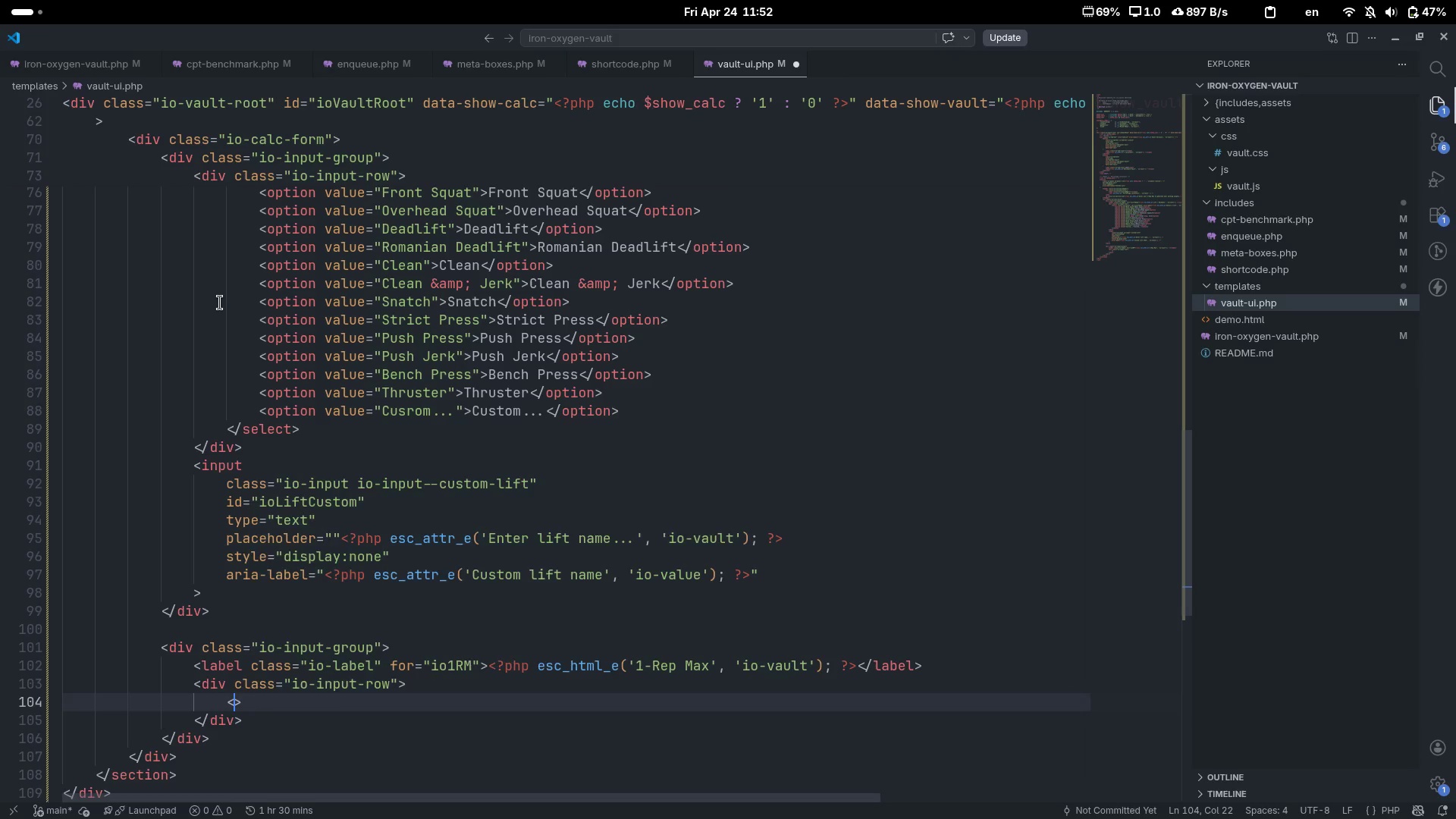 
type(input)
key(Escape)
 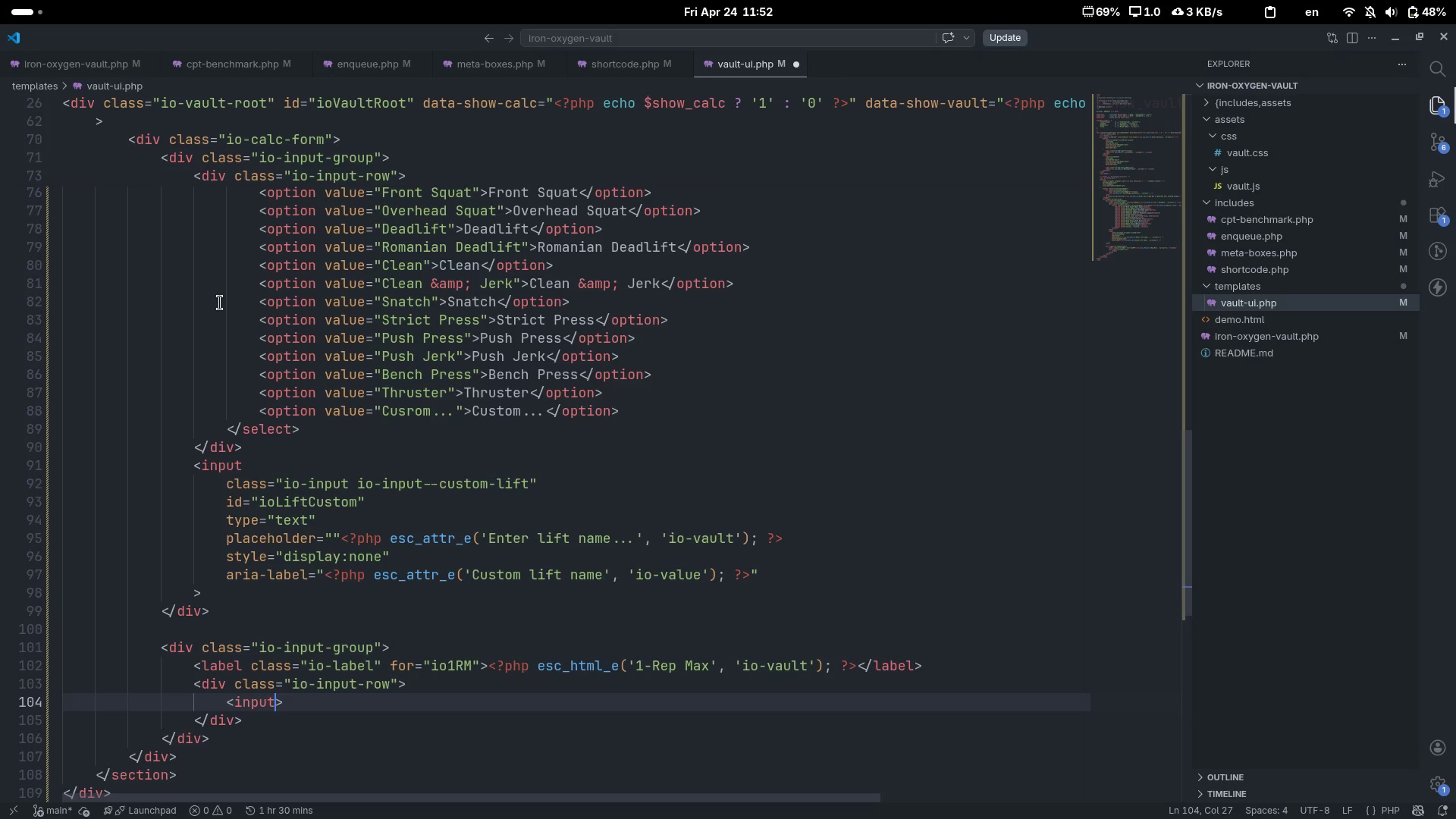 
key(Enter)
 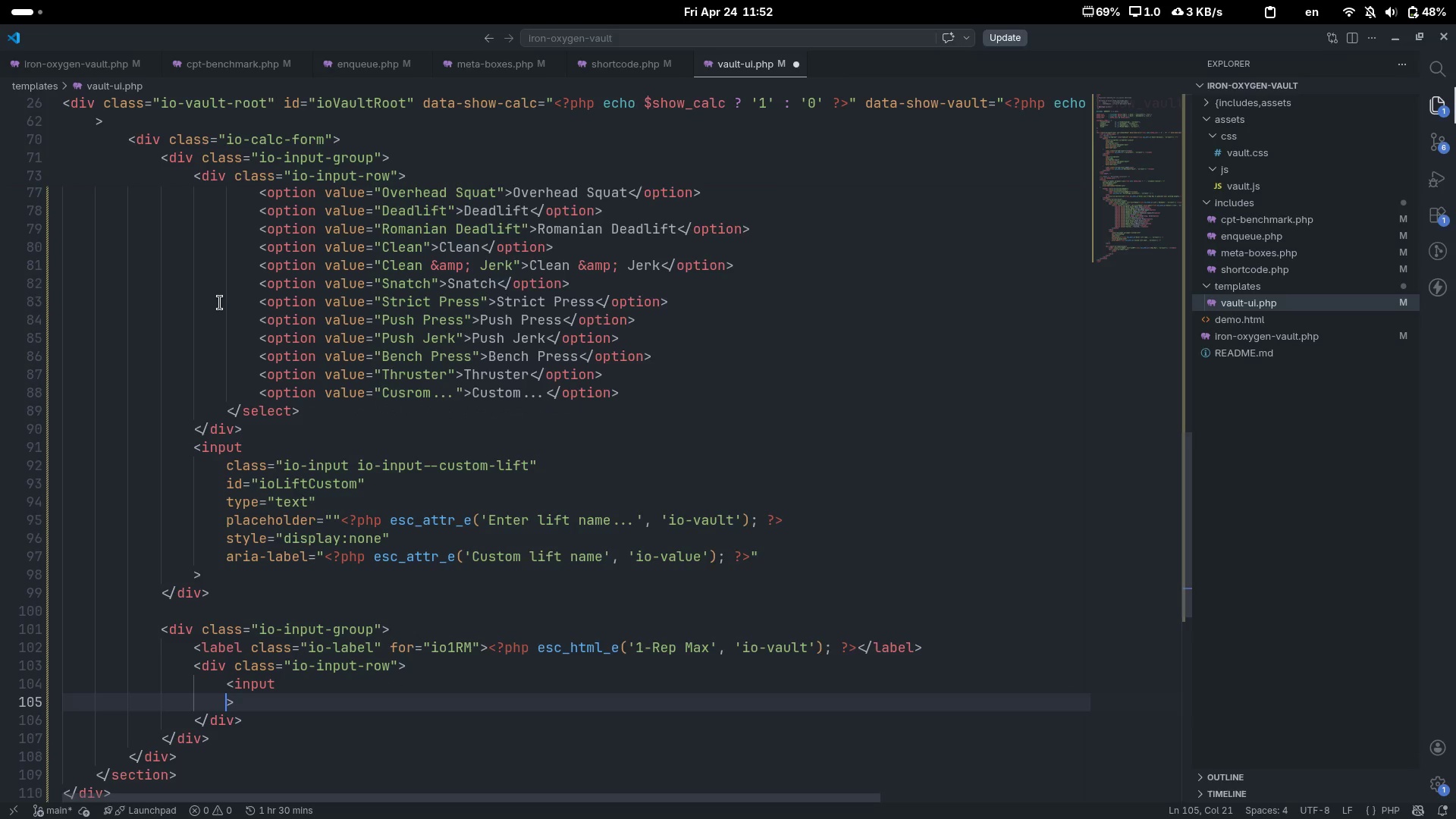 
key(Enter)
 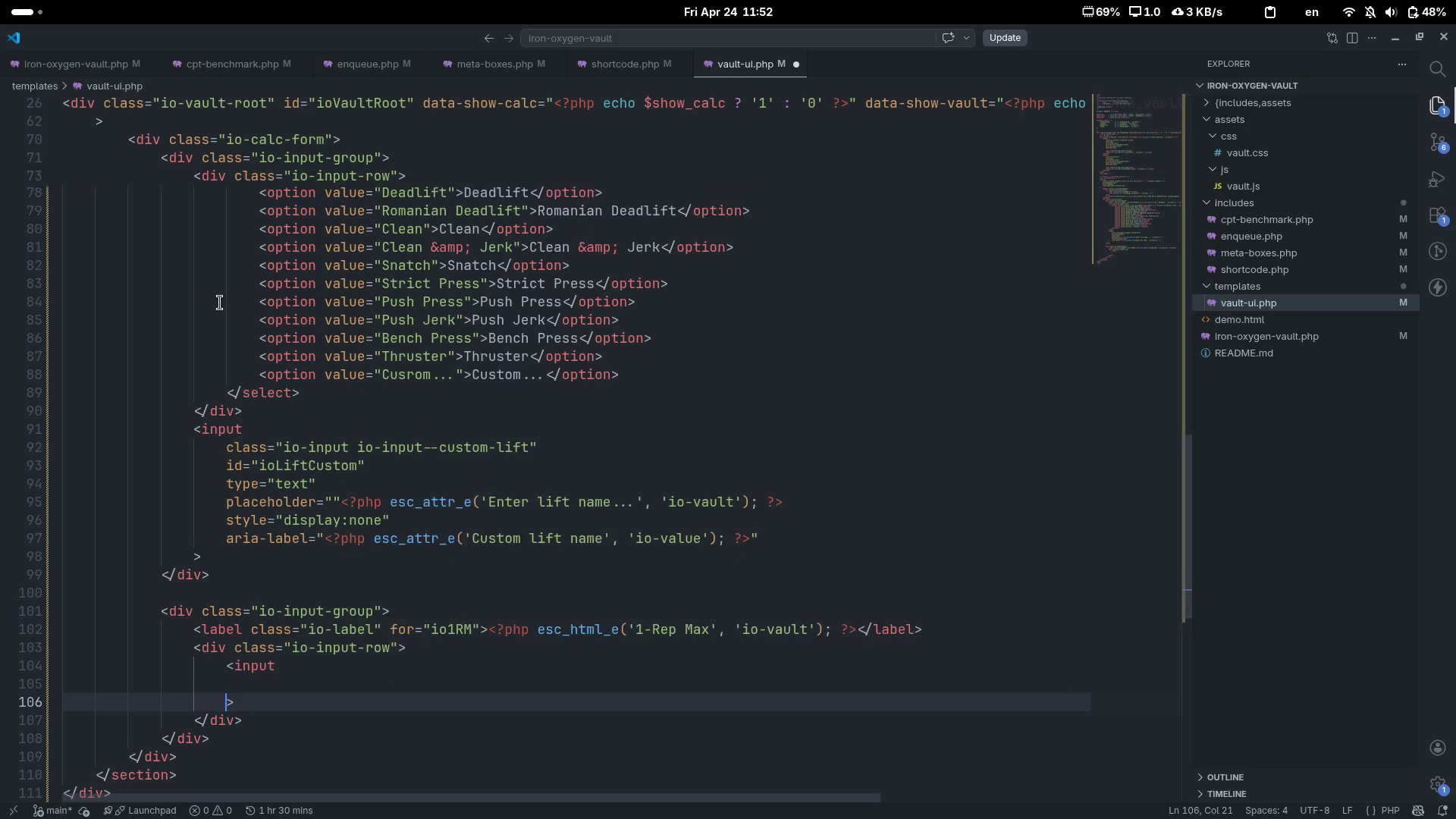 
key(Enter)
 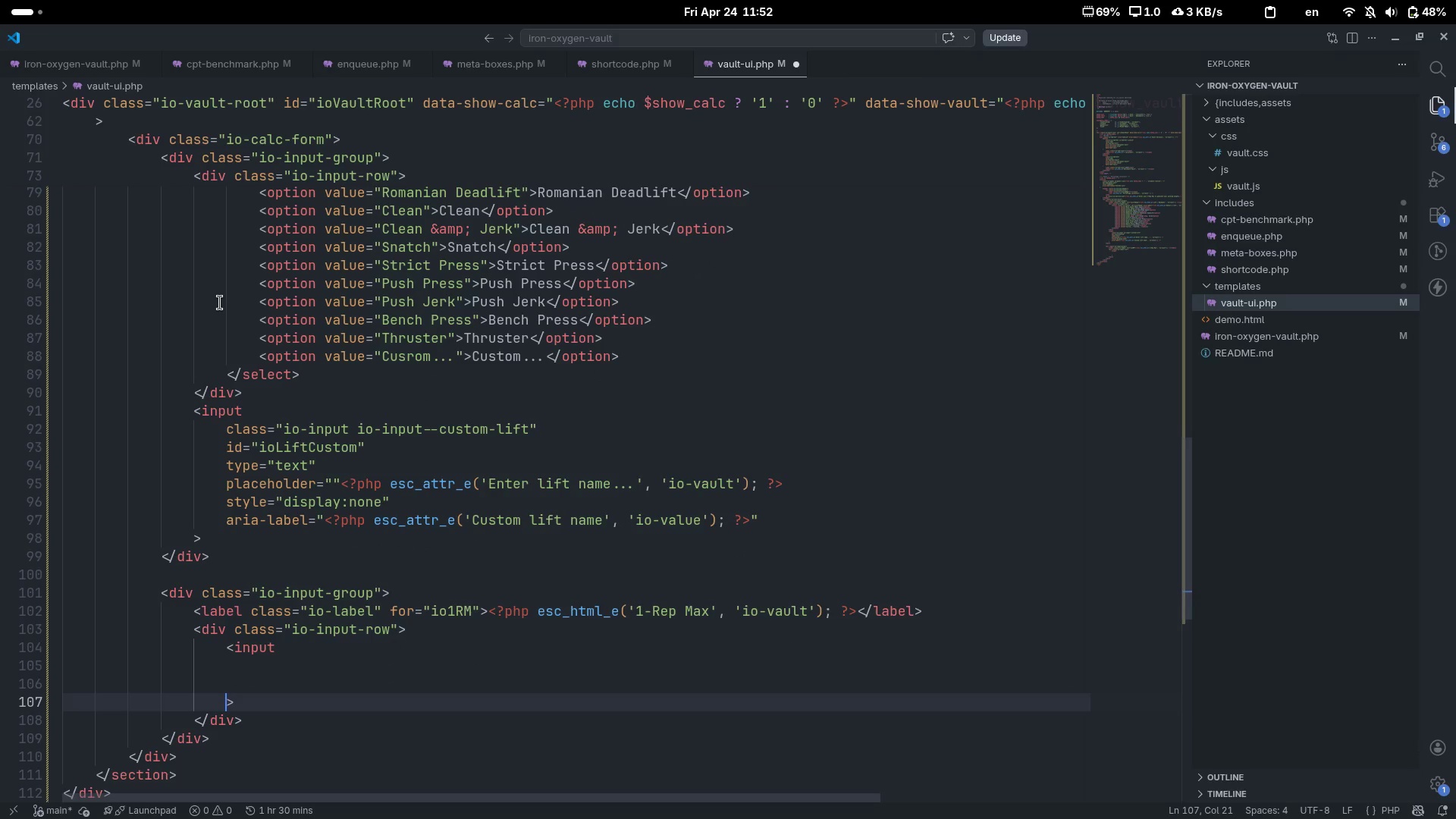 
key(Control+Z)
 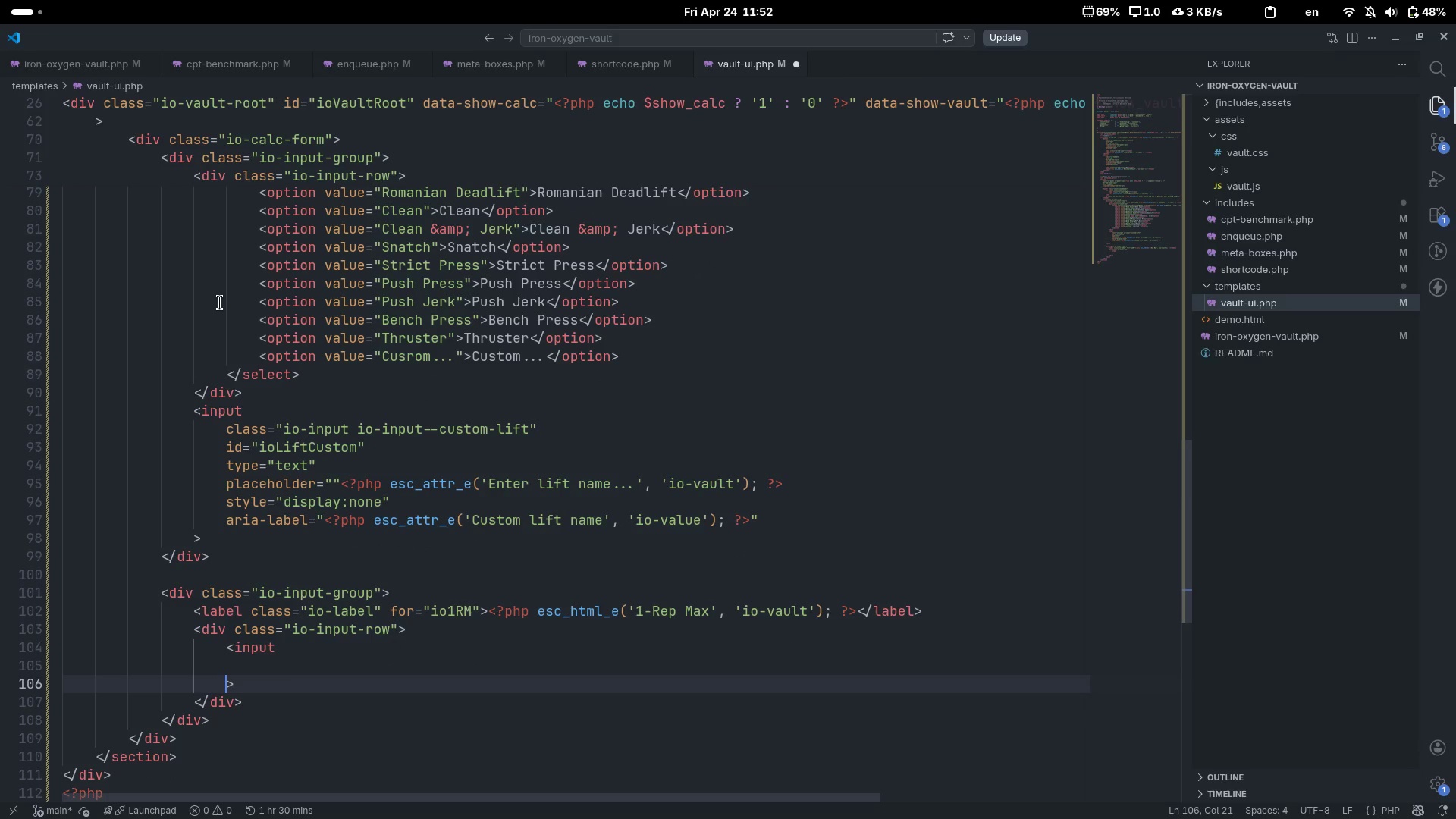 
key(ArrowUp)
 